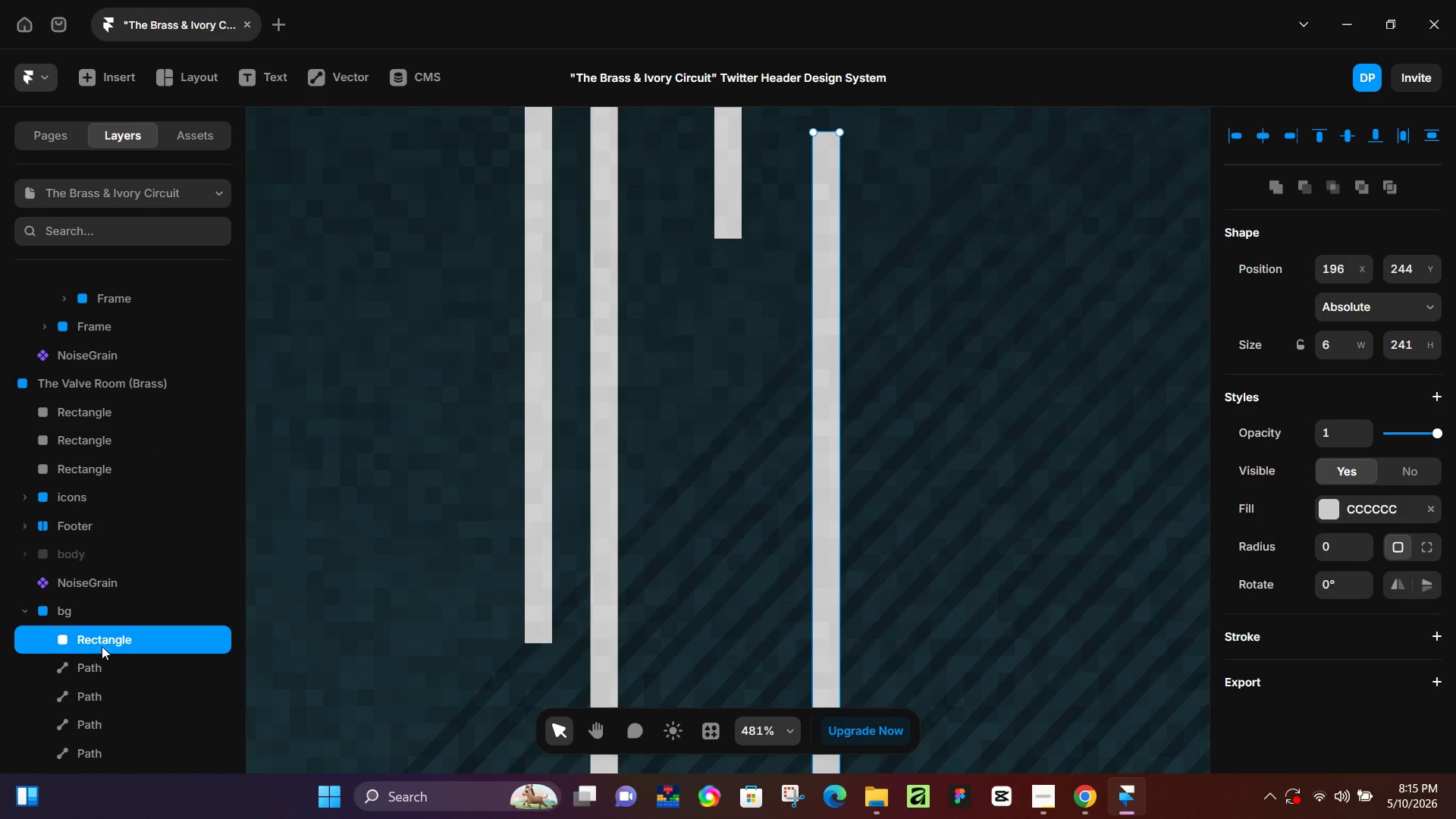 
left_click_drag(start_coordinate=[102, 642], to_coordinate=[124, 405])
 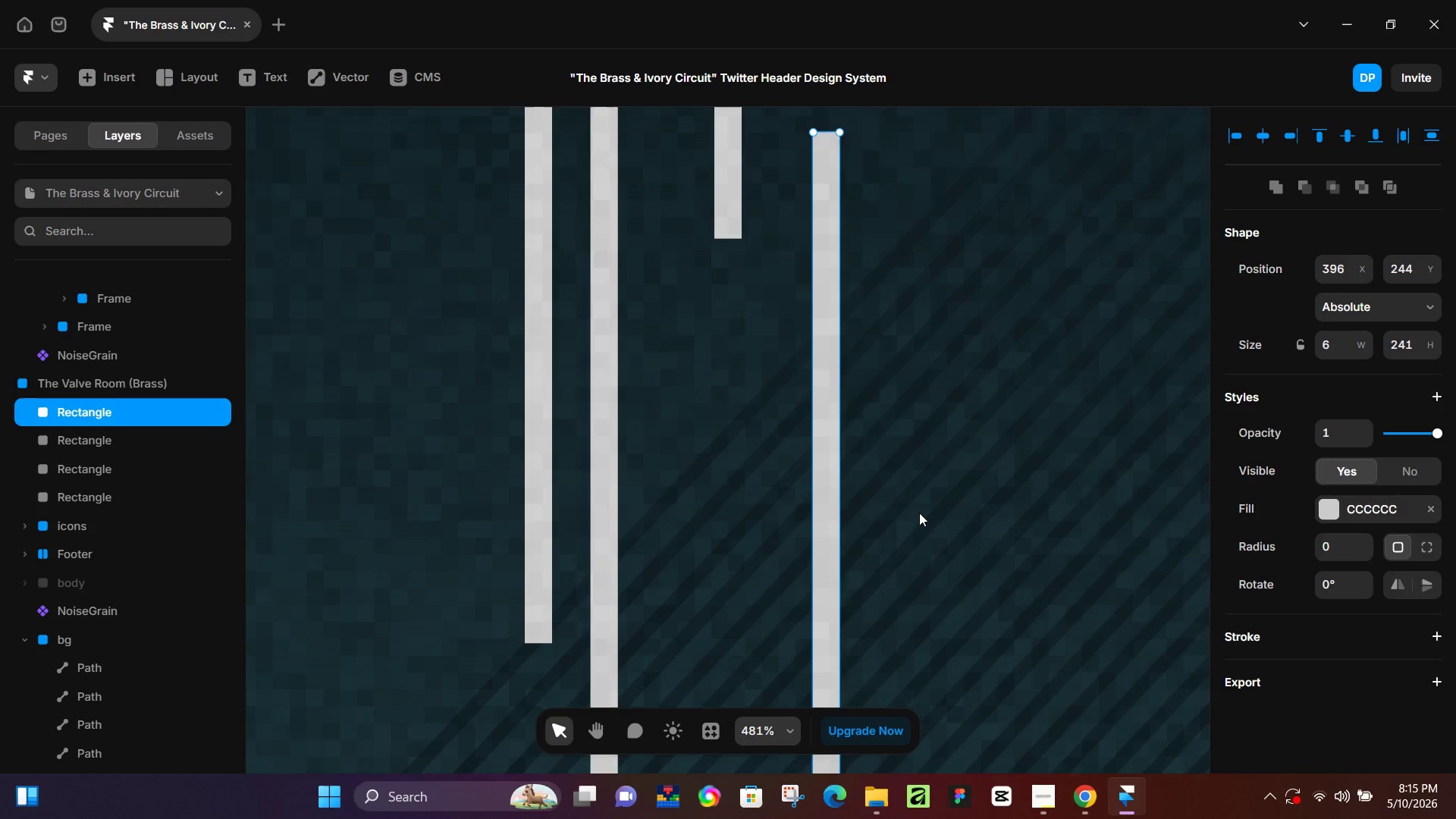 
hold_key(key=ControlLeft, duration=0.97)
scroll: coordinate [917, 513], scroll_direction: down, amount: 6.0
 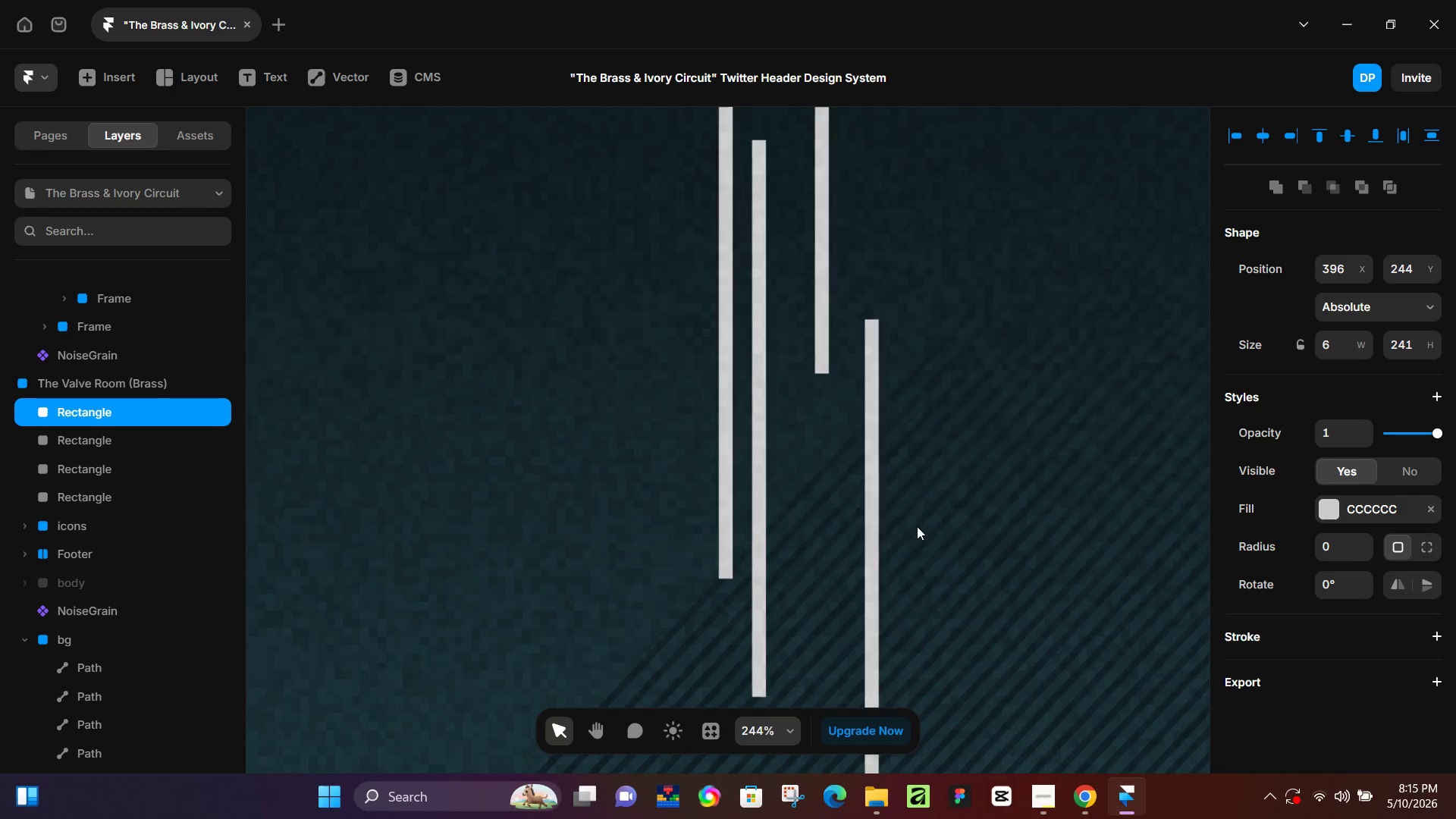 
hold_key(key=ControlLeft, duration=0.47)
scroll: coordinate [897, 521], scroll_direction: up, amount: 2.0
 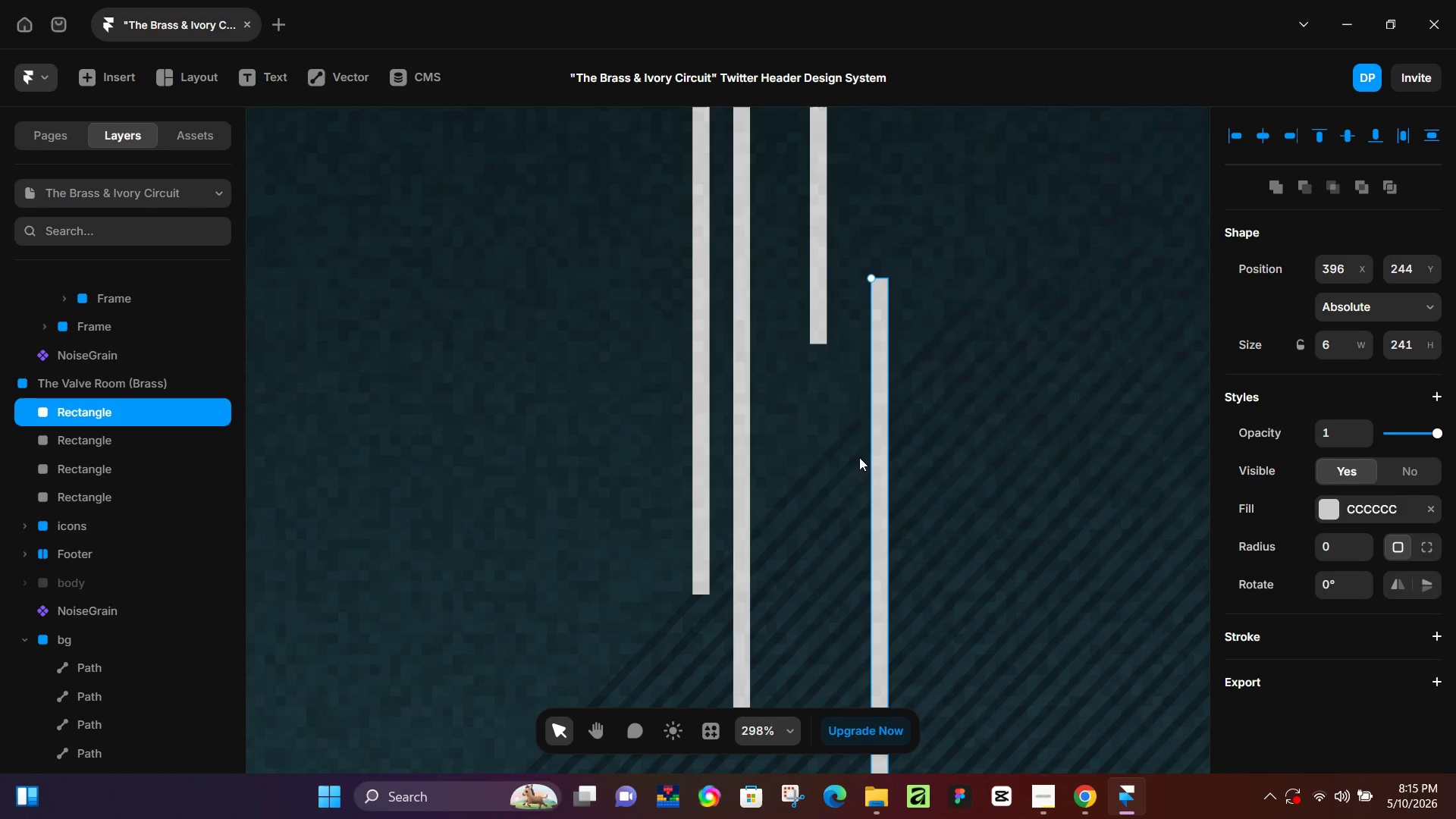 
left_click_drag(start_coordinate=[871, 457], to_coordinate=[868, 394])
 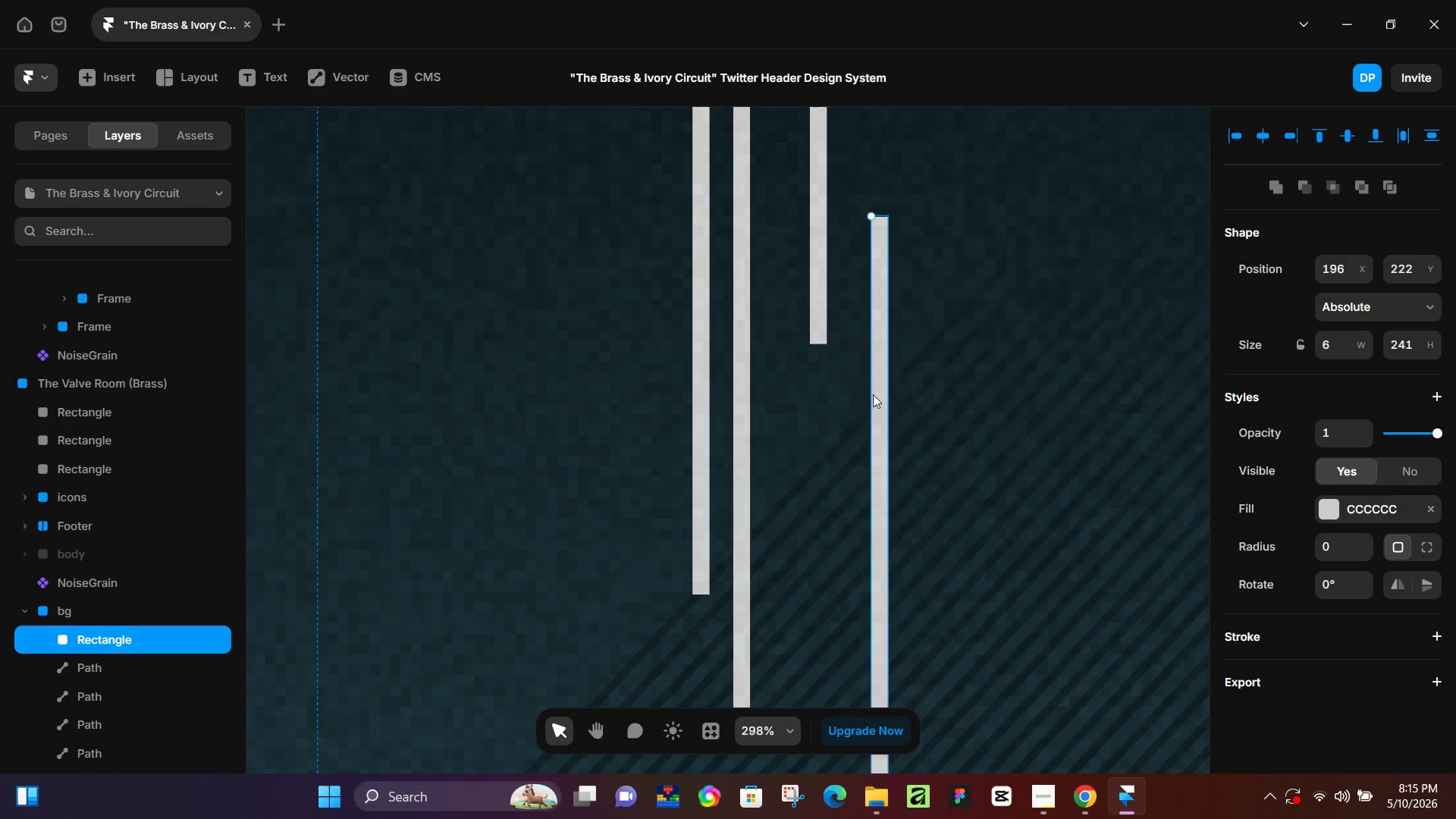 
hold_key(key=ControlLeft, duration=0.91)
scroll: coordinate [905, 413], scroll_direction: down, amount: 11.0
 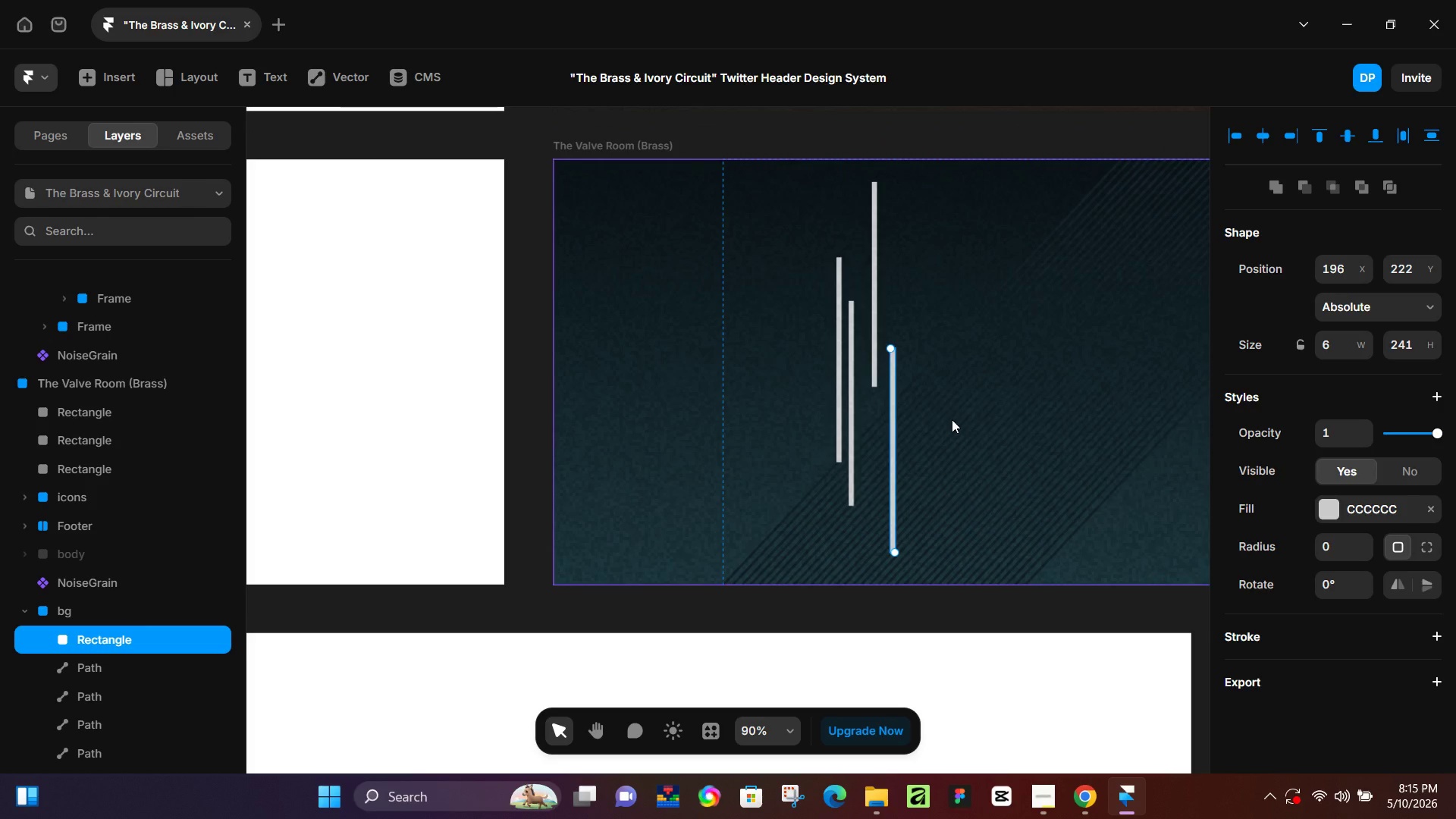 
wait(34.55)
 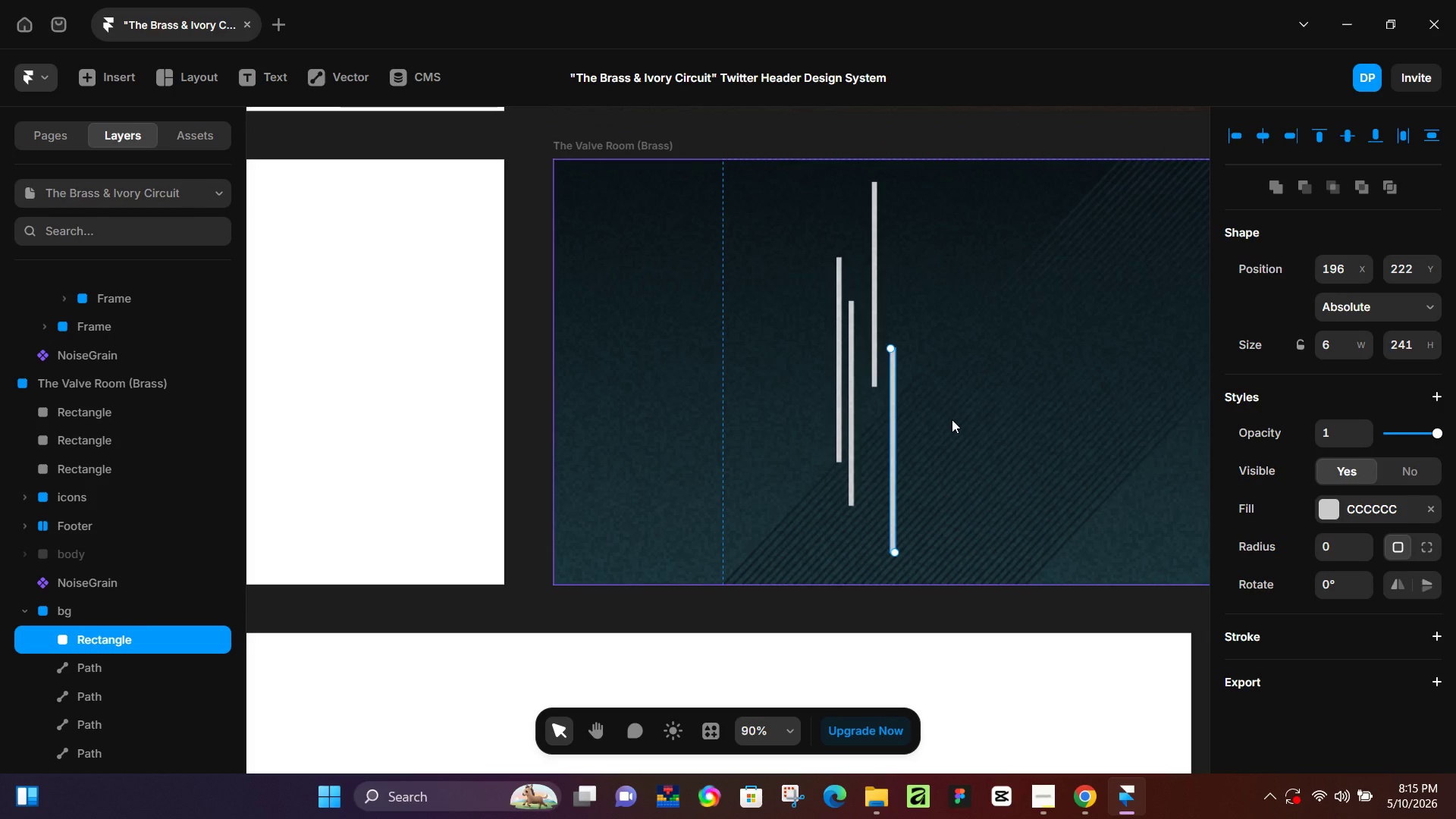 
left_click_drag(start_coordinate=[93, 635], to_coordinate=[130, 402])
 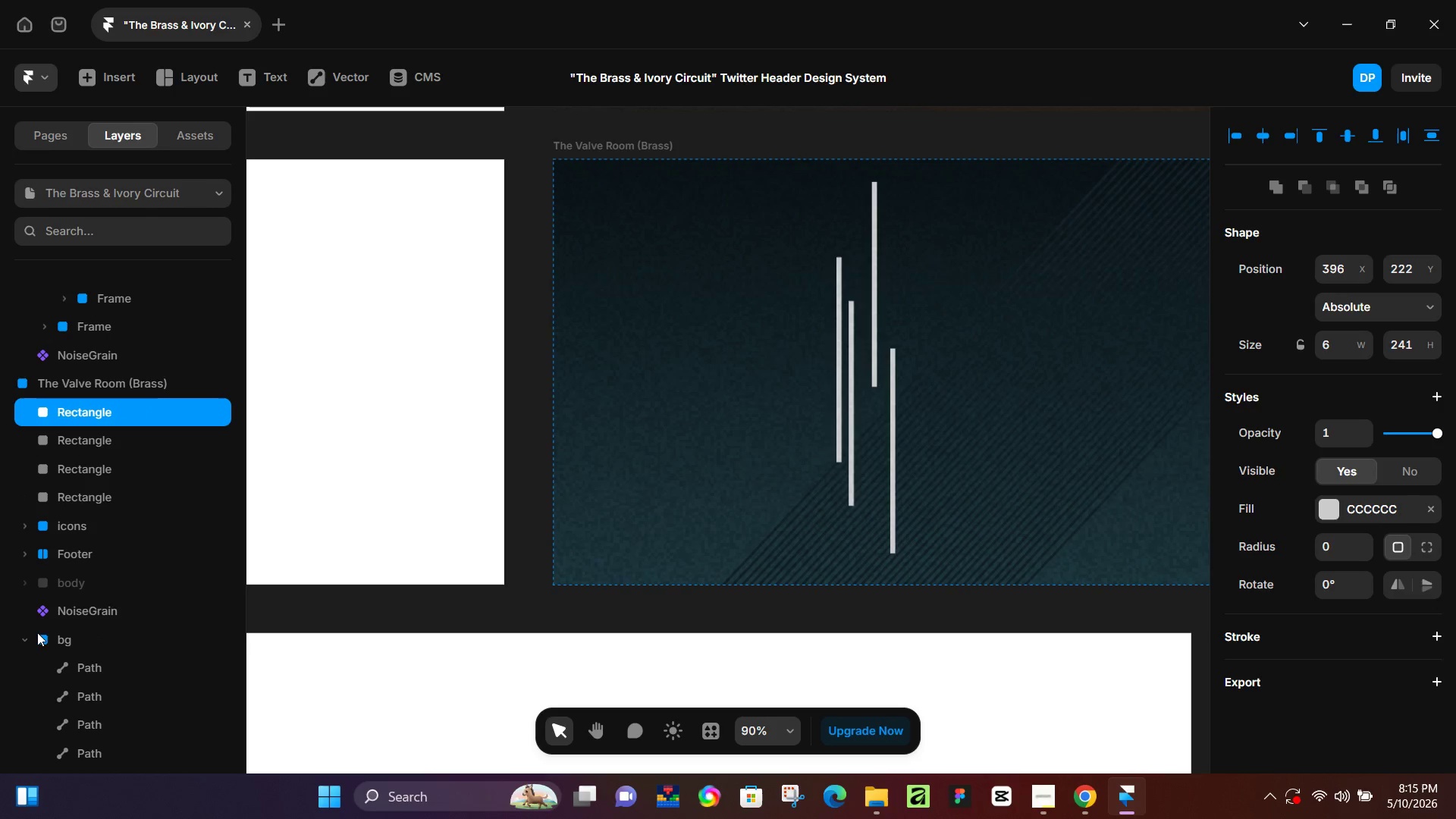 
left_click([20, 636])
 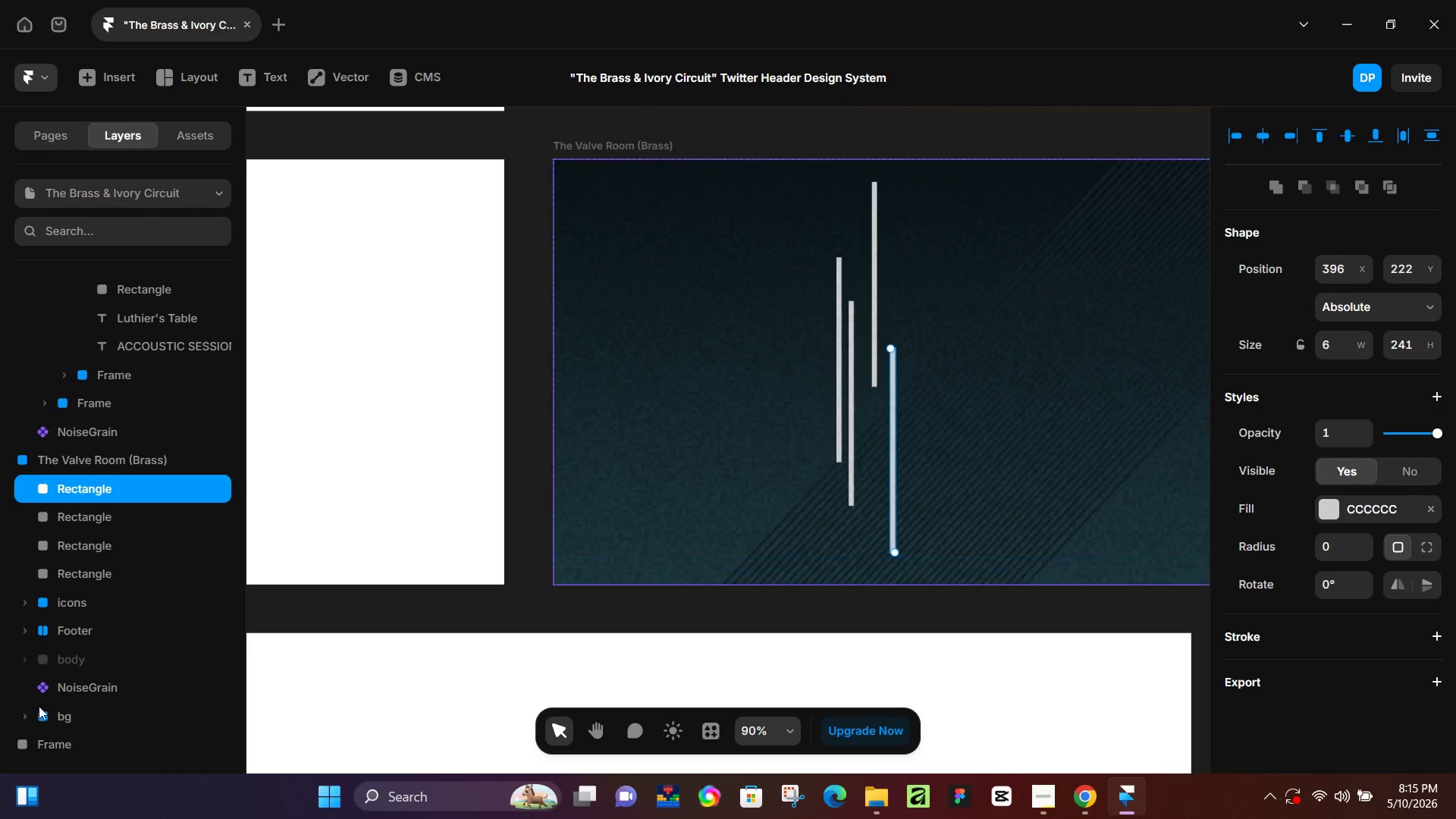 
left_click([41, 742])
 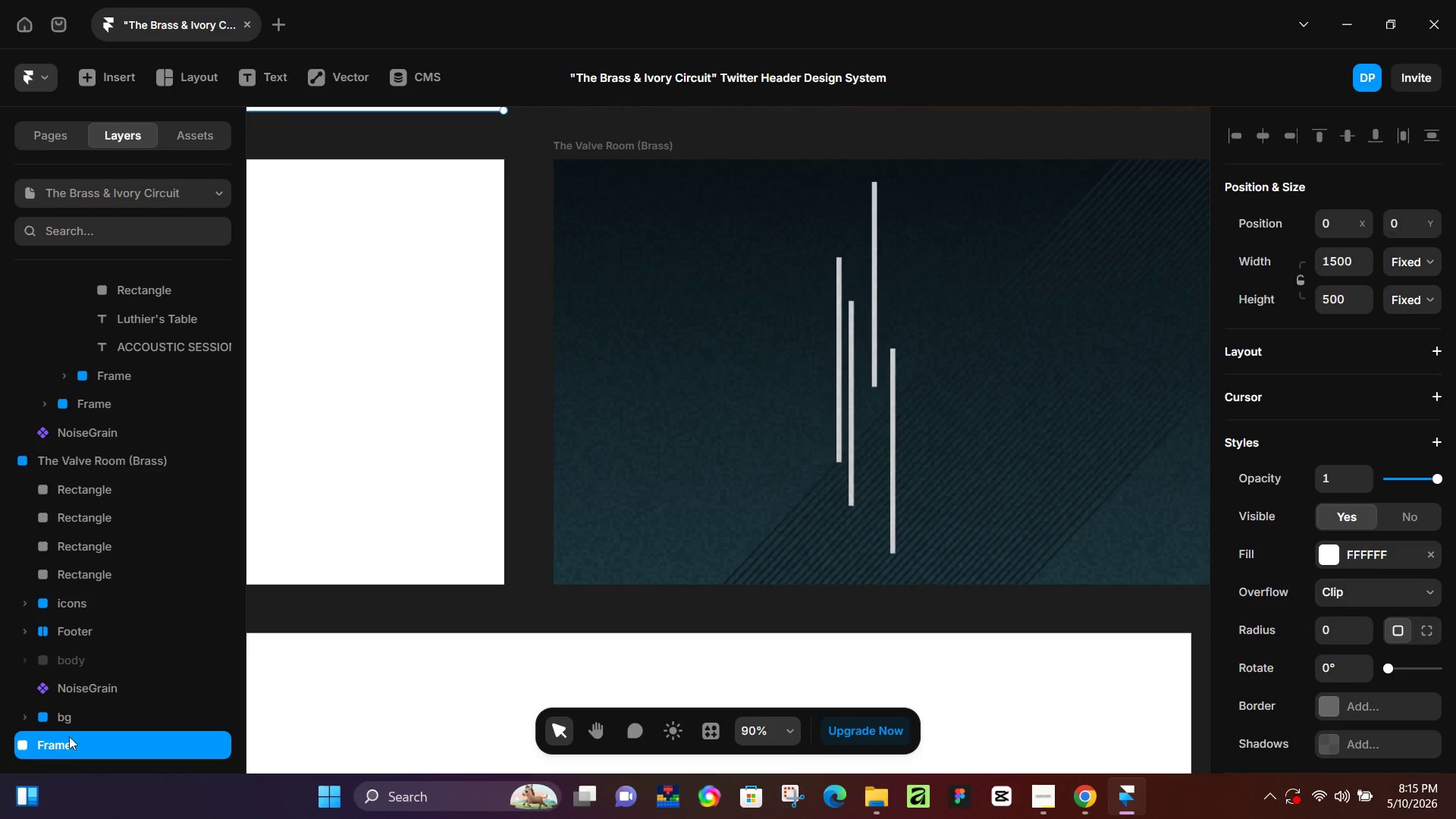 
hold_key(key=ControlLeft, duration=0.55)
scroll: coordinate [700, 514], scroll_direction: down, amount: 5.0
 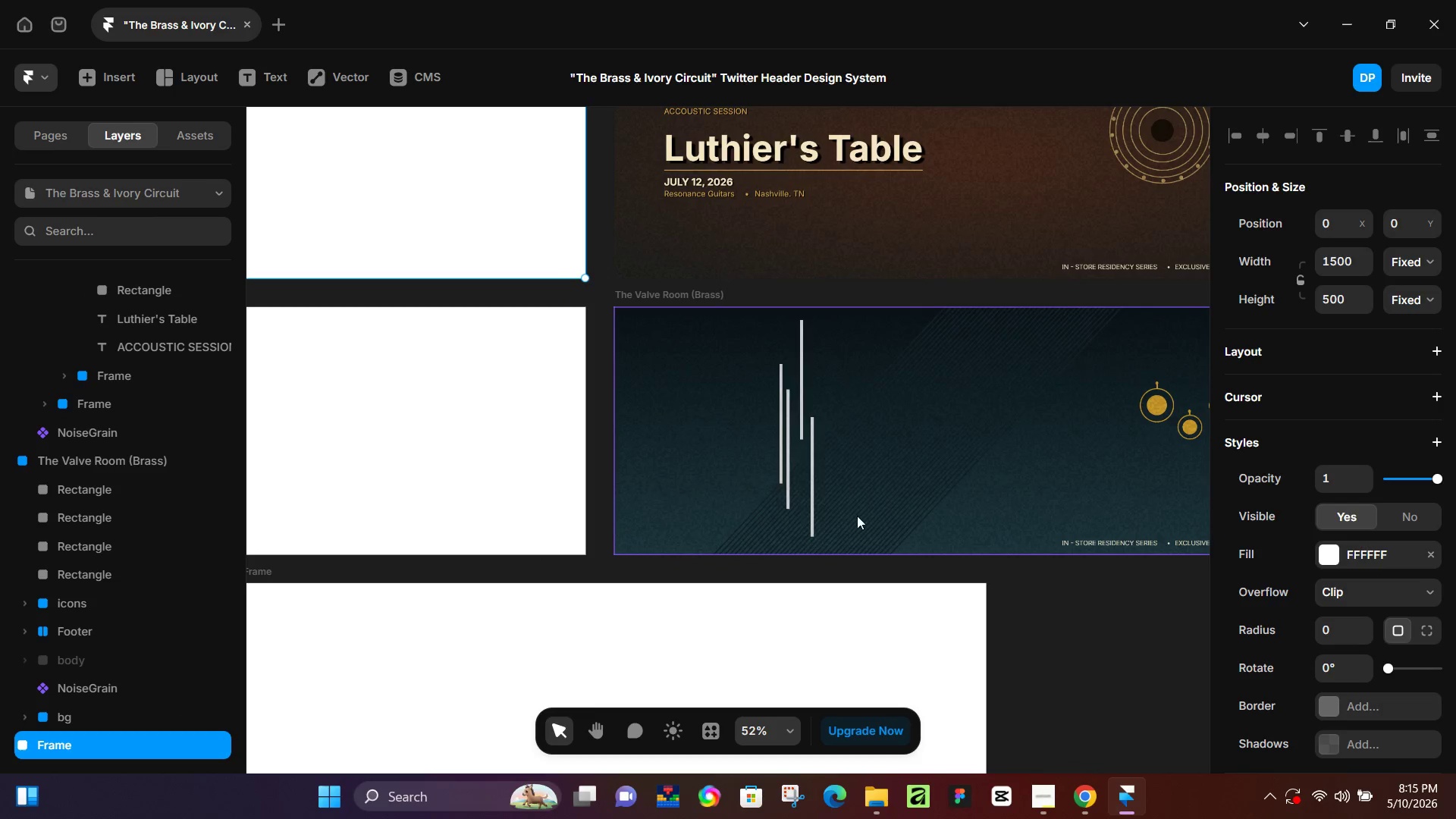 
hold_key(key=Space, duration=0.75)
 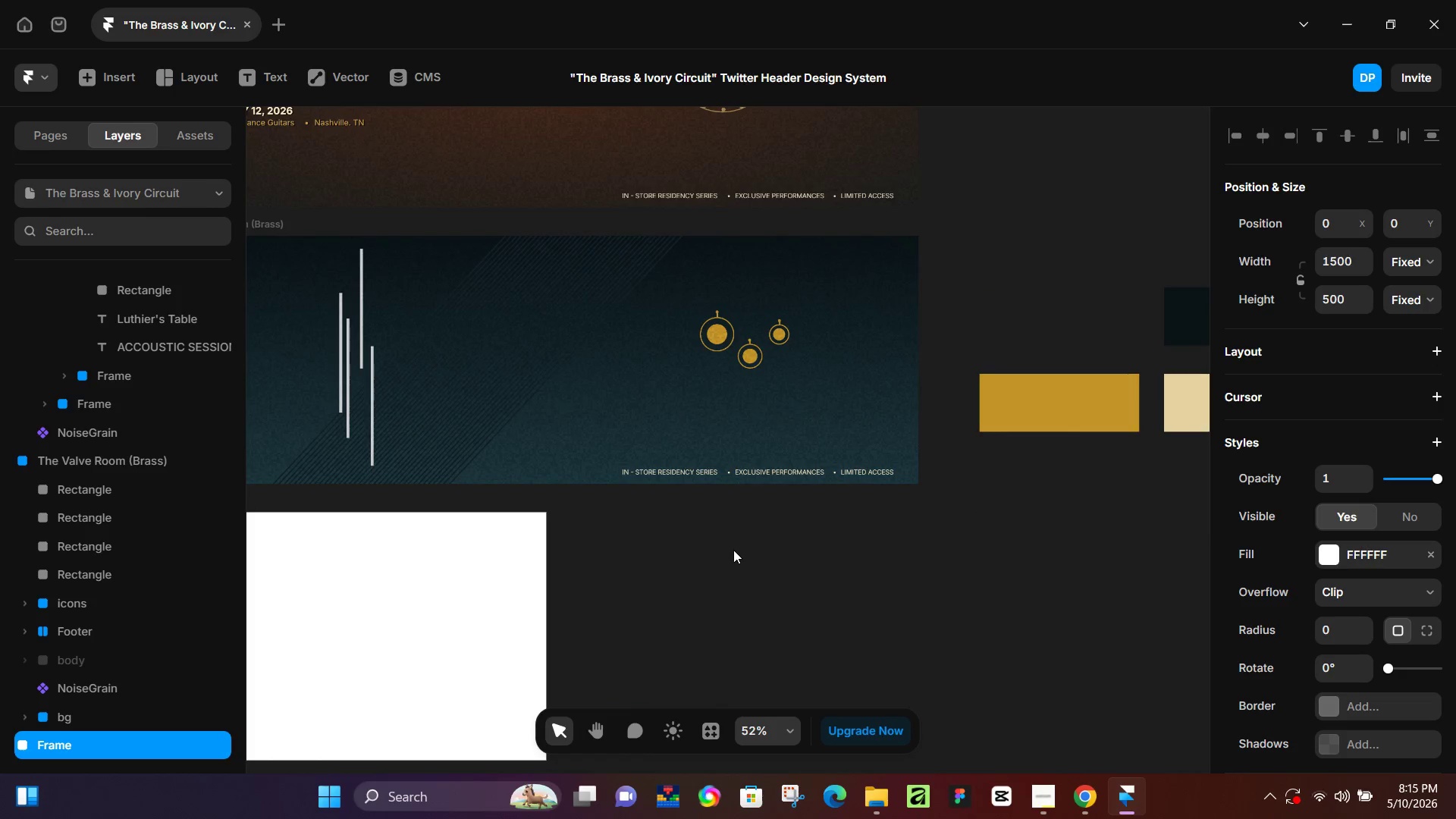 
left_click_drag(start_coordinate=[1158, 626], to_coordinate=[717, 554])
 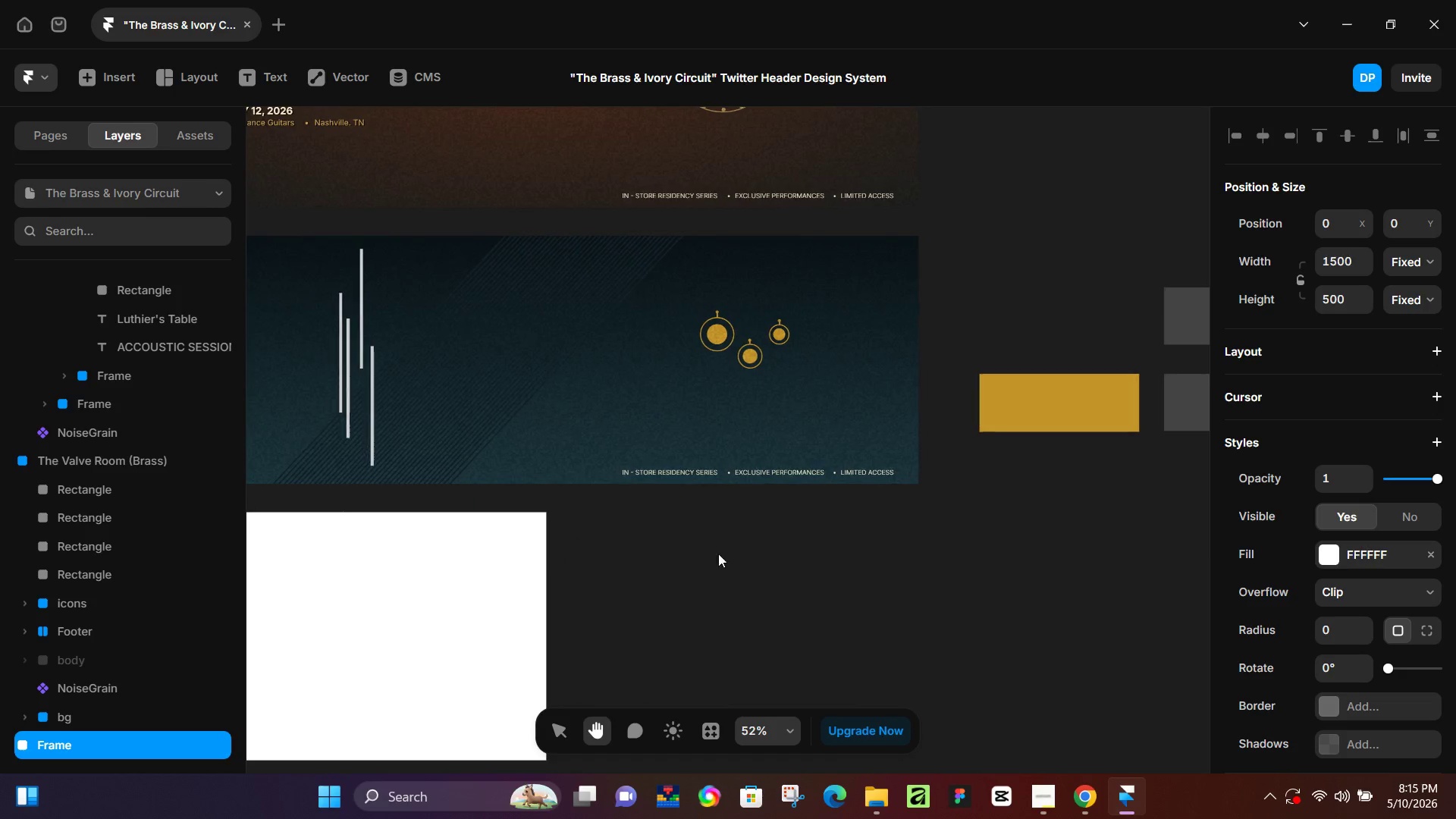 
hold_key(key=Space, duration=1.45)
 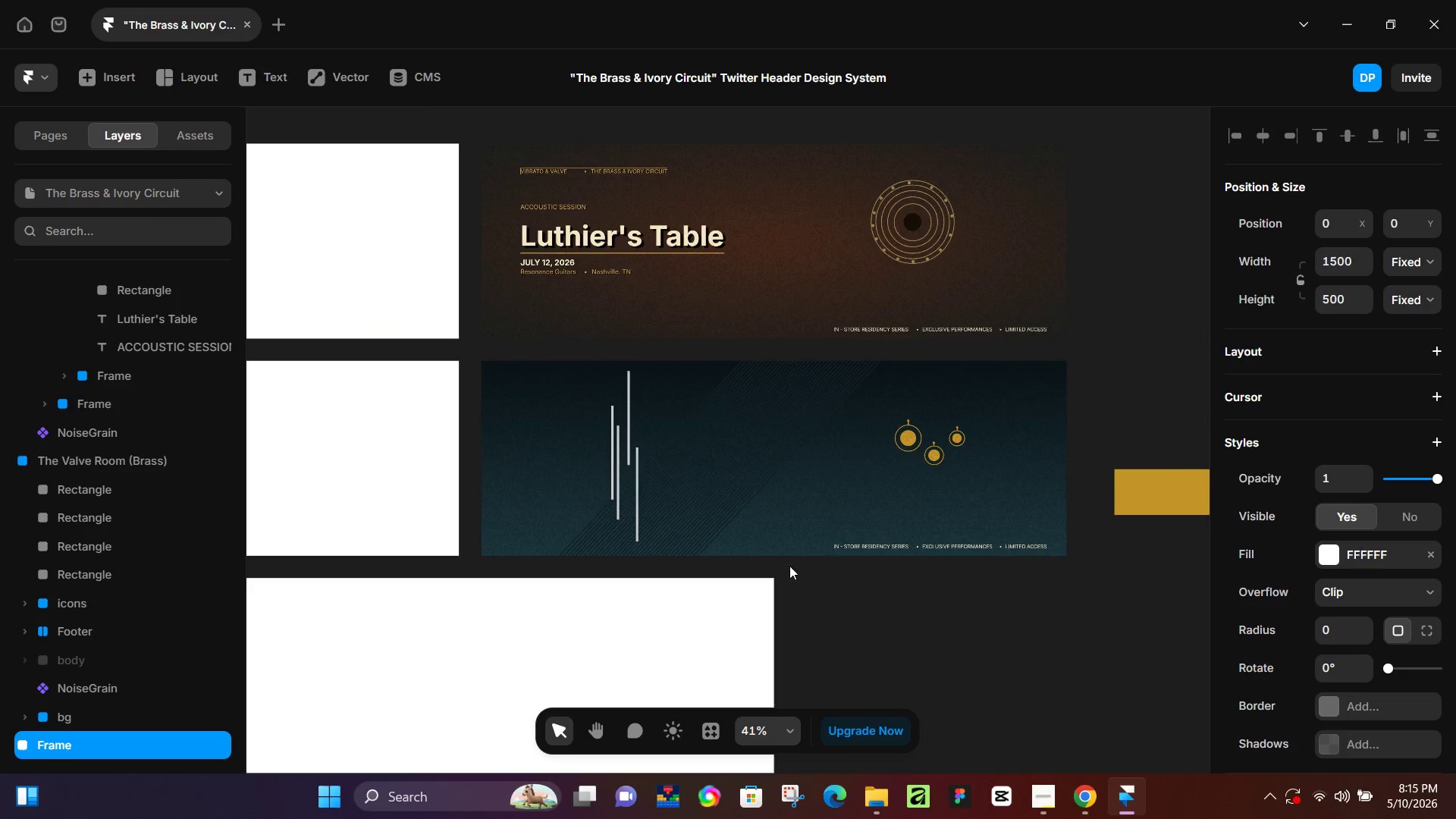 
left_click_drag(start_coordinate=[691, 541], to_coordinate=[912, 612])
 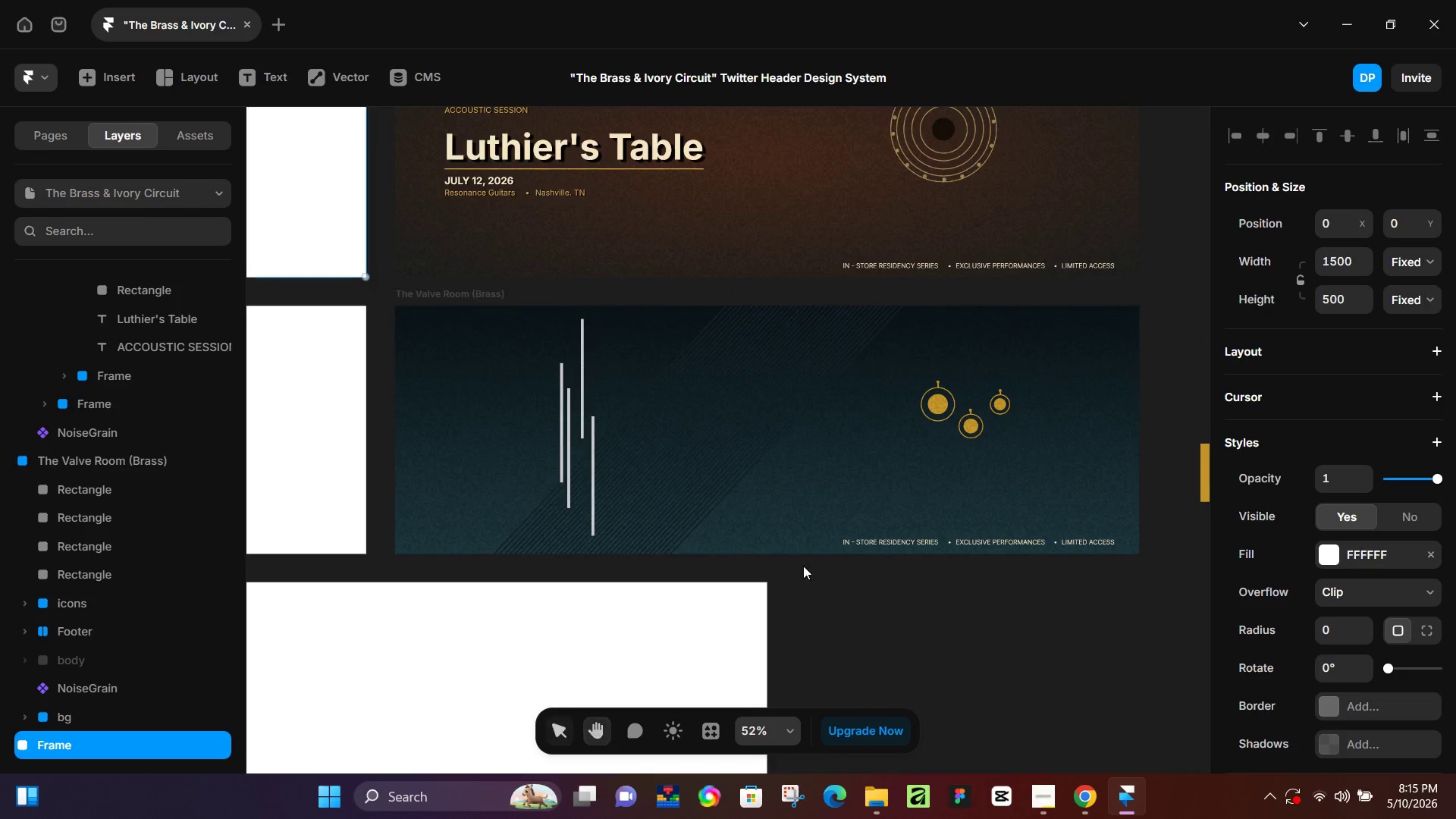 
key(Control+ControlLeft)
 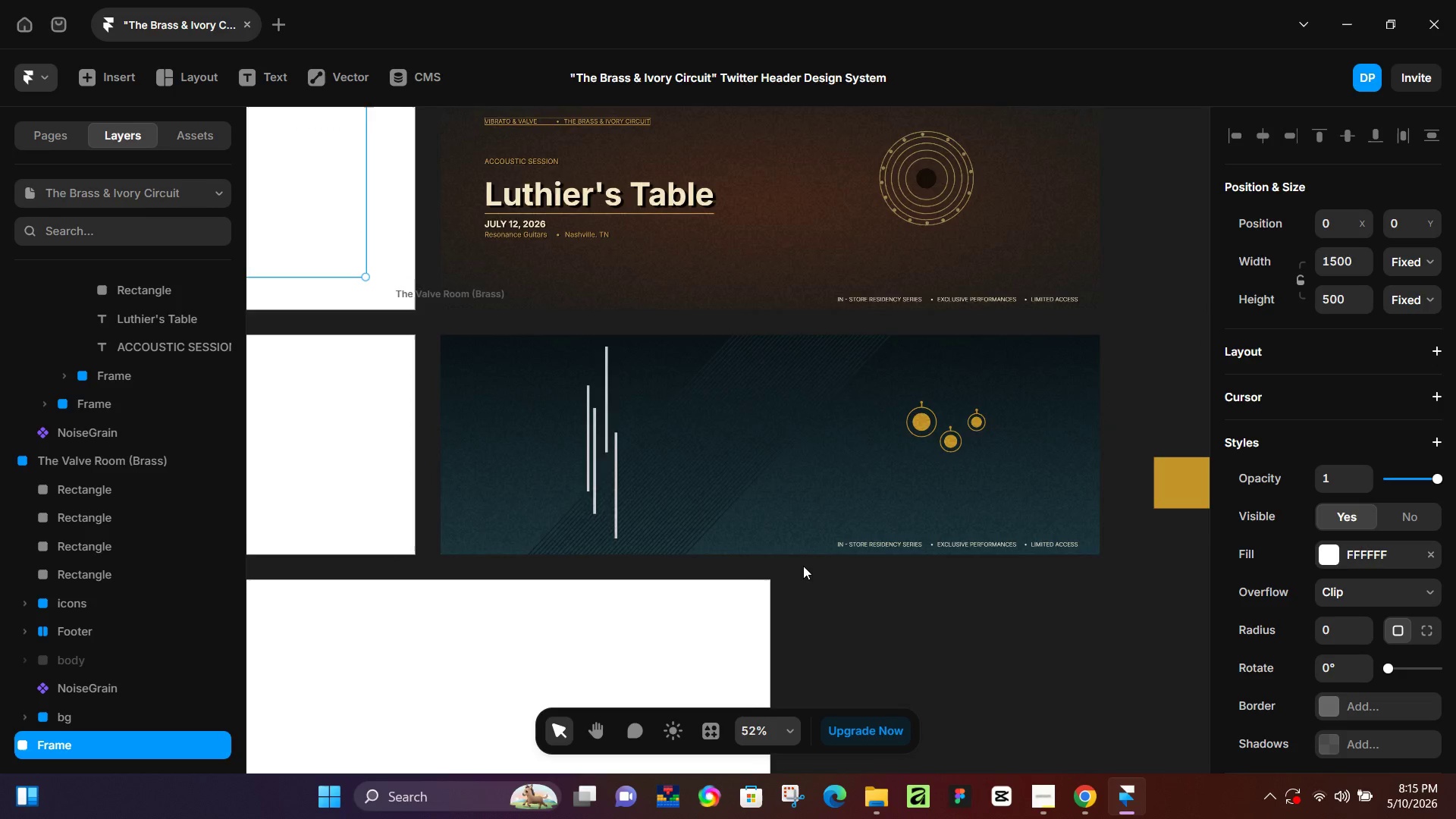 
scroll: coordinate [803, 566], scroll_direction: down, amount: 2.0
 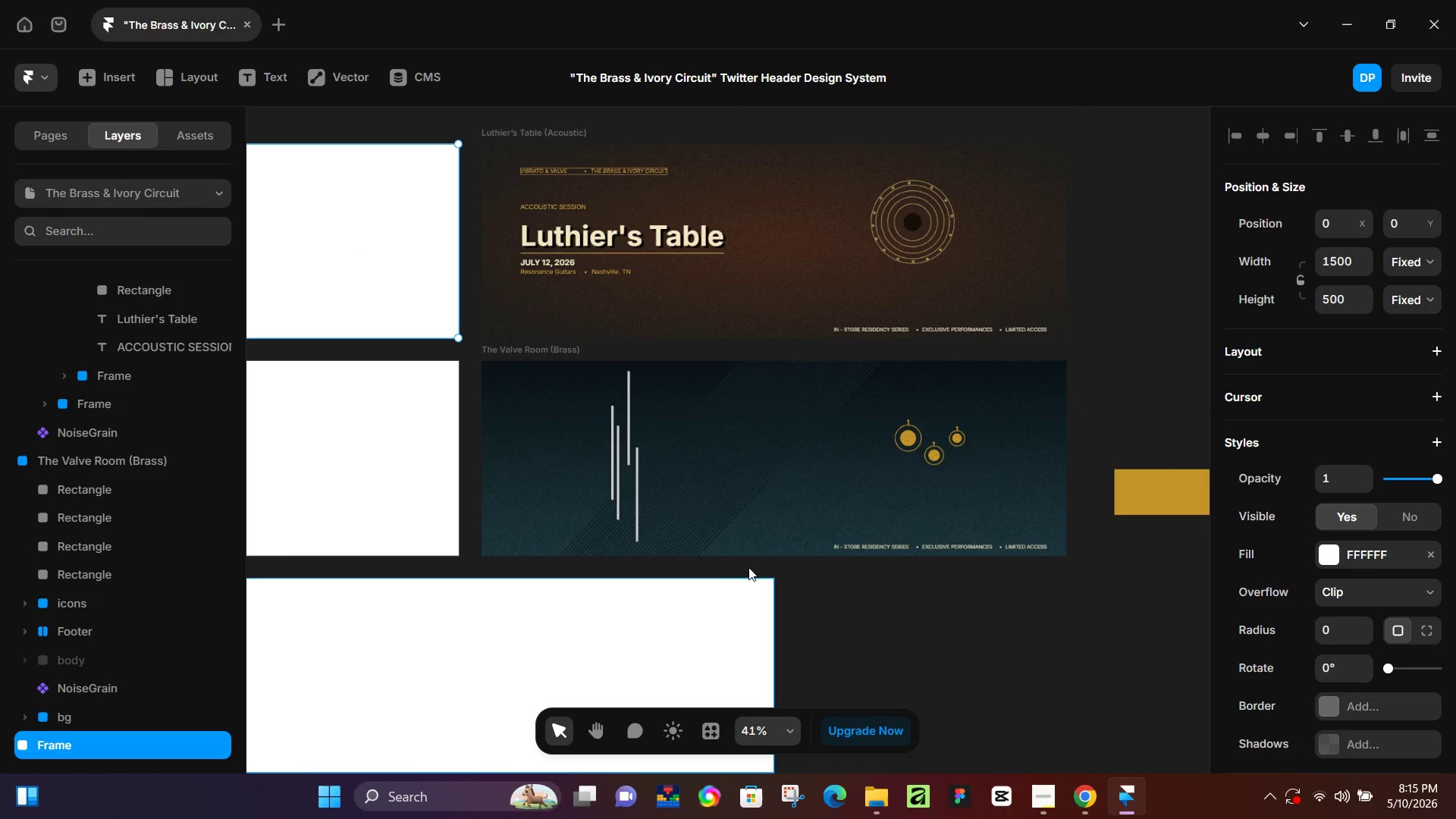 
hold_key(key=ControlLeft, duration=0.33)
scroll: coordinate [117, 733], scroll_direction: down, amount: 5.0
 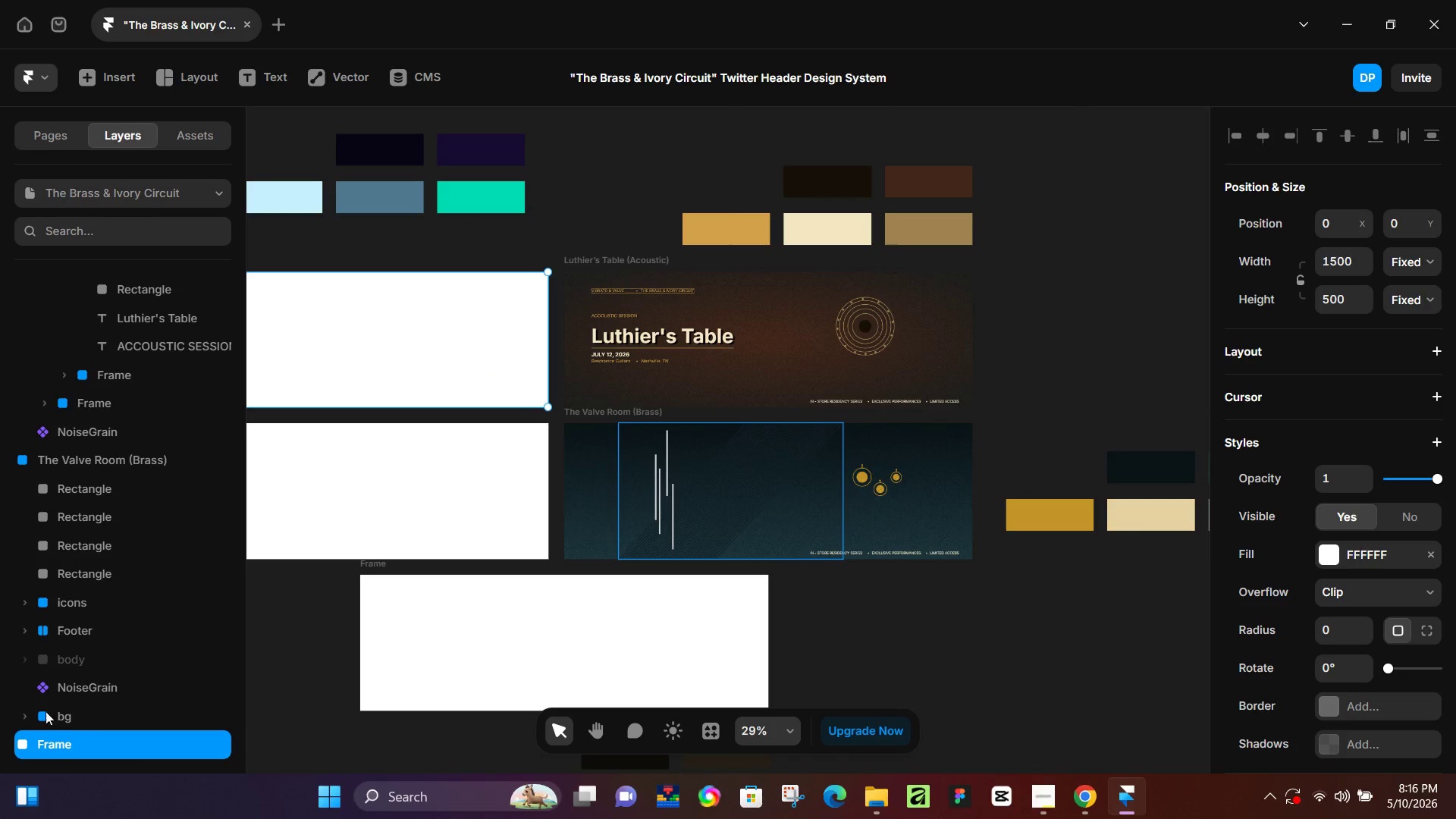 
scroll: coordinate [20, 472], scroll_direction: up, amount: 1.0
 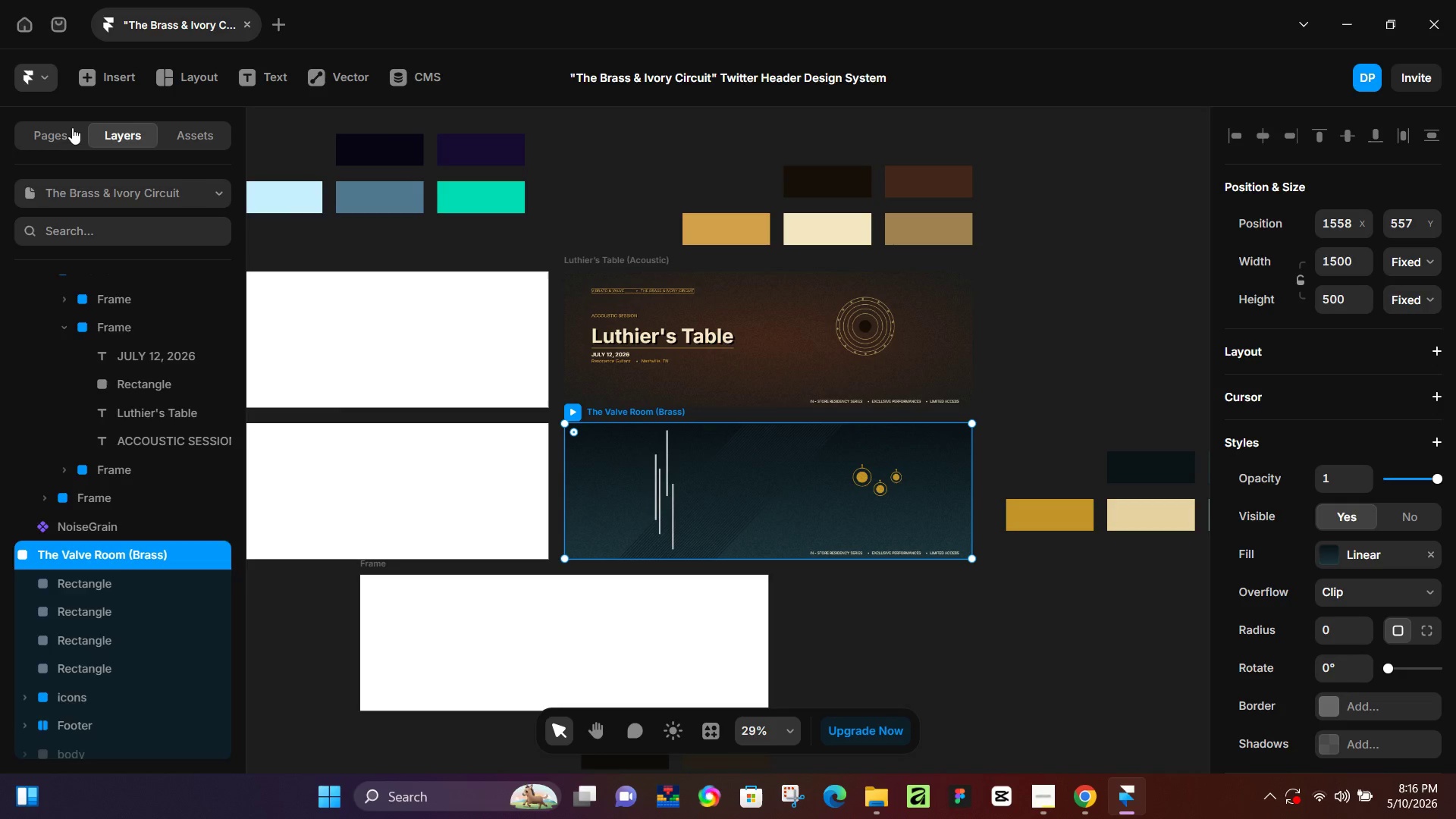 
double_click([118, 125])
 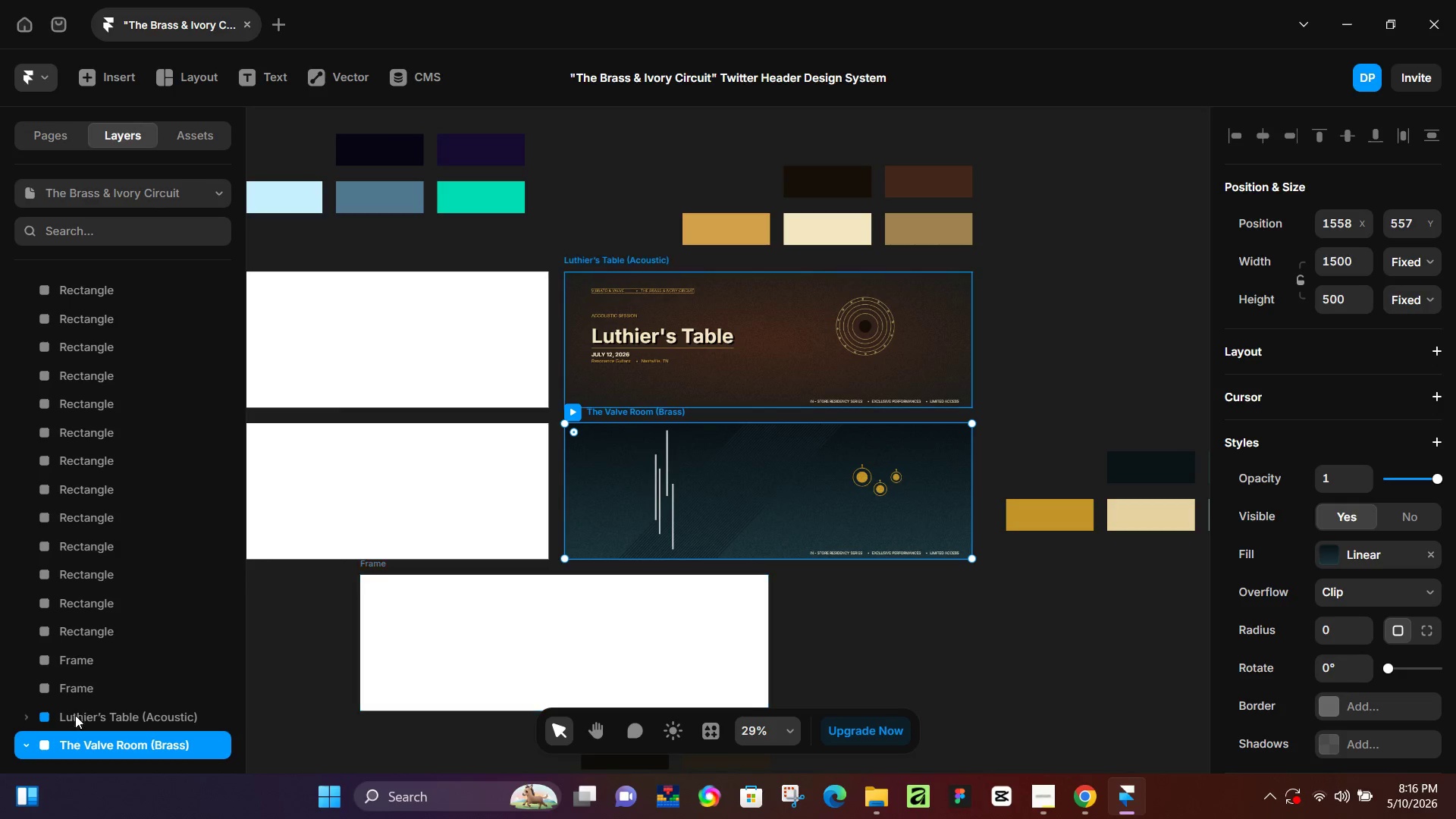 
scroll: coordinate [74, 719], scroll_direction: down, amount: 3.0
 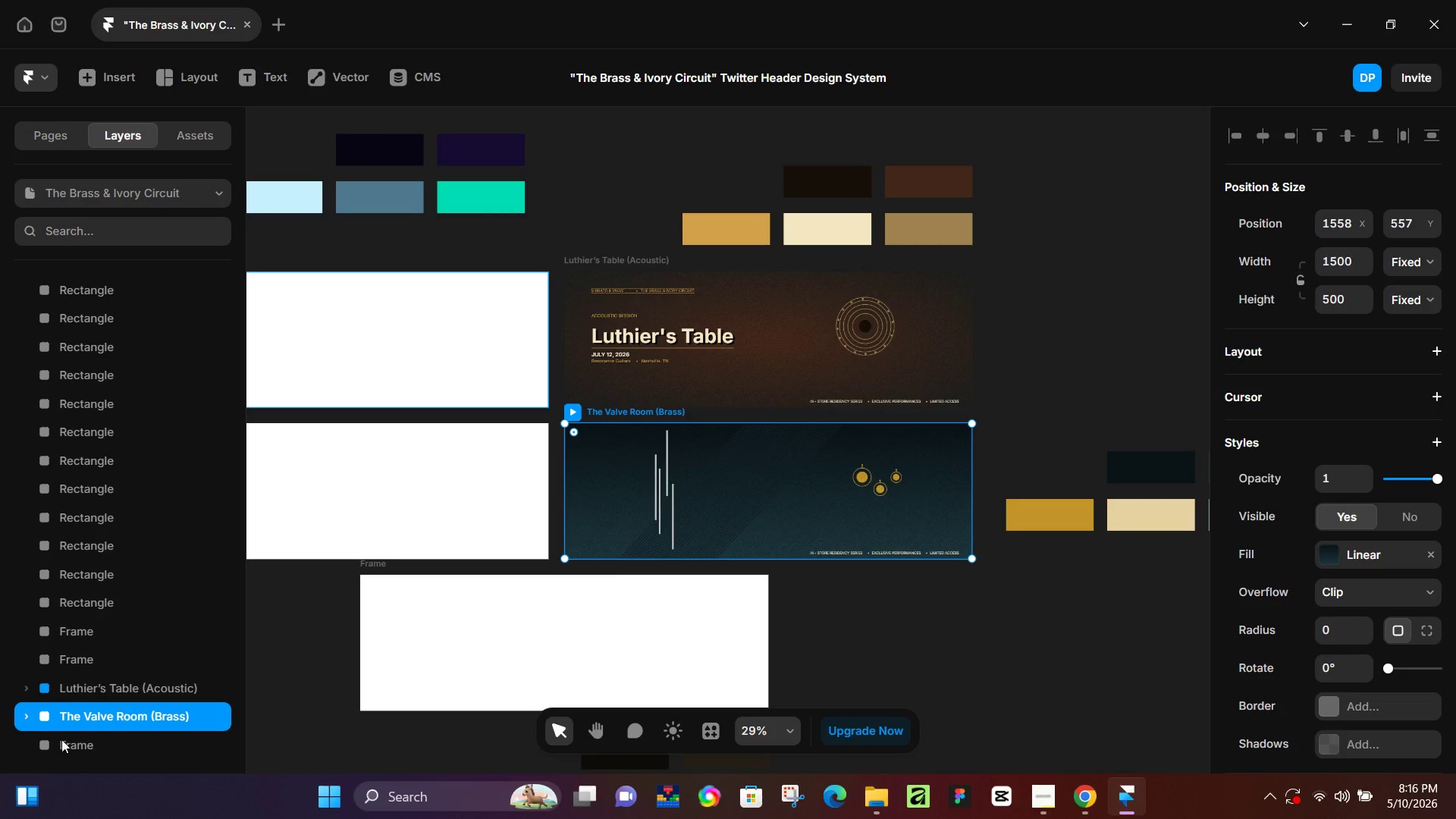 
left_click([413, 477])
 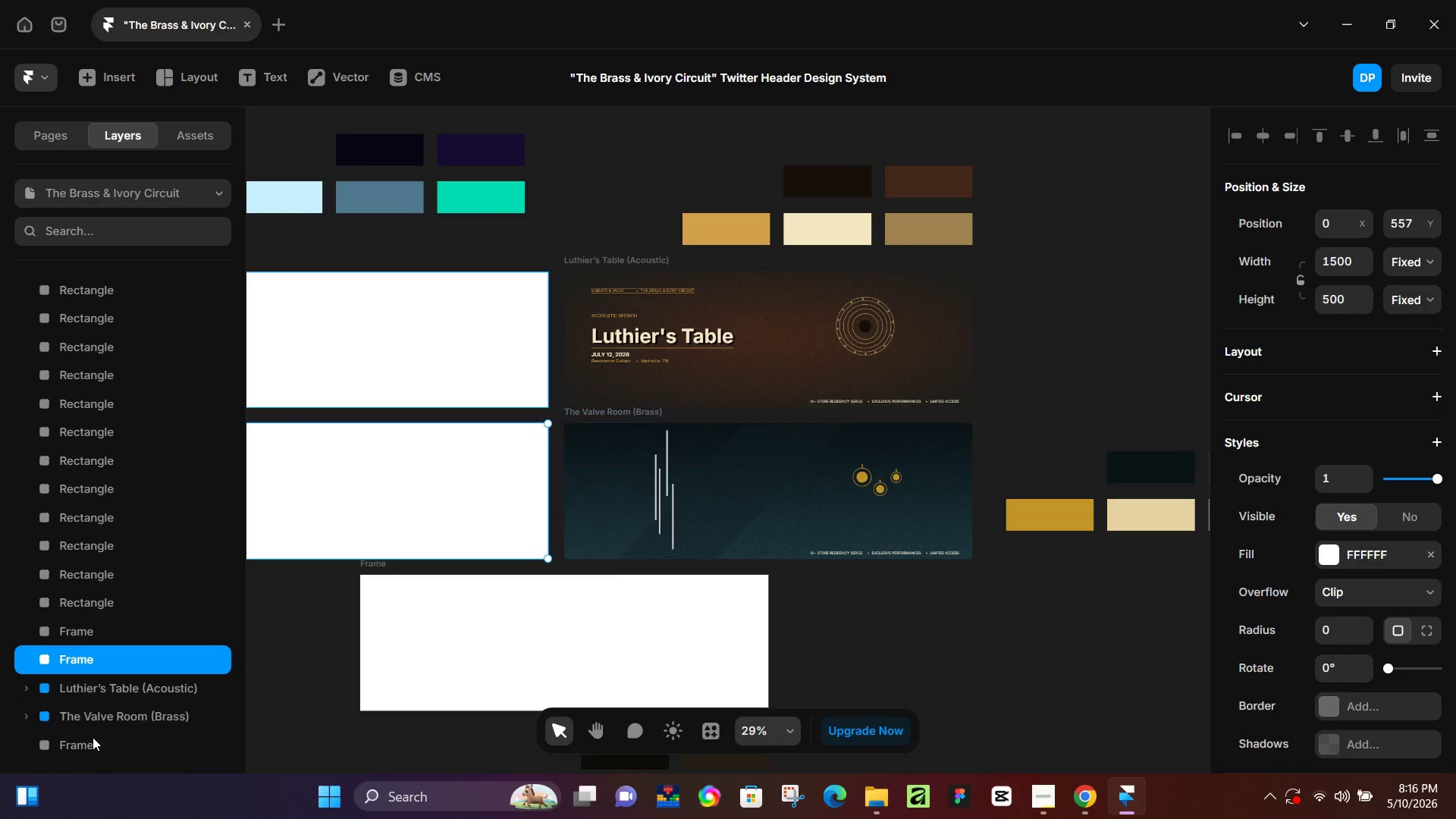 
left_click_drag(start_coordinate=[83, 744], to_coordinate=[93, 669])
 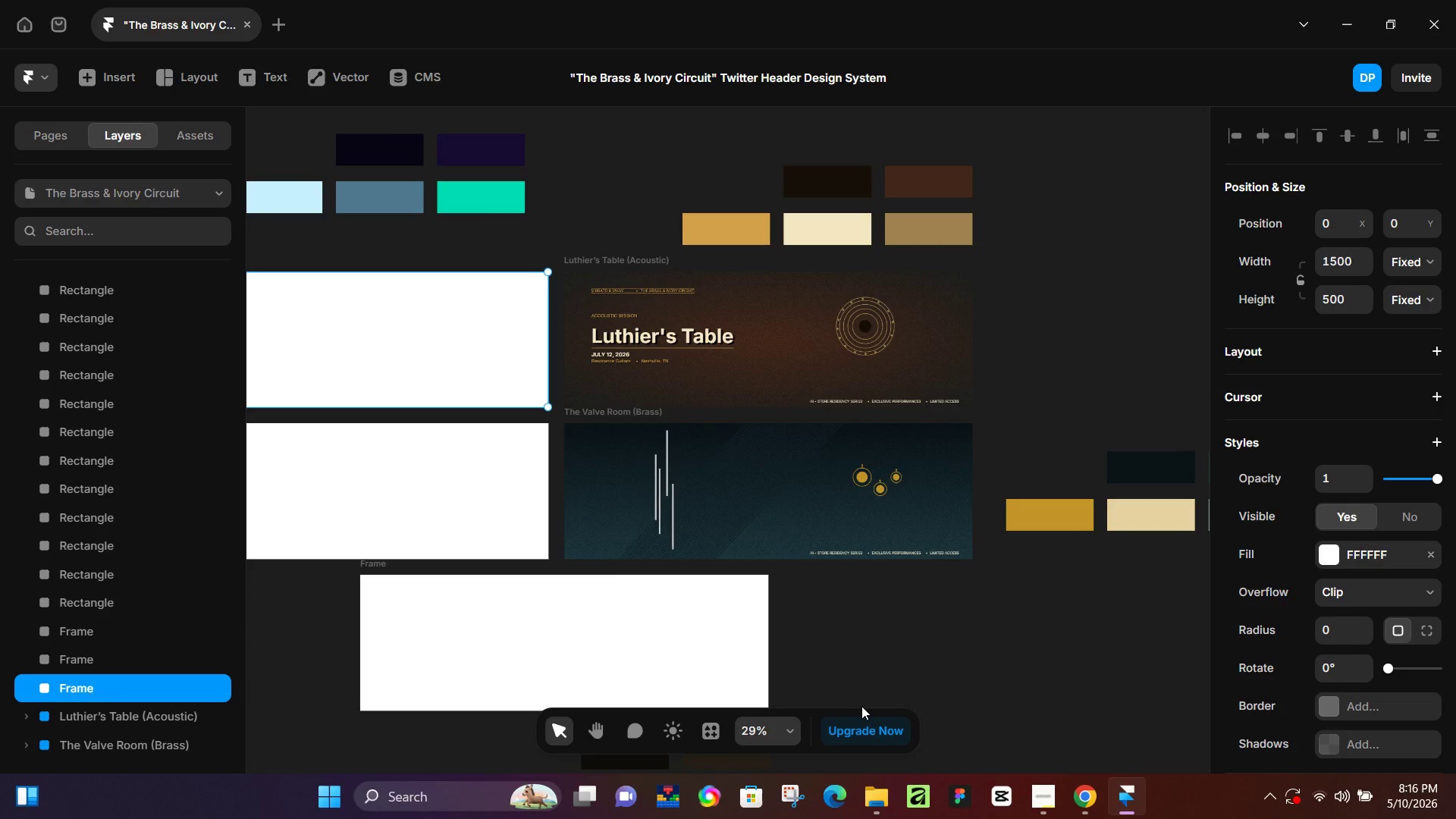 
hold_key(key=ControlLeft, duration=0.69)
scroll: coordinate [704, 586], scroll_direction: up, amount: 4.0
 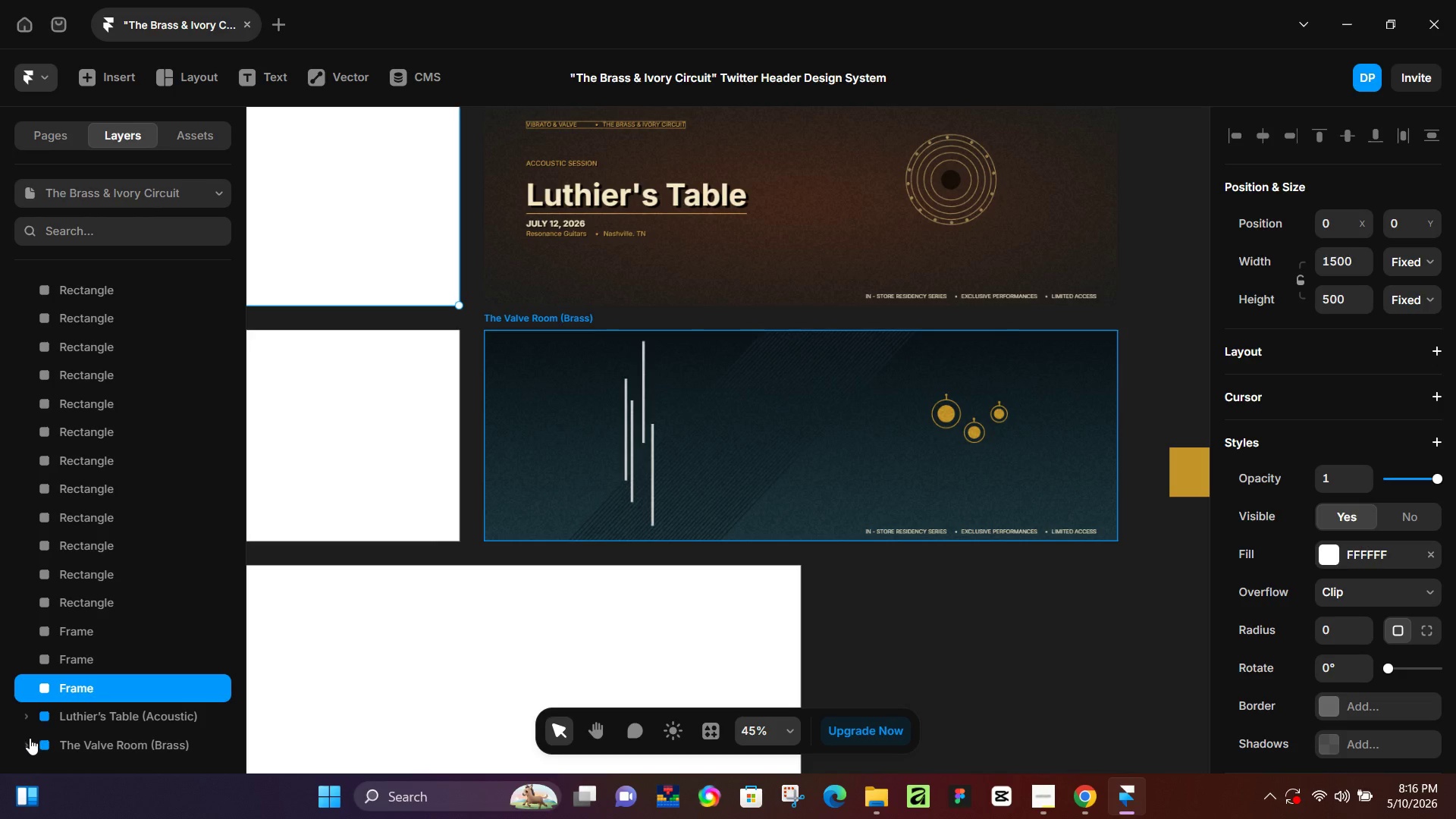 
left_click([30, 739])
 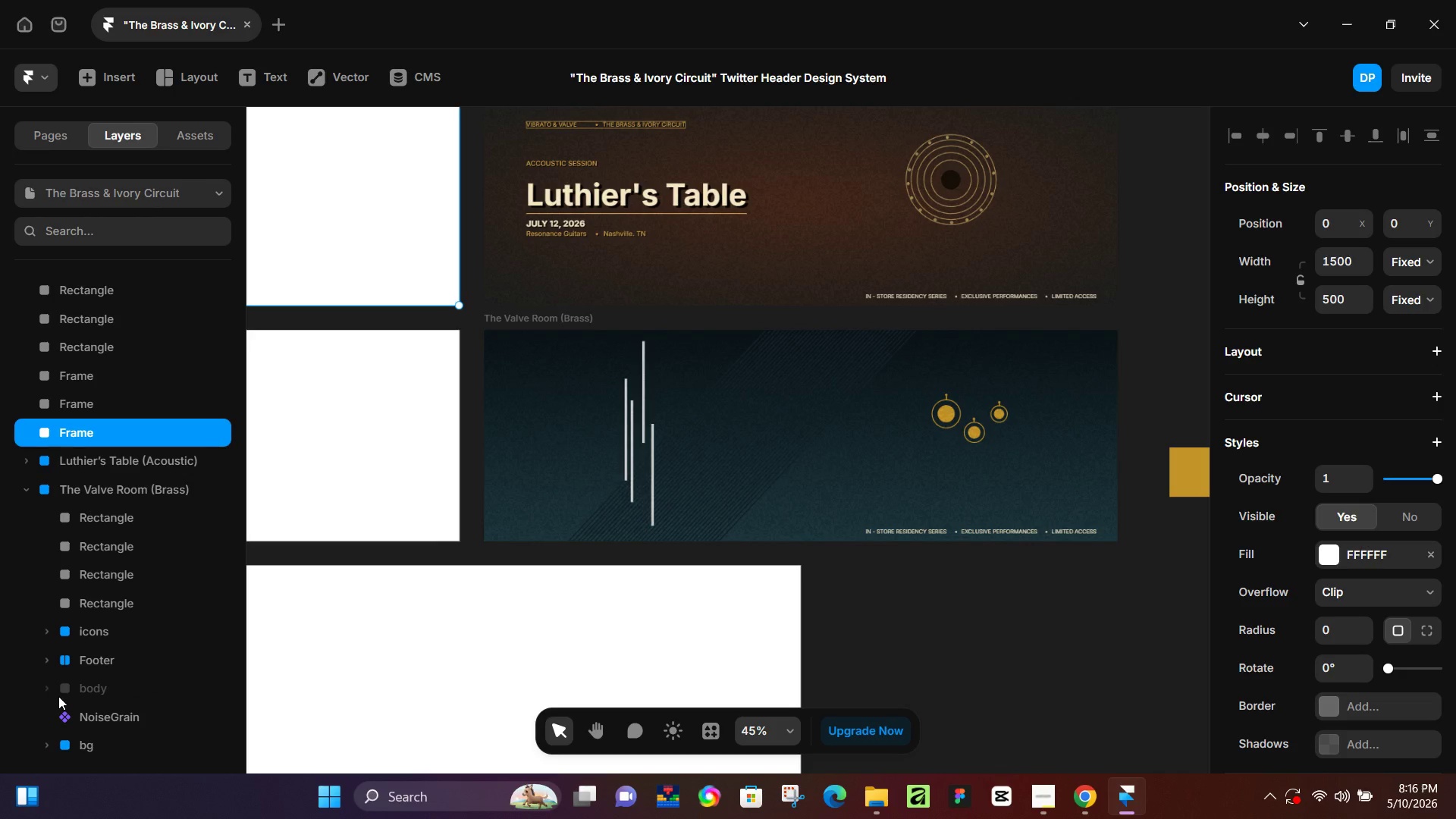 
left_click([67, 687])
 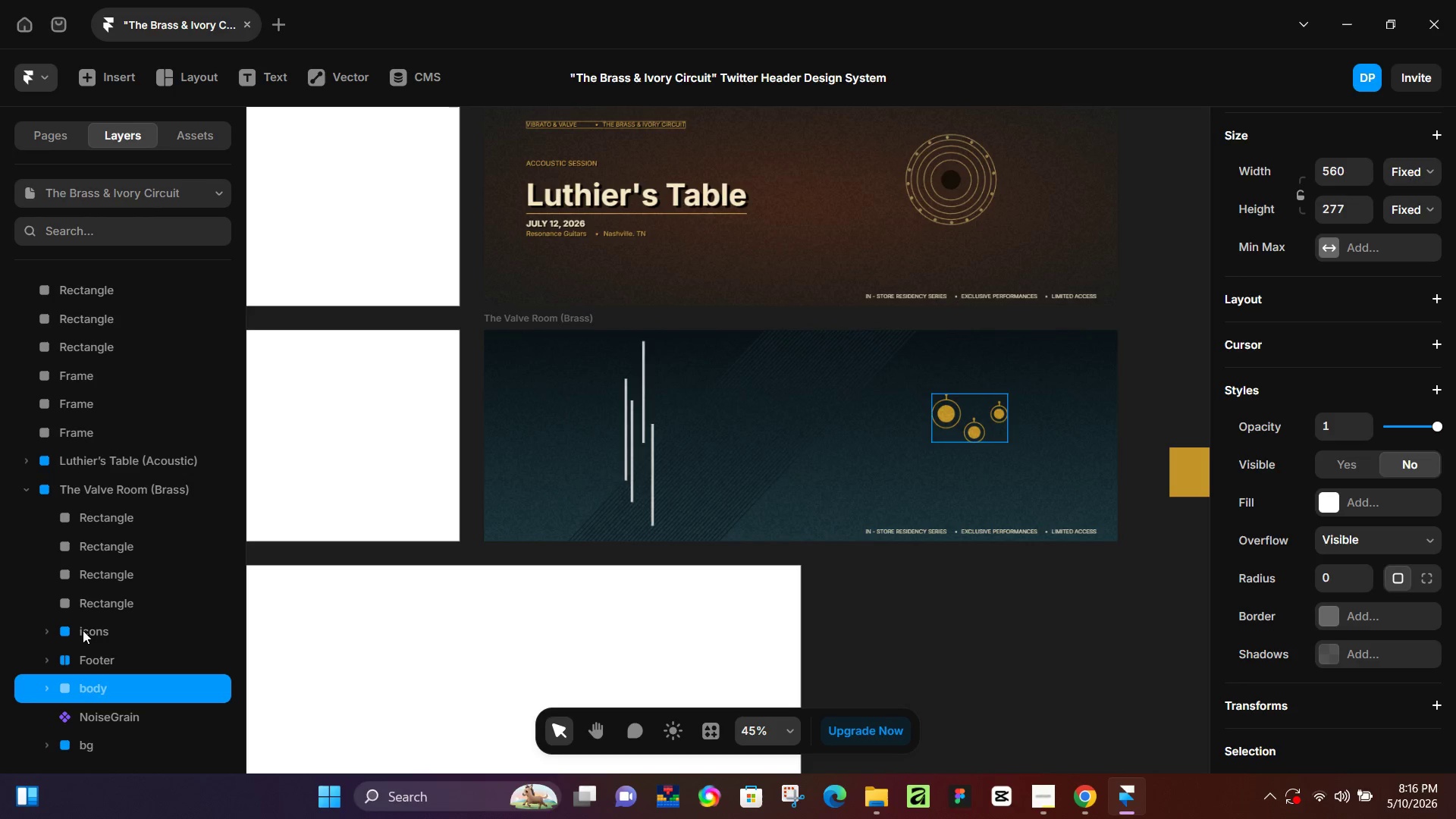 
left_click([87, 595])
 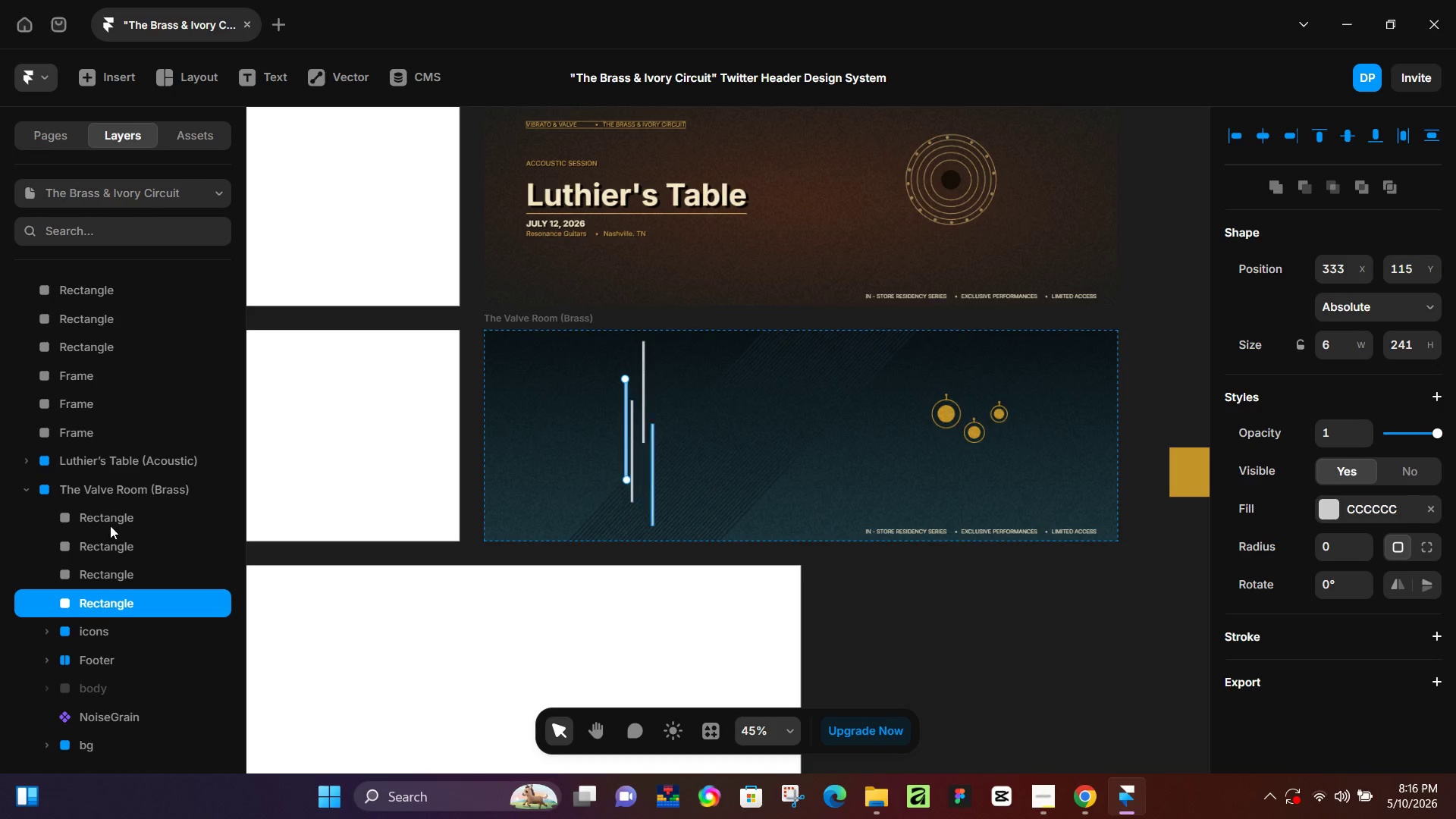 
hold_key(key=ShiftLeft, duration=0.45)
left_click([111, 523])
 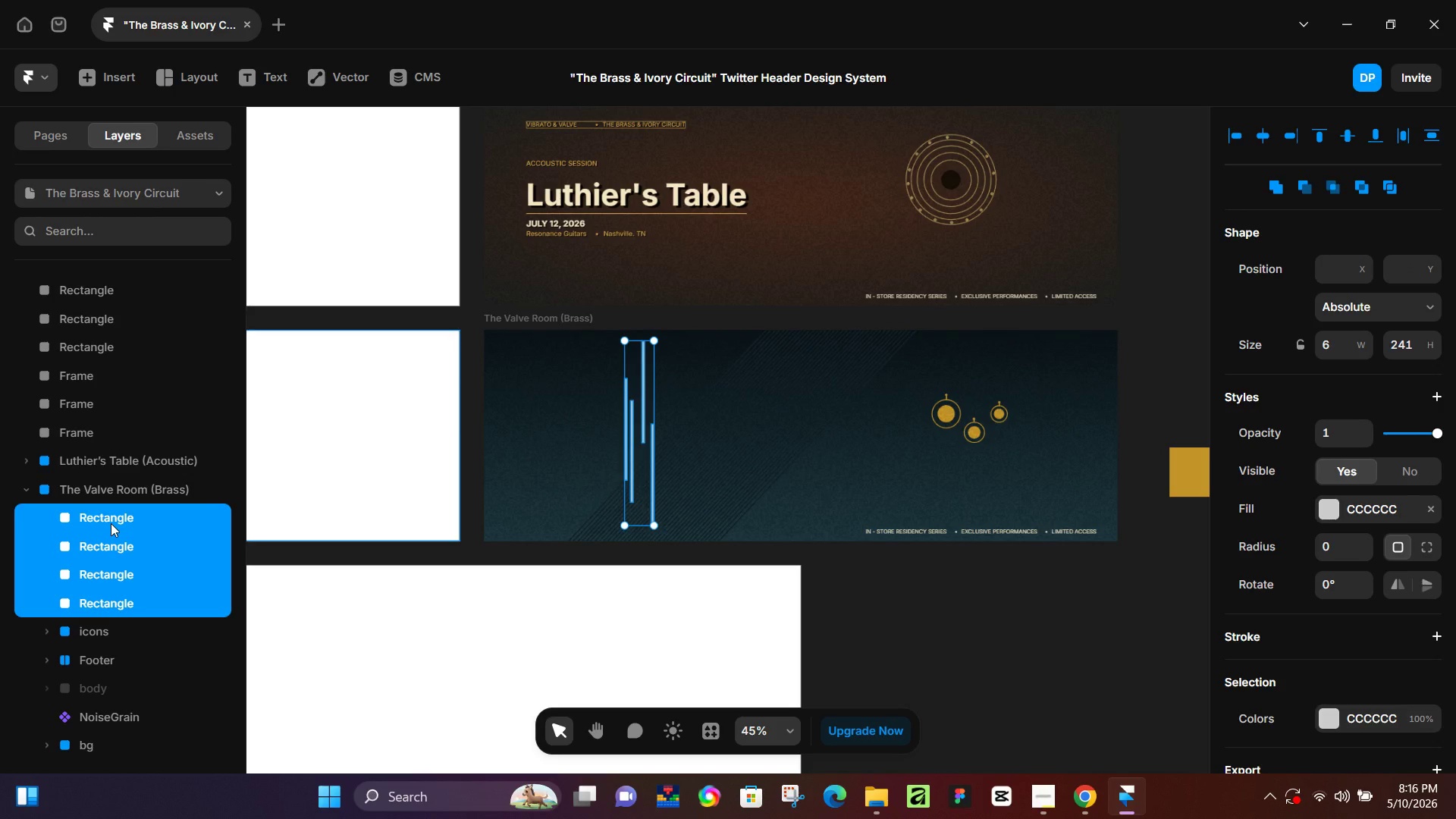 
key(Control+G)
 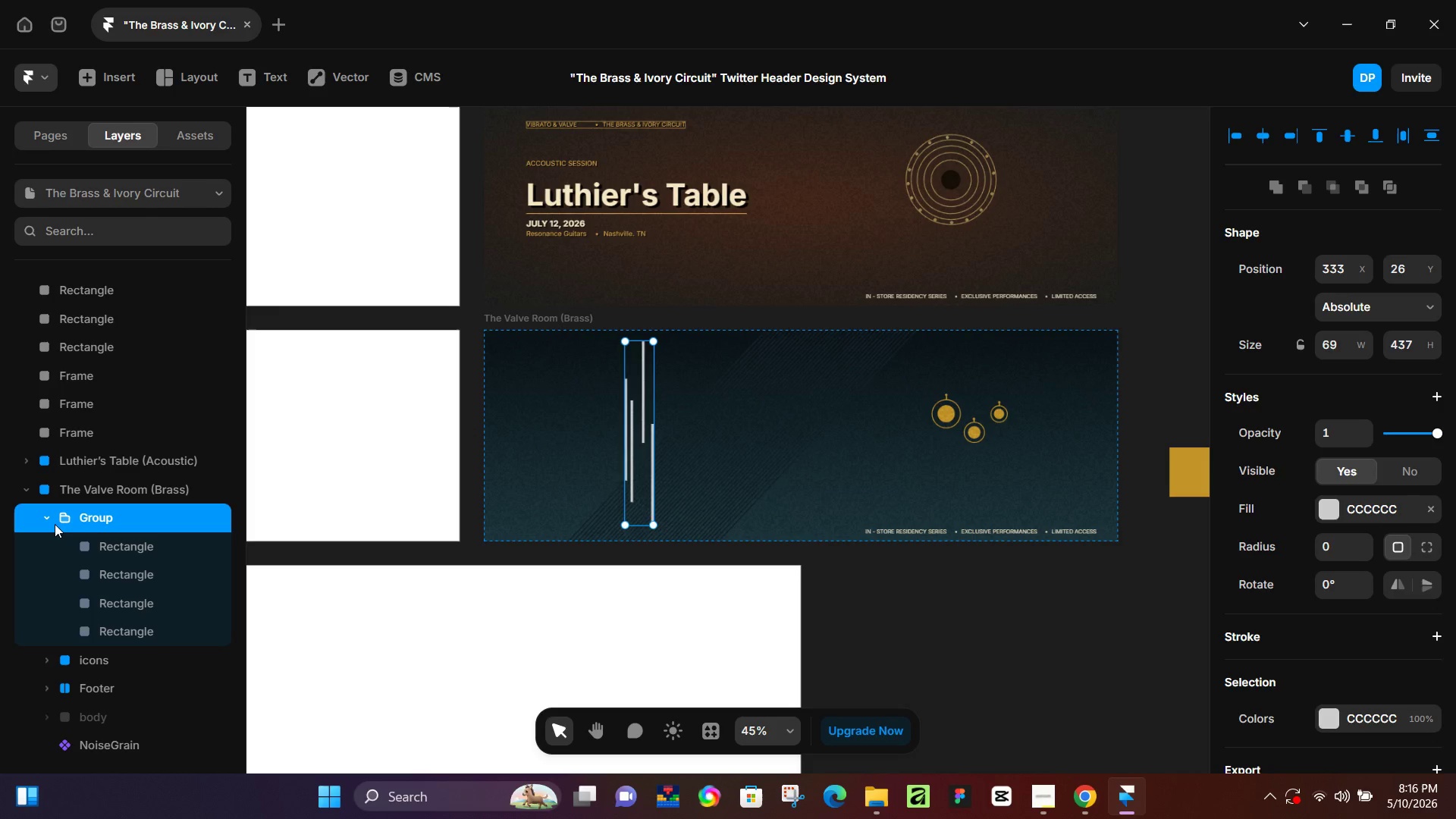 
left_click([43, 523])
 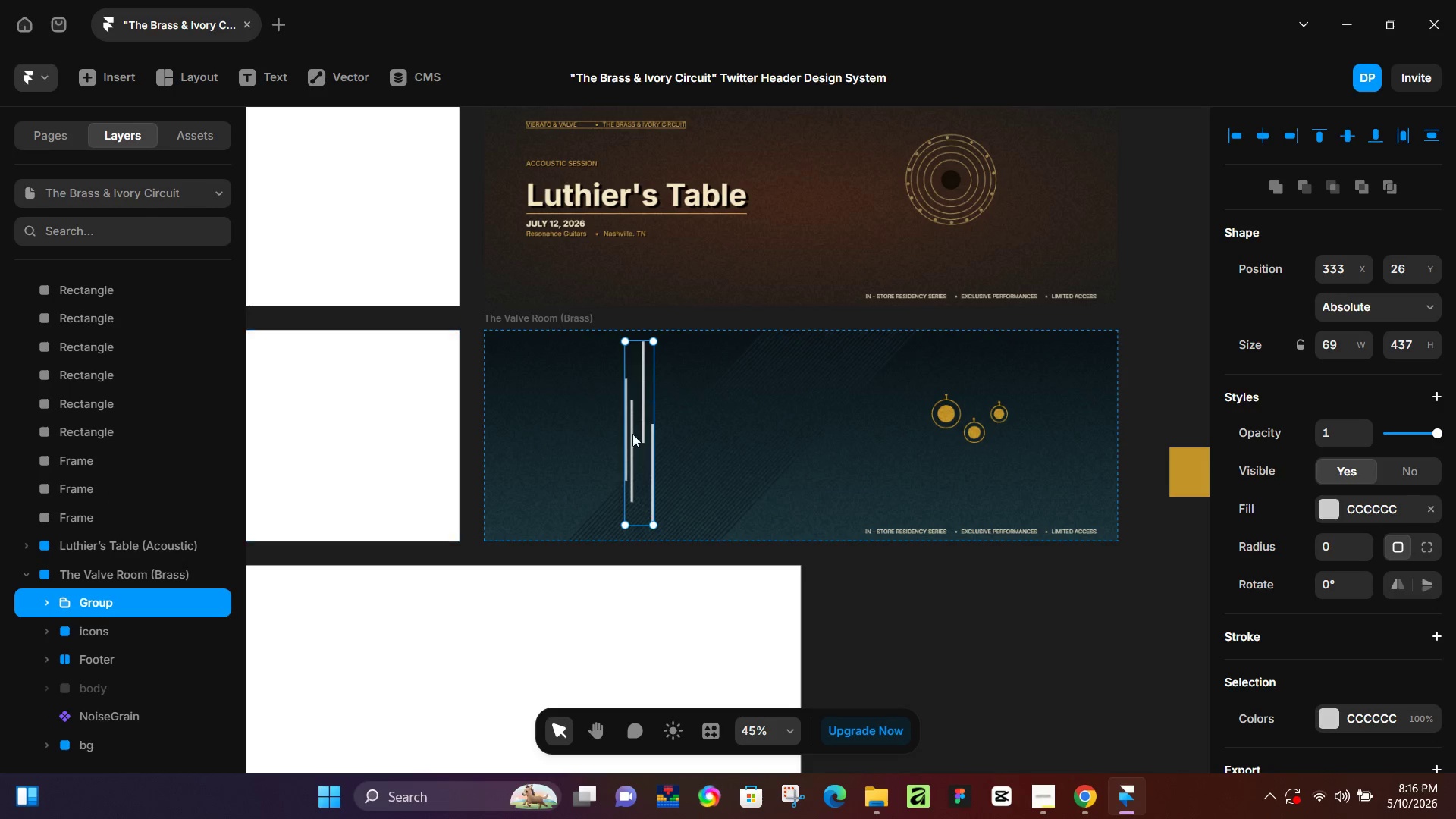 
hold_key(key=ControlLeft, duration=1.52)
 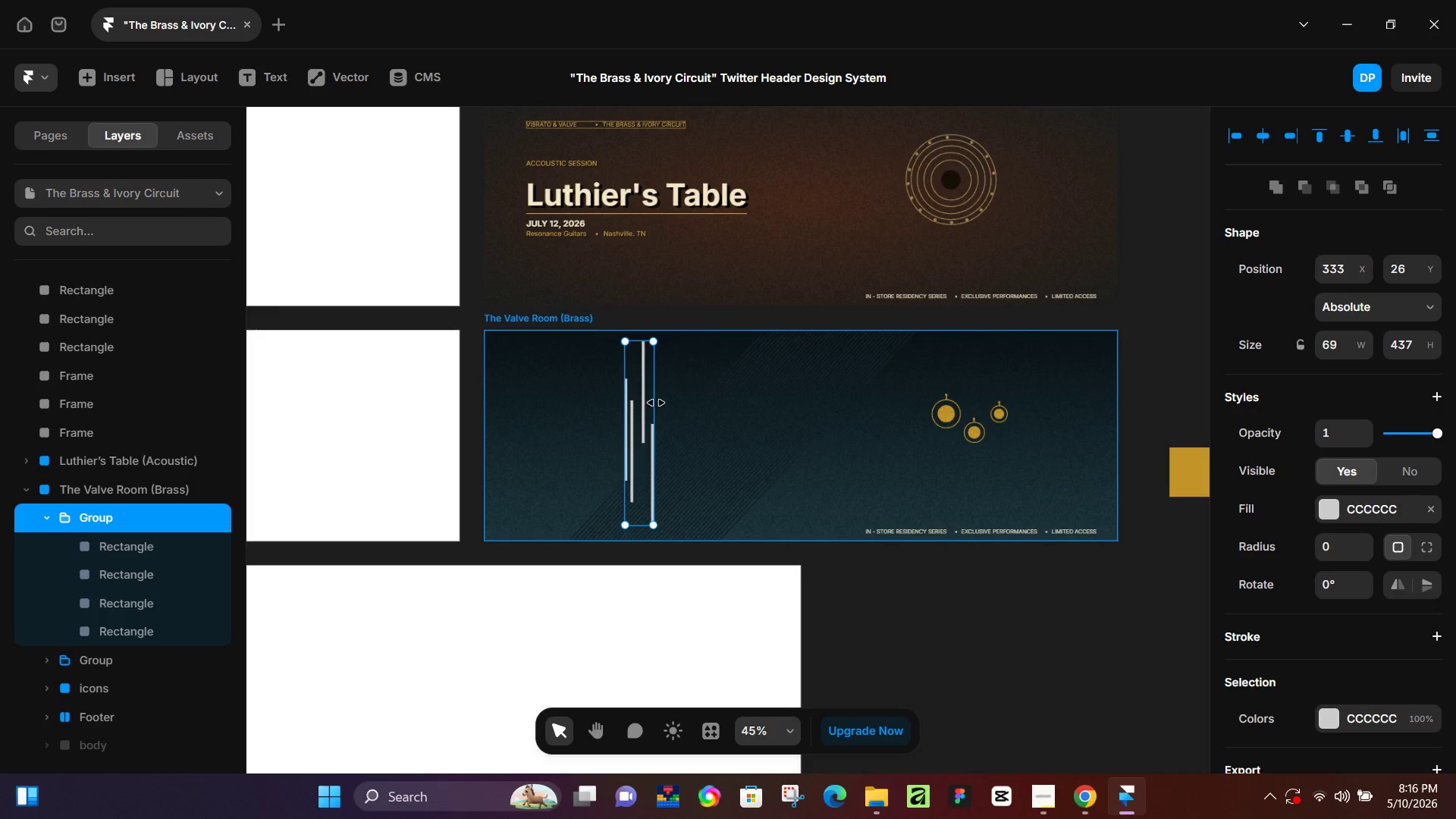 
key(Control+D)
 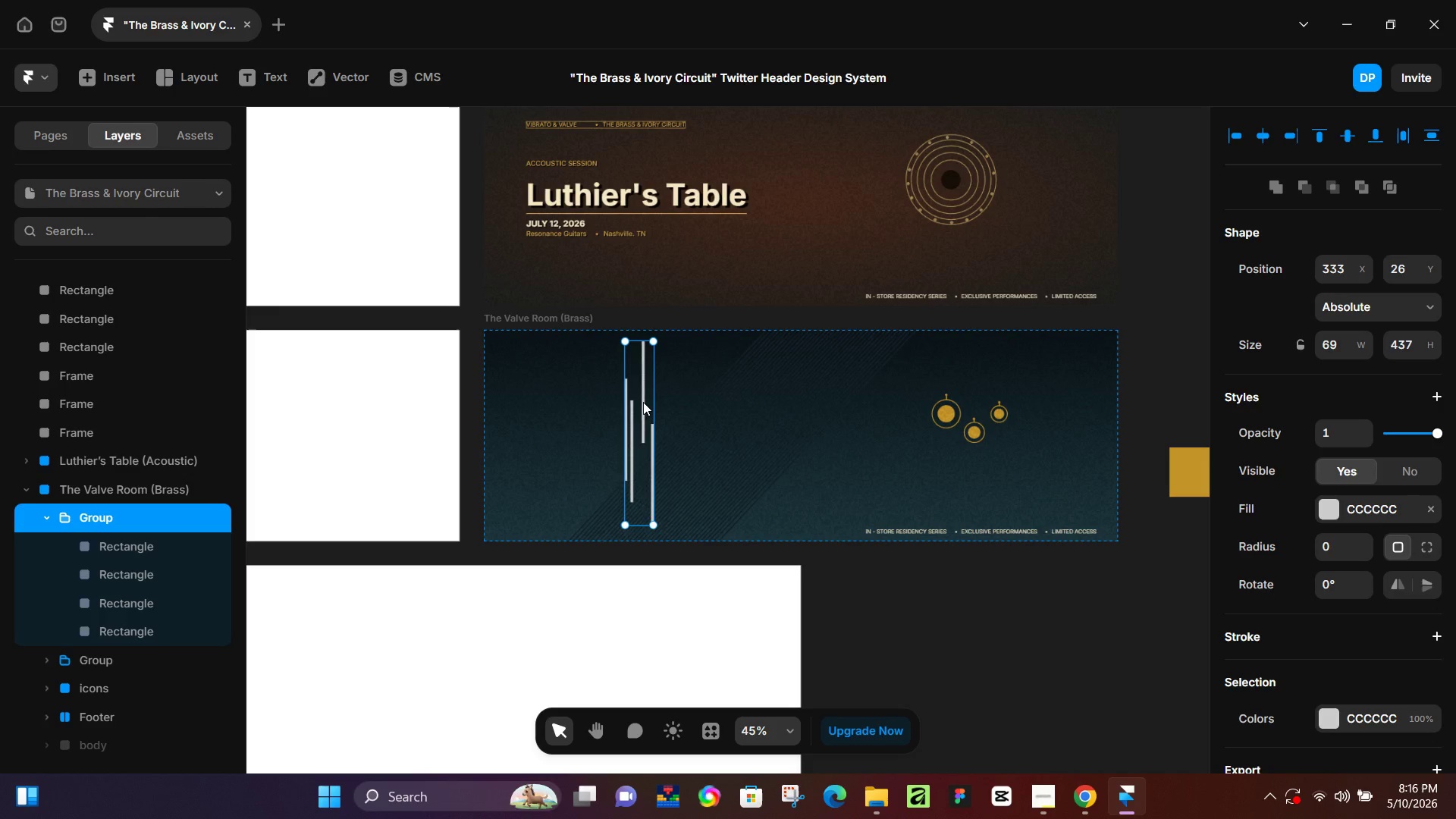 
left_click_drag(start_coordinate=[643, 402], to_coordinate=[701, 397])
 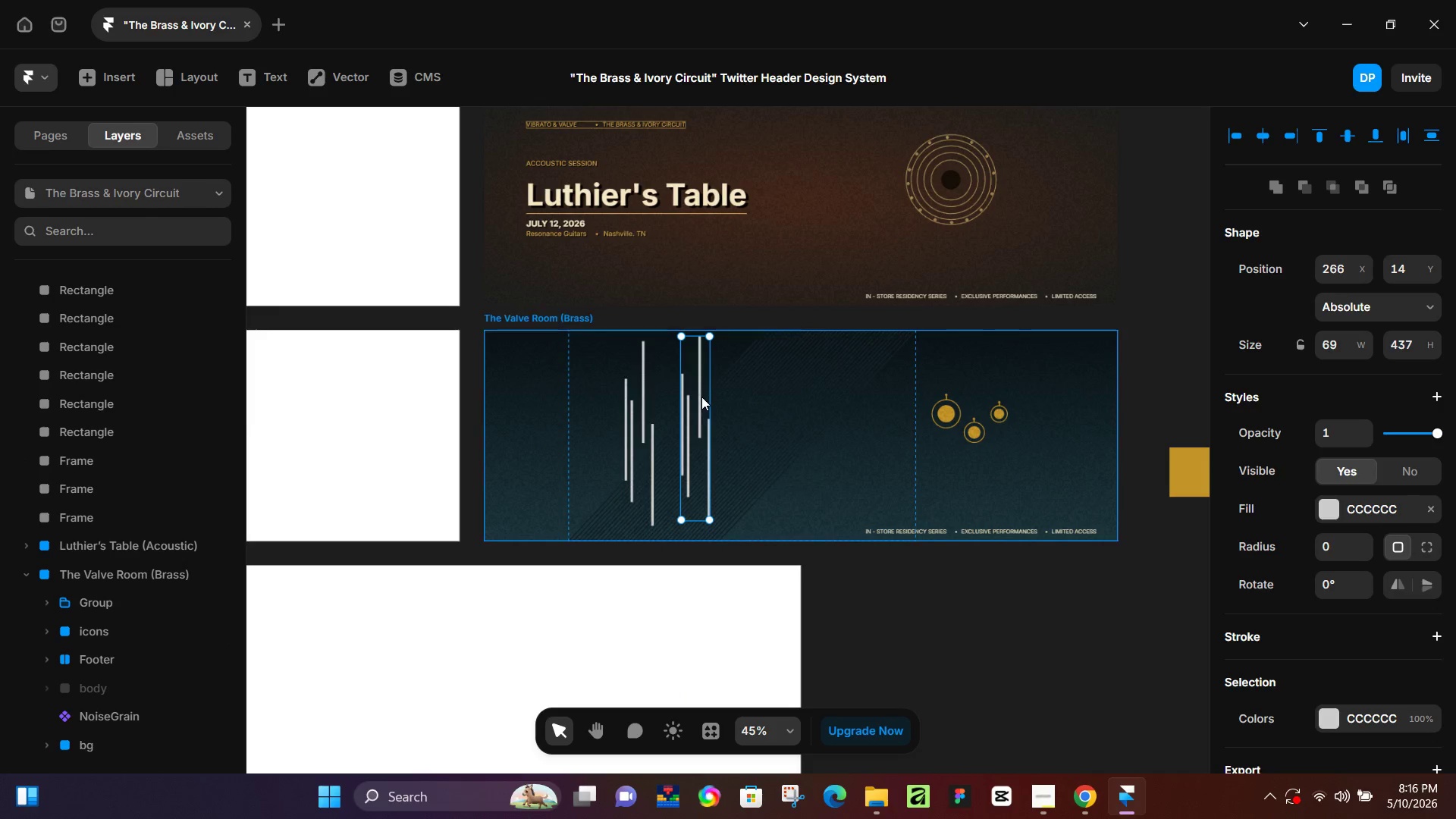 
key(Control+D)
 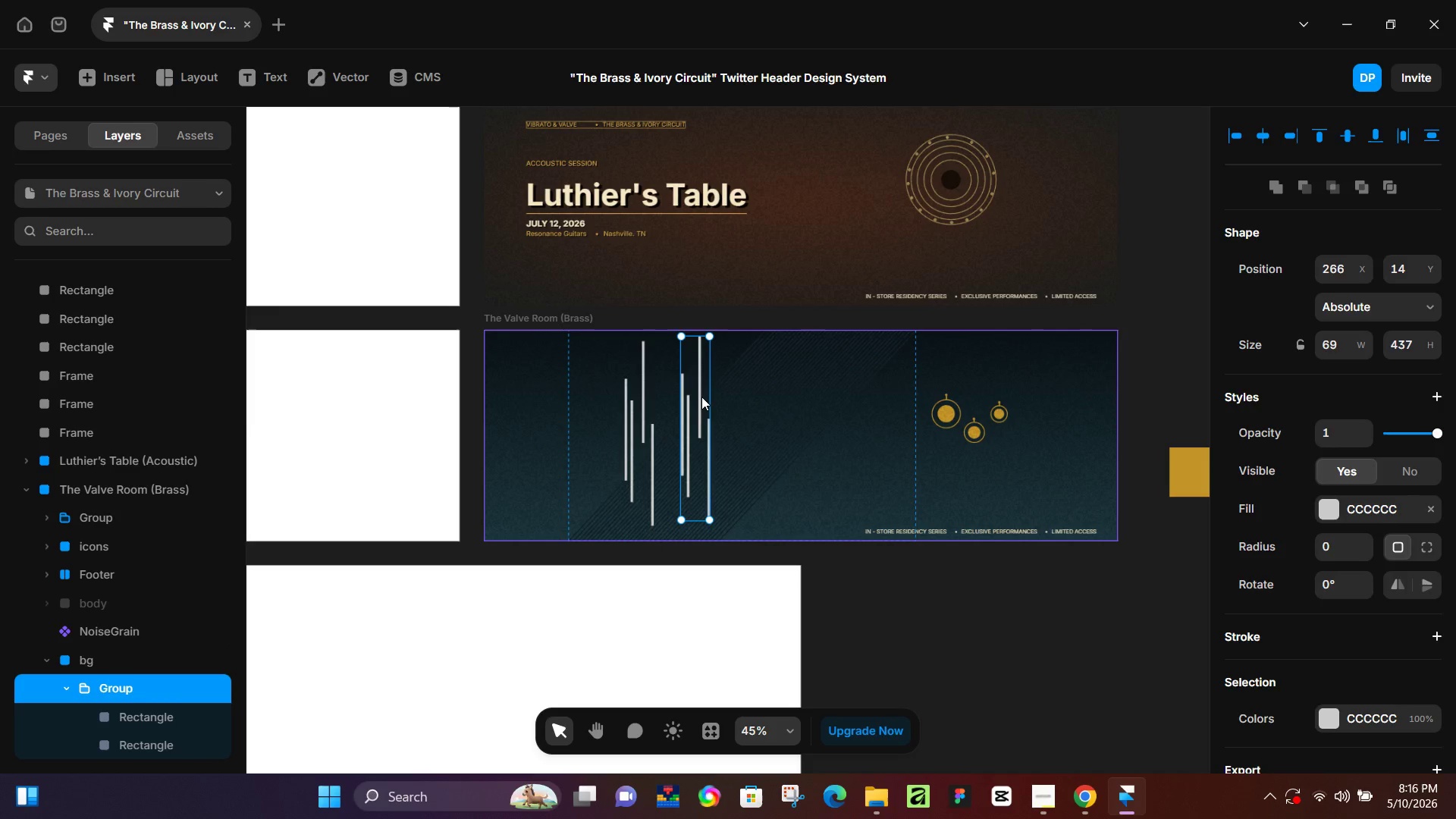 
left_click_drag(start_coordinate=[701, 397], to_coordinate=[756, 399])
 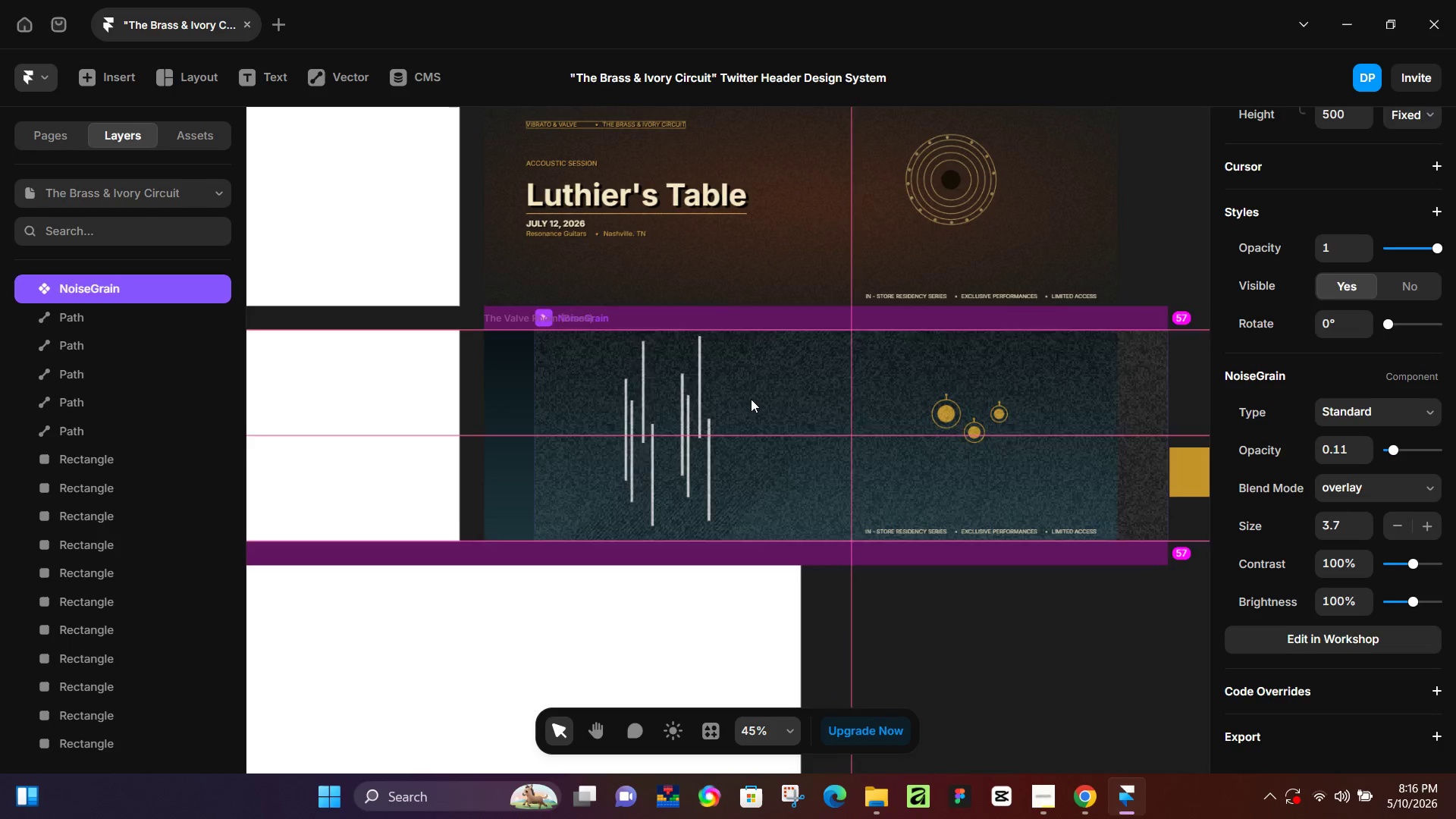 
key(Control+Z)
 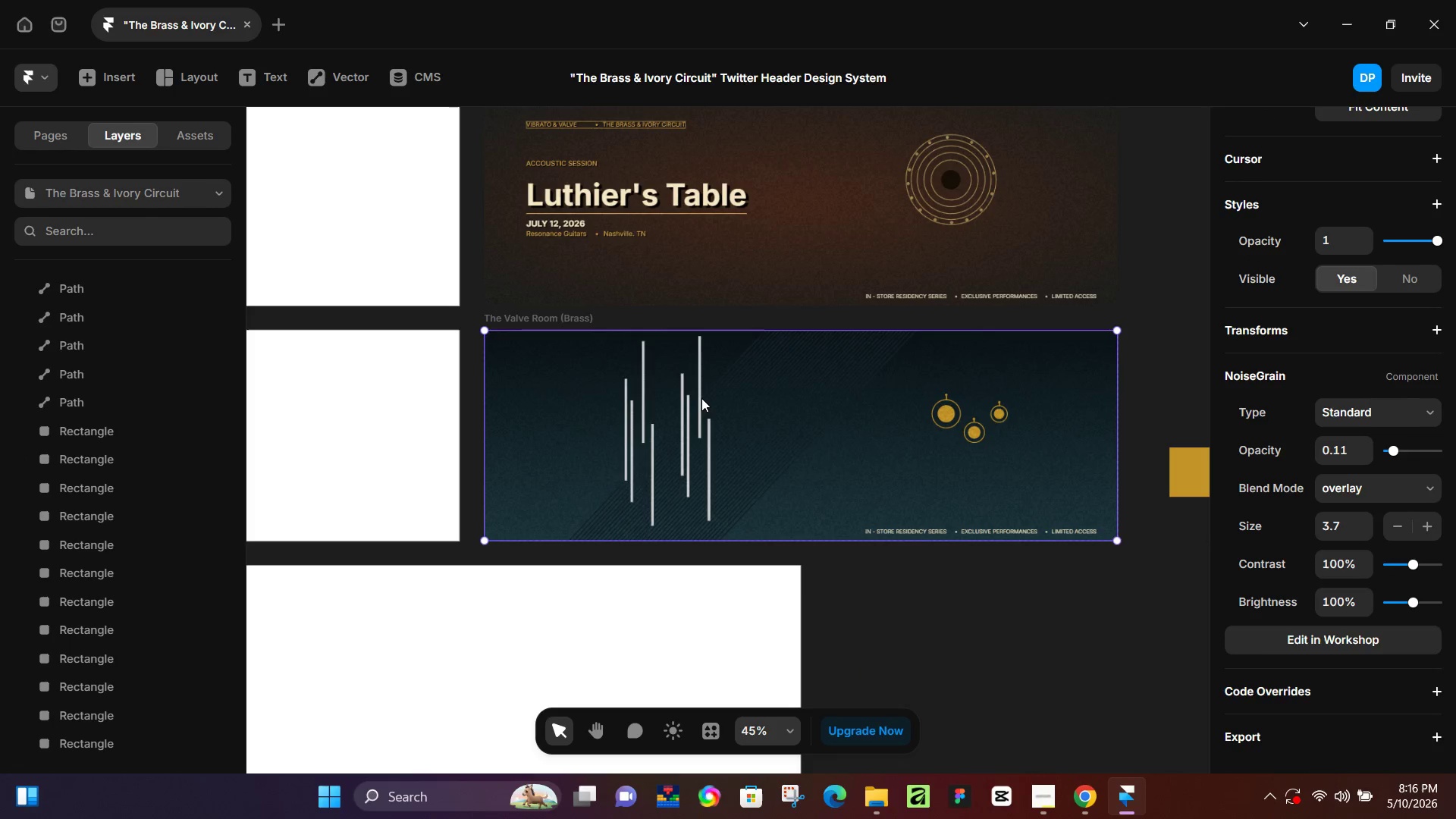 
left_click([701, 398])
 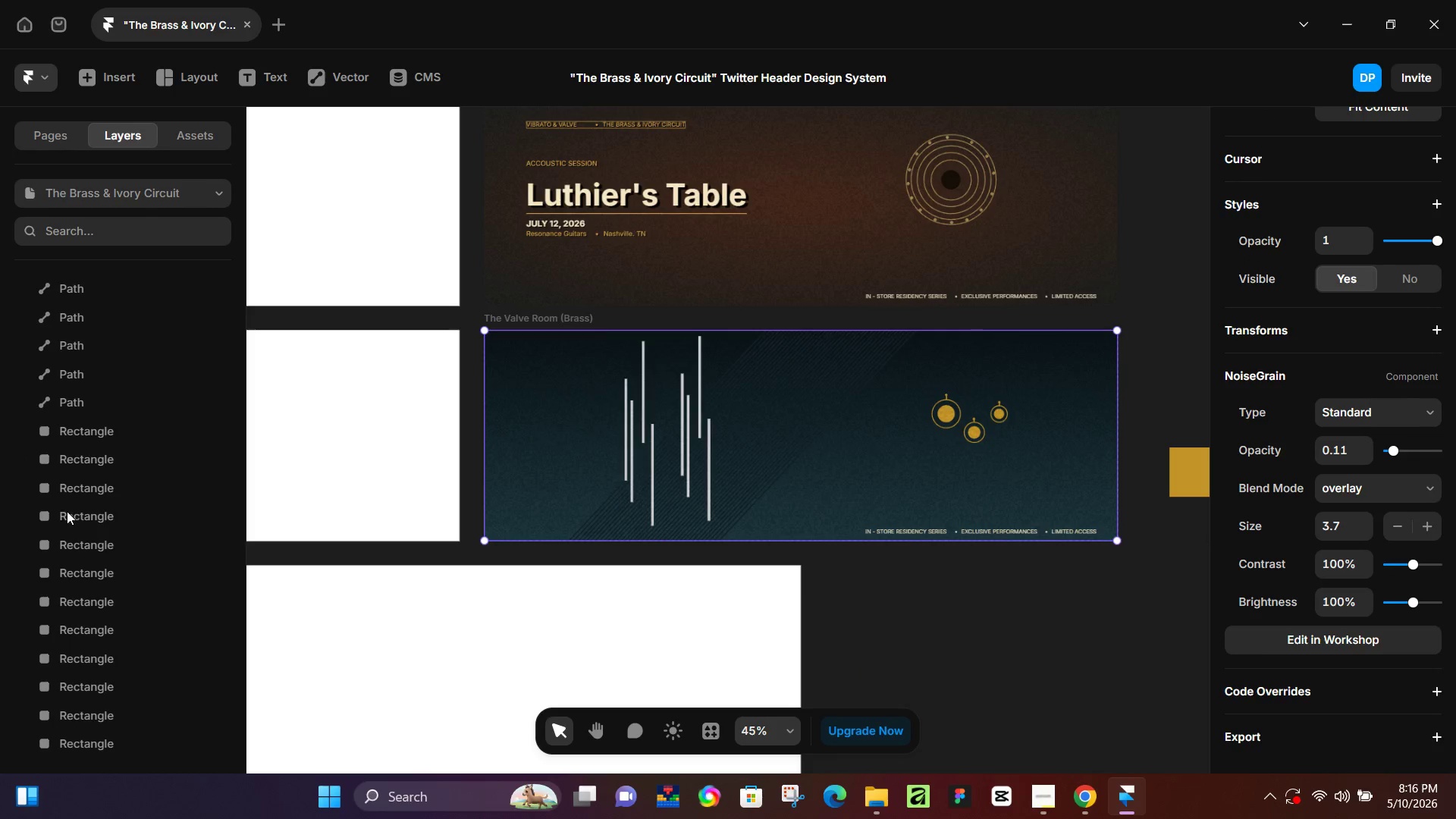 
scroll: coordinate [93, 644], scroll_direction: down, amount: 11.0
 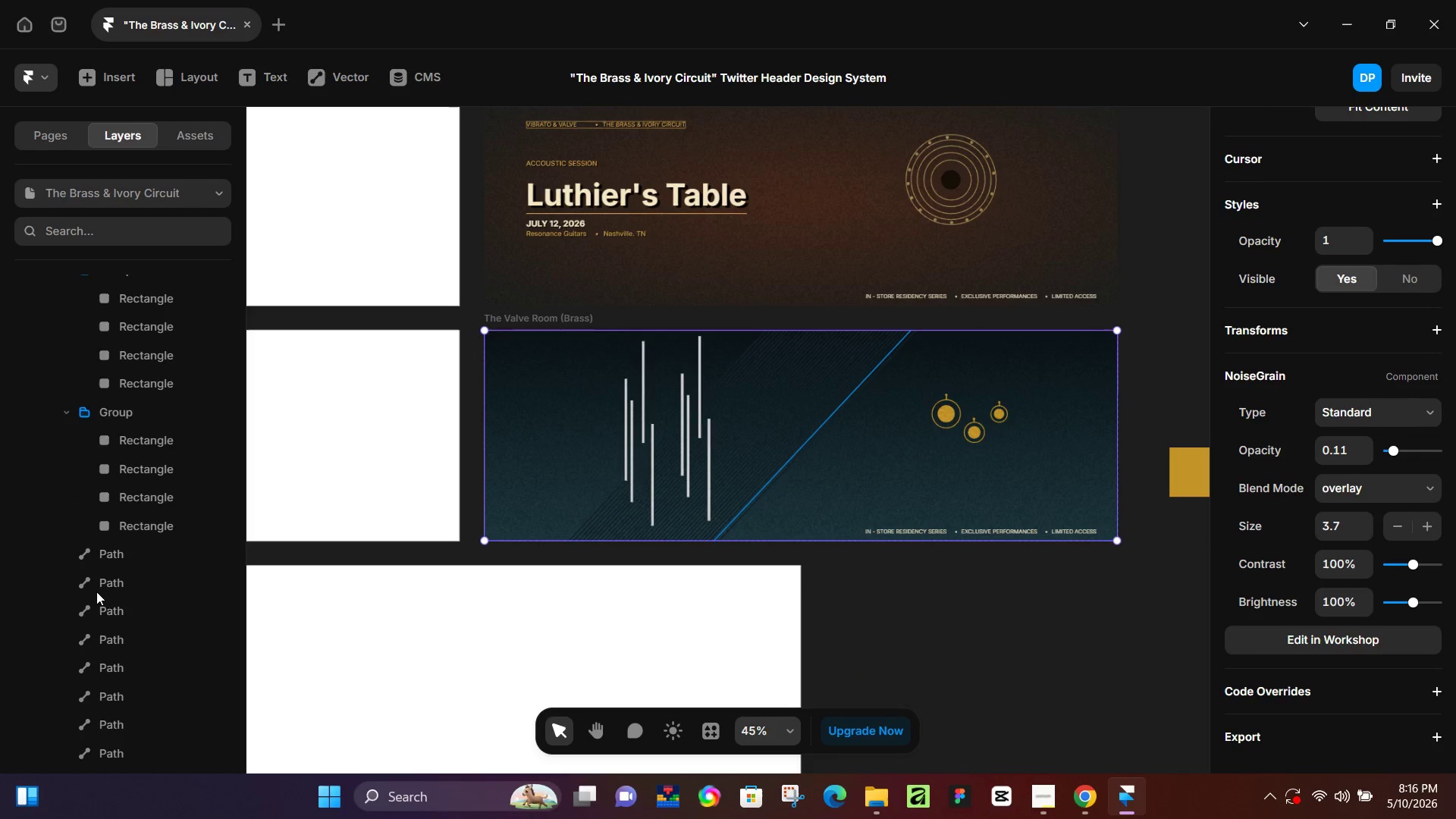 
scroll: coordinate [96, 592], scroll_direction: up, amount: 2.0
 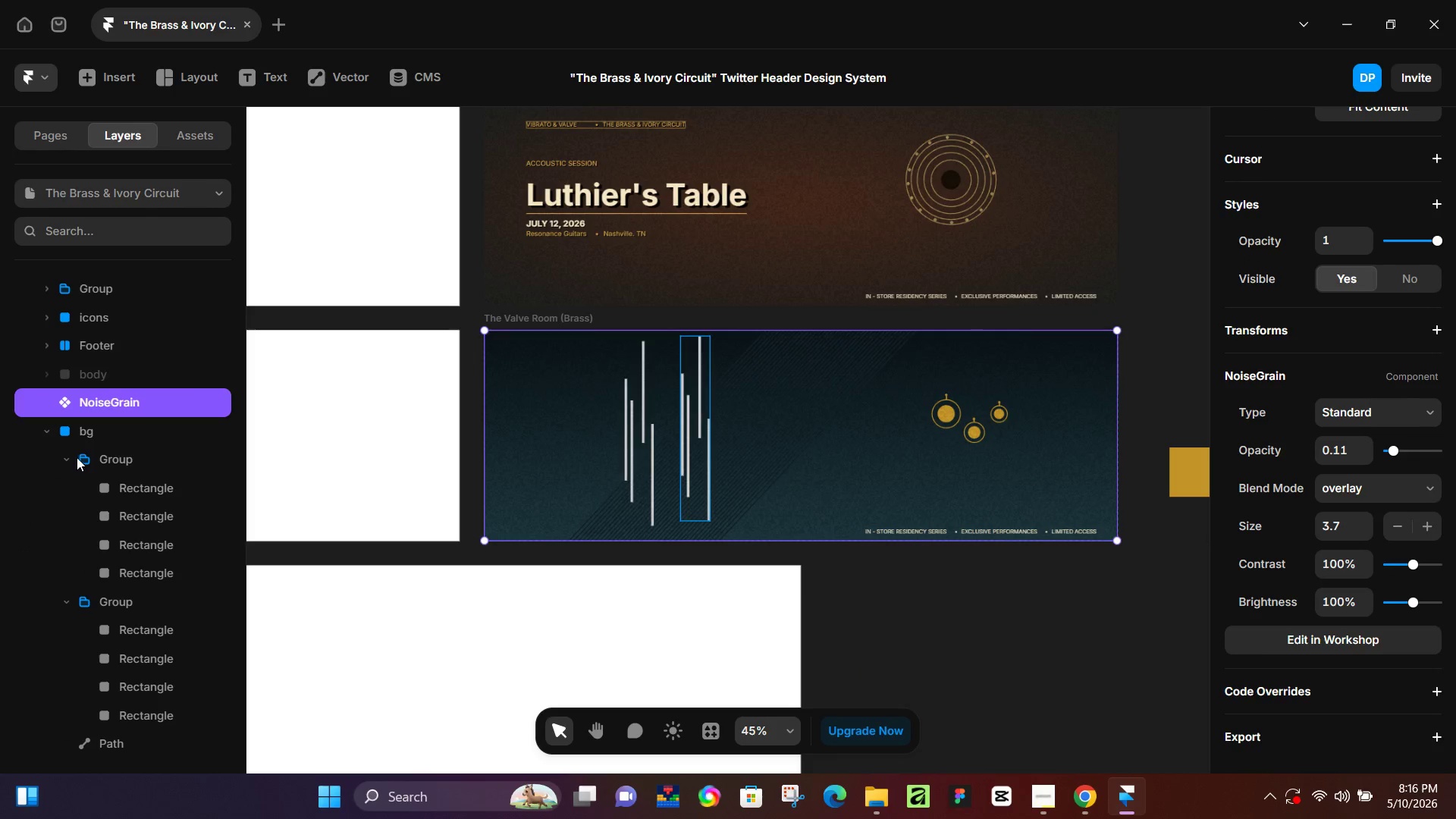 
left_click([67, 458])
 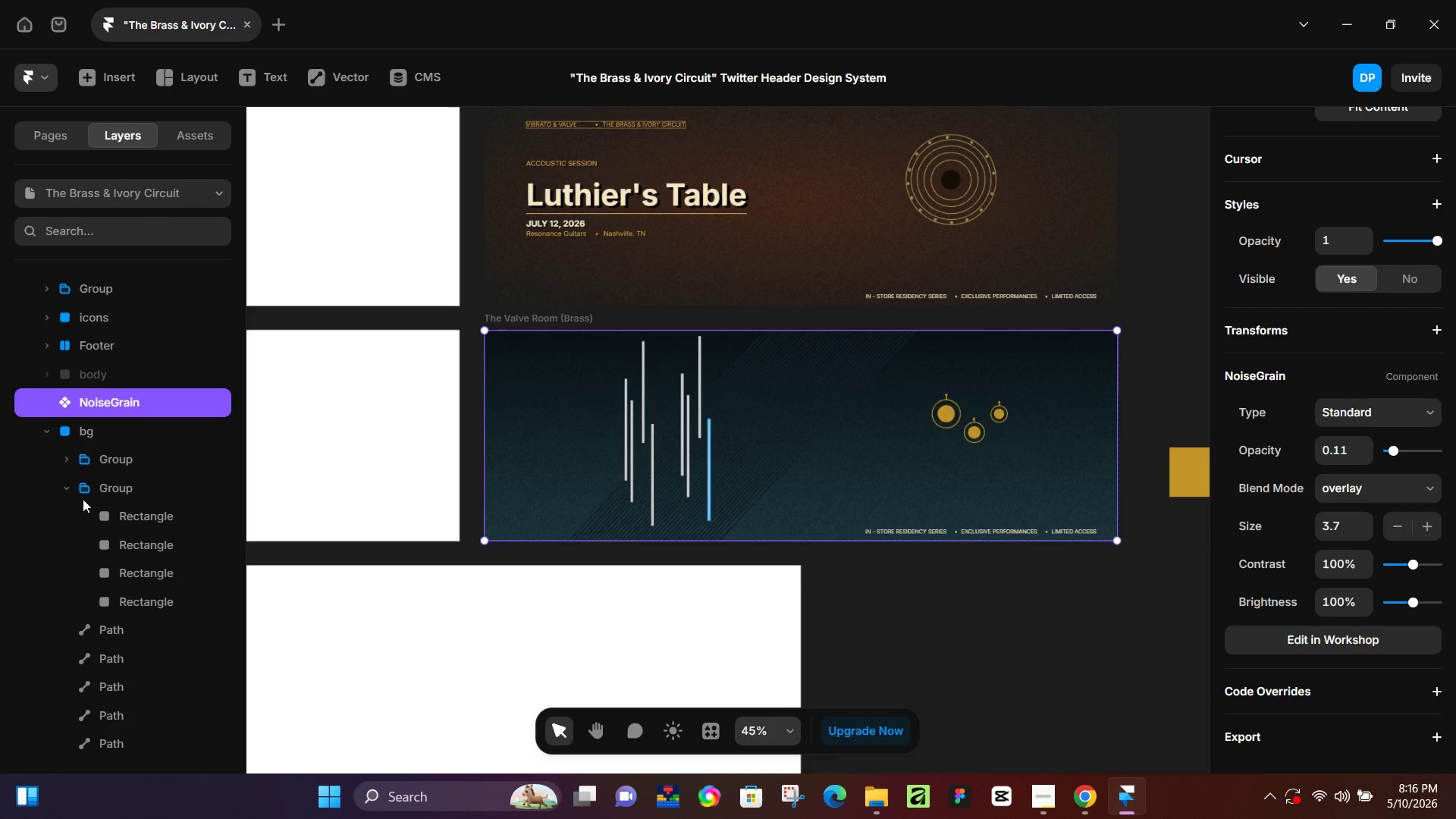 
left_click([79, 487])
 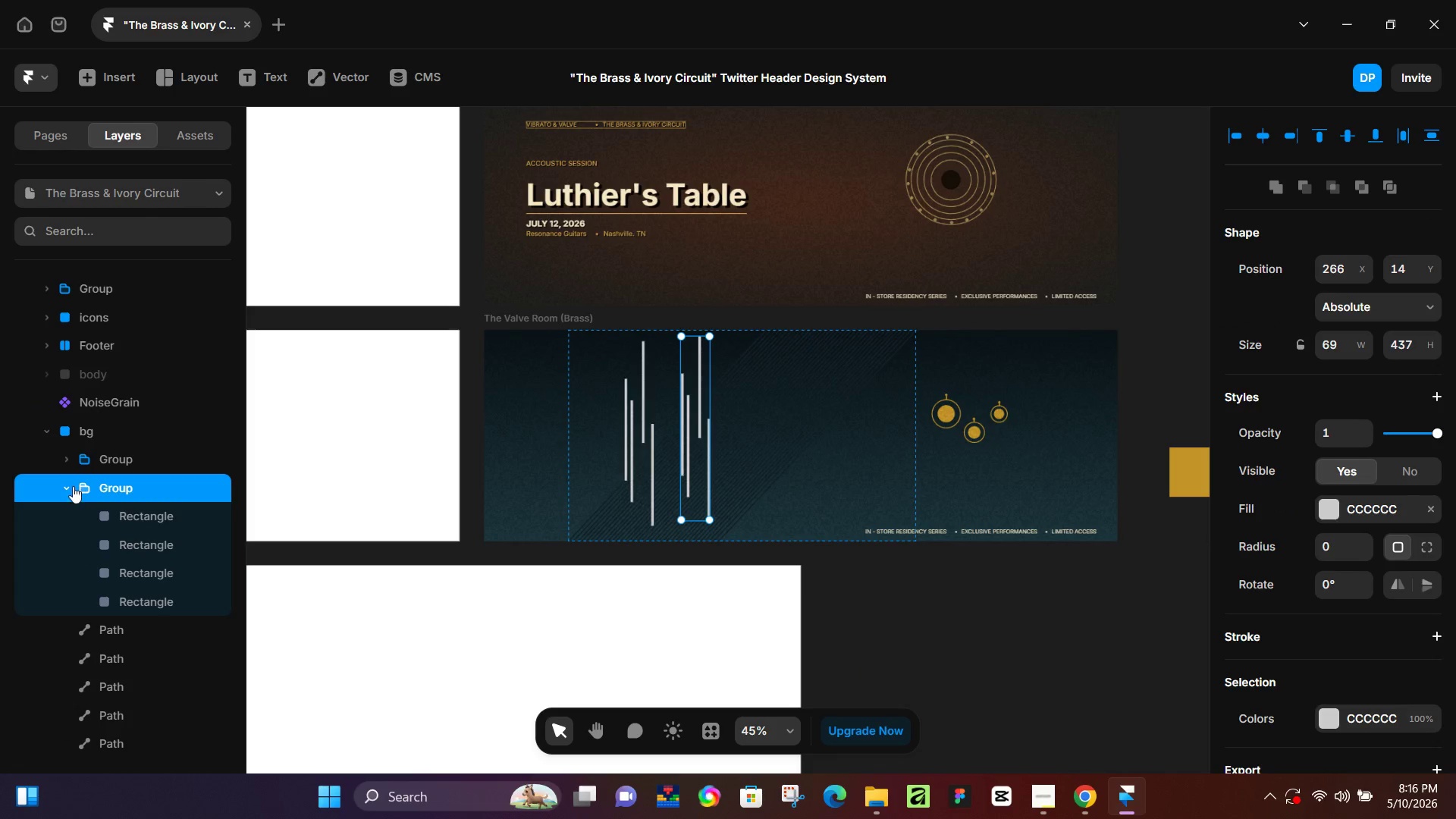 
left_click([71, 487])
 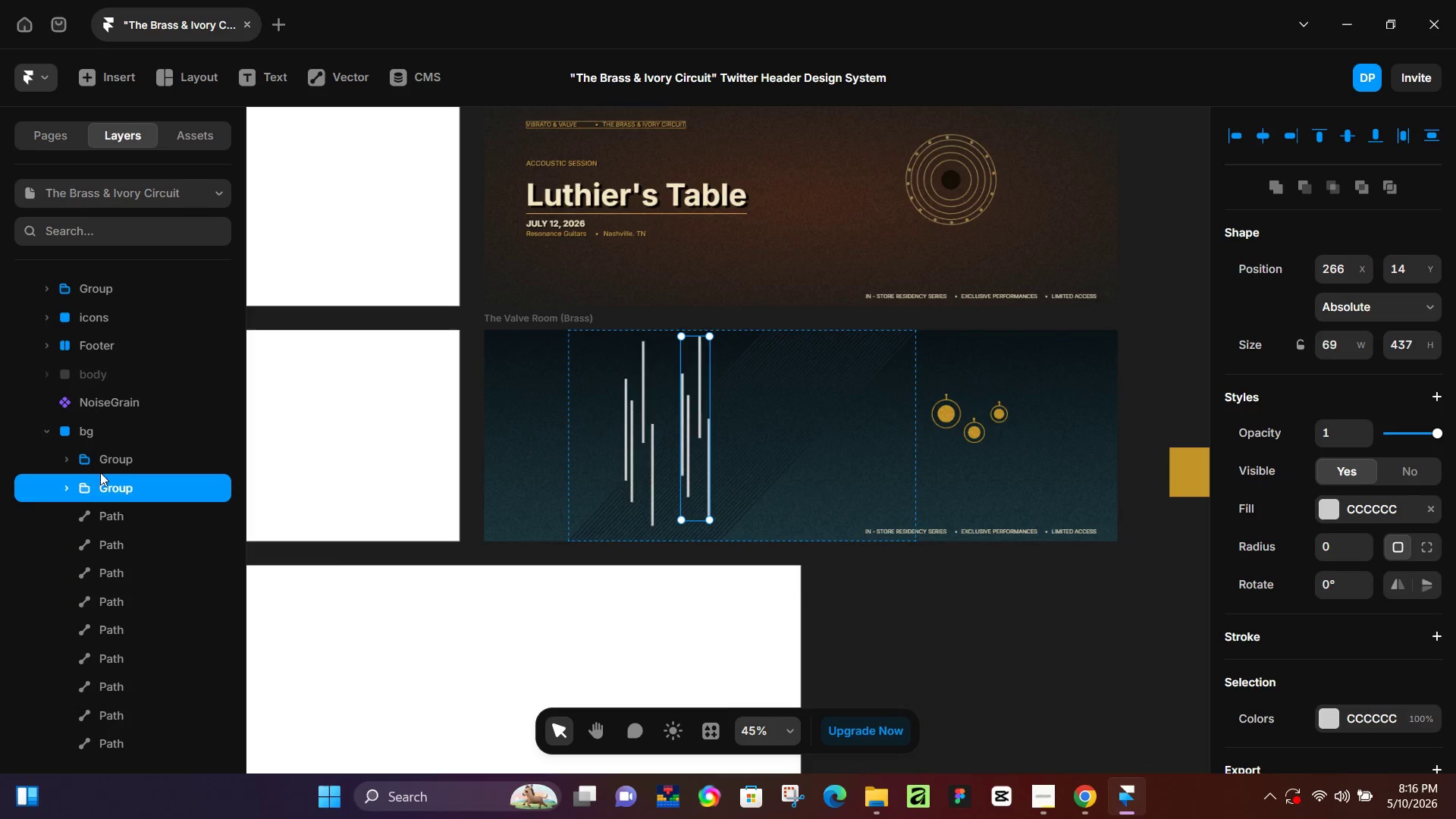 
hold_key(key=ShiftLeft, duration=0.33)
left_click([103, 464])
 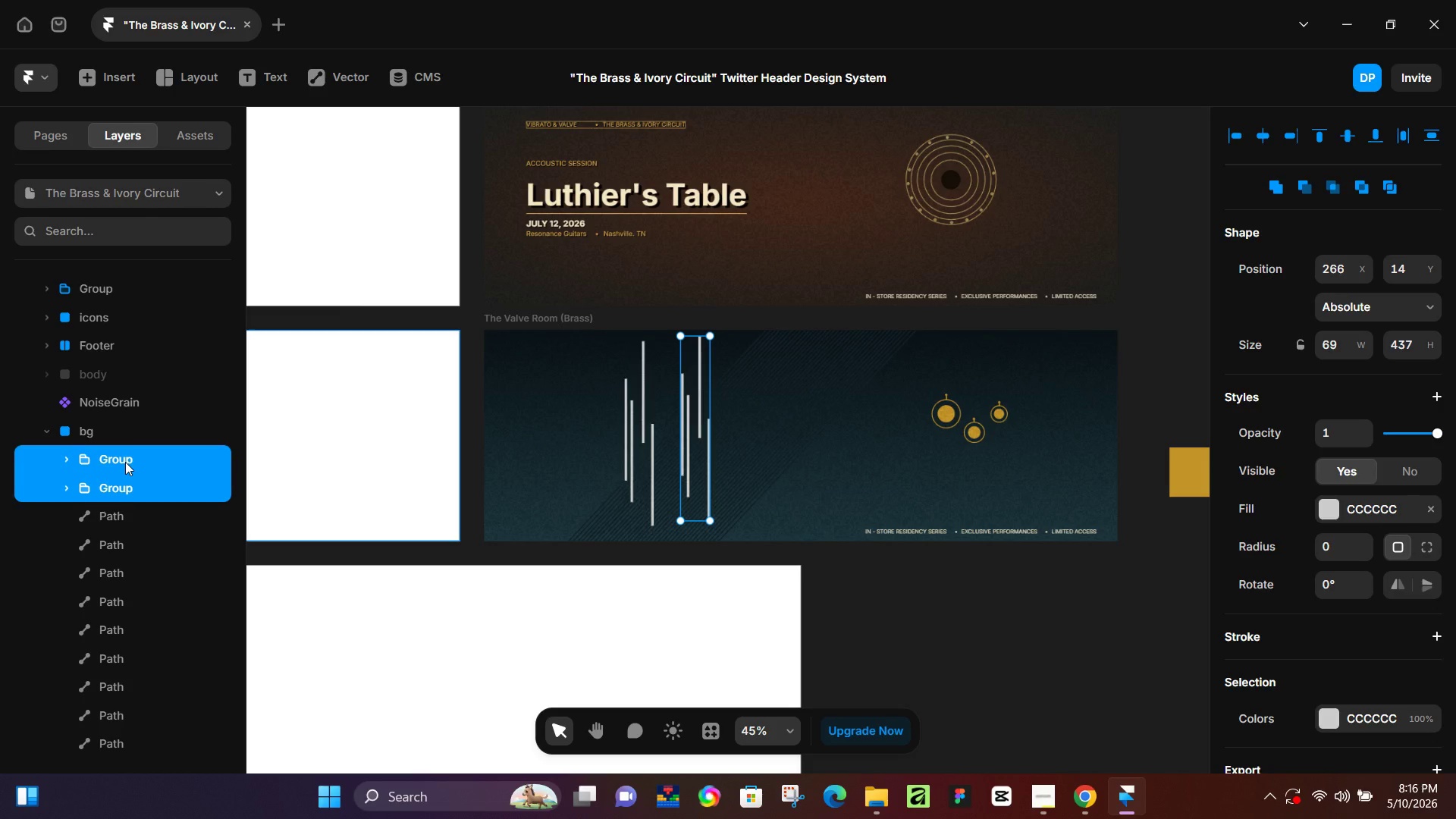 
scroll: coordinate [125, 462], scroll_direction: up, amount: 2.0
 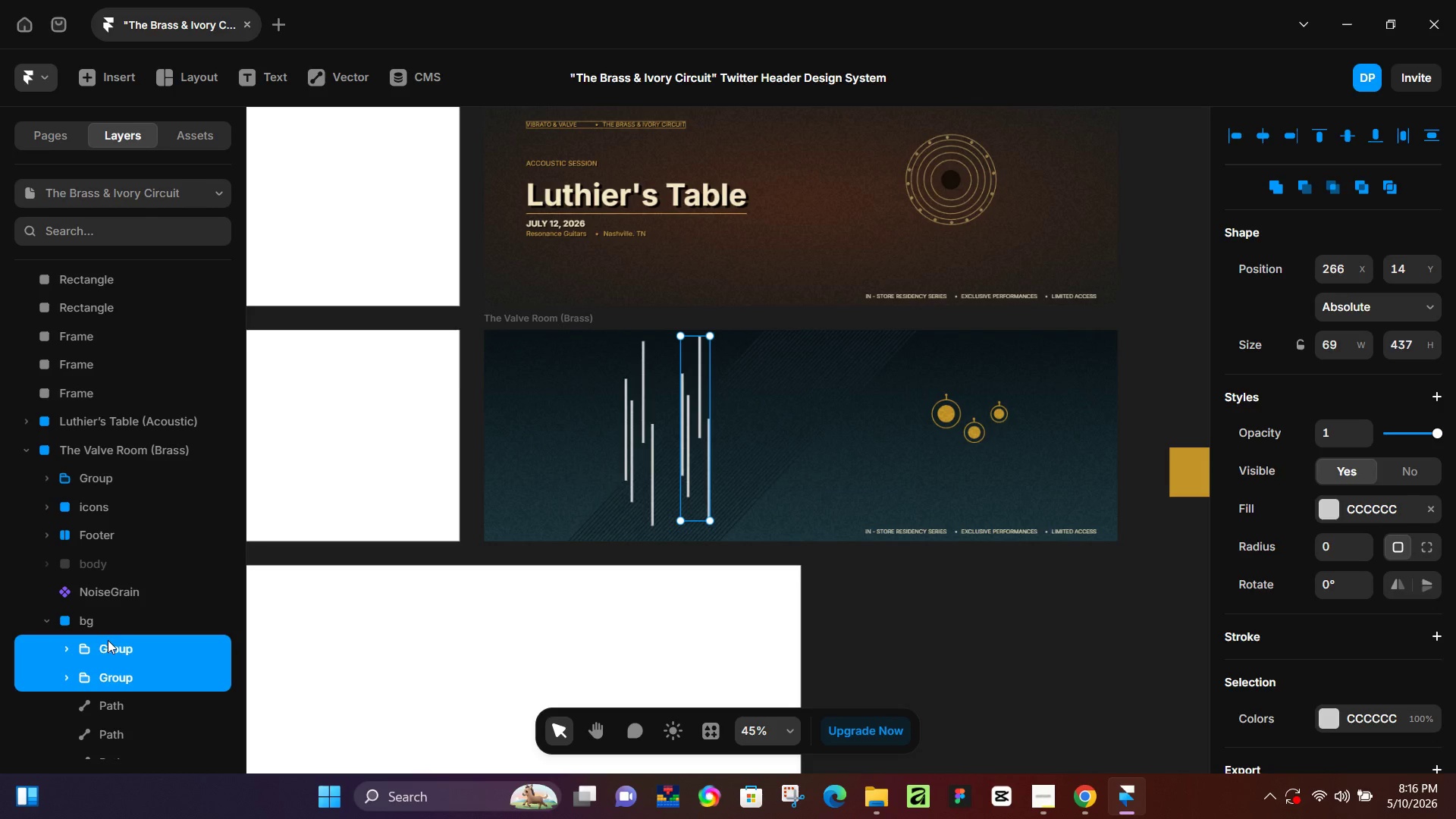 
left_click_drag(start_coordinate=[108, 651], to_coordinate=[119, 471])
 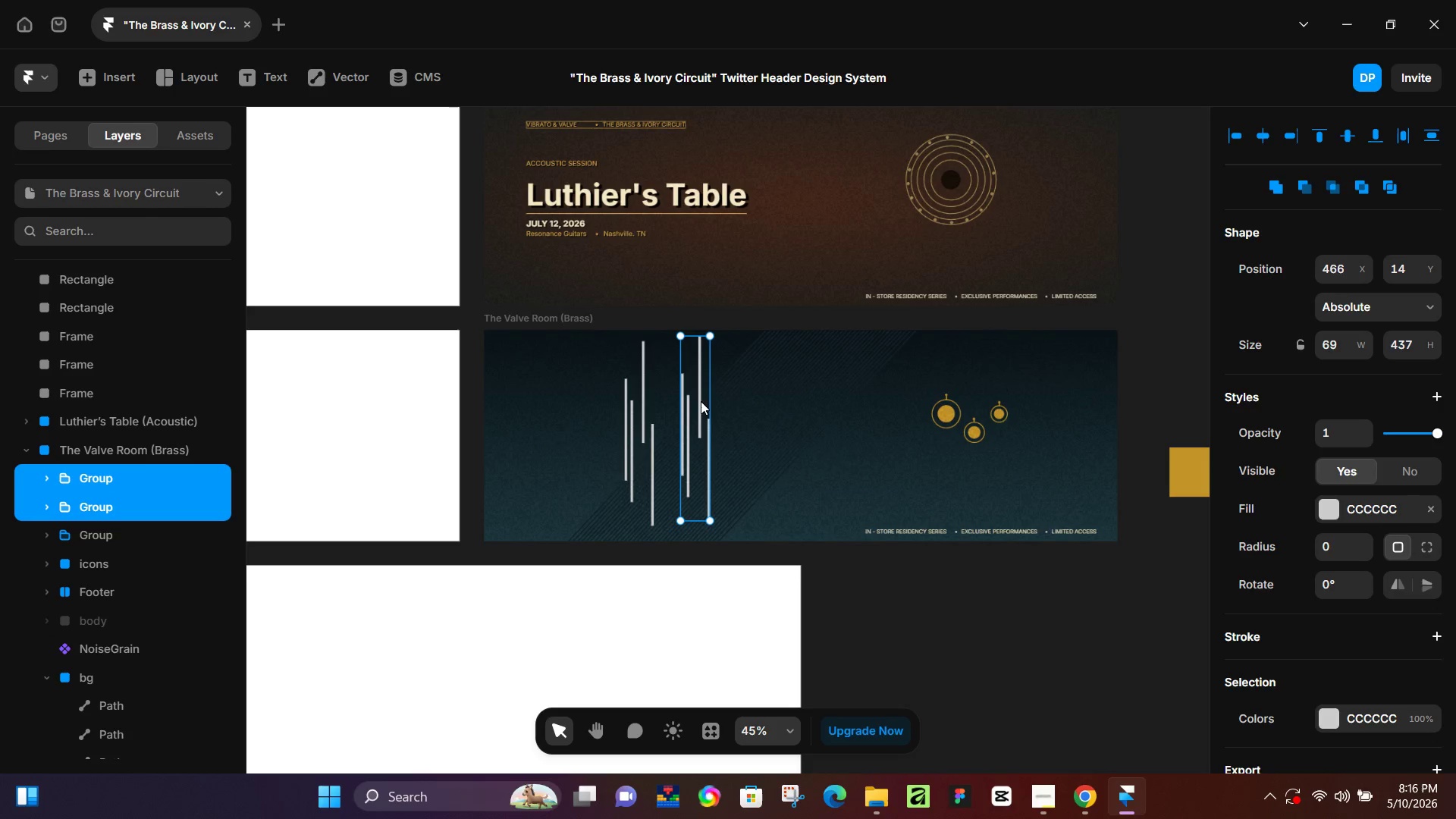 
left_click([103, 534])
 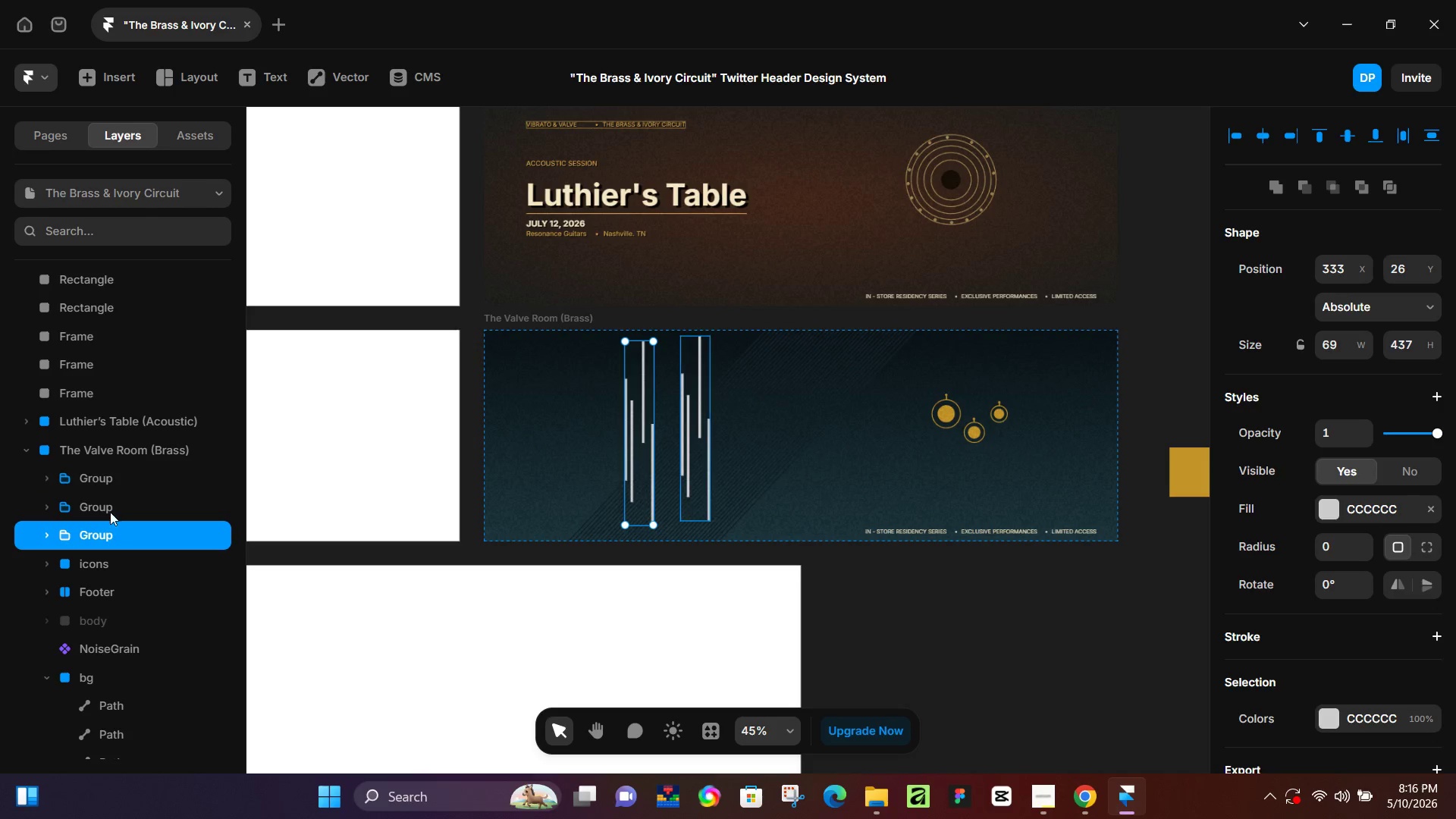 
left_click([110, 510])
 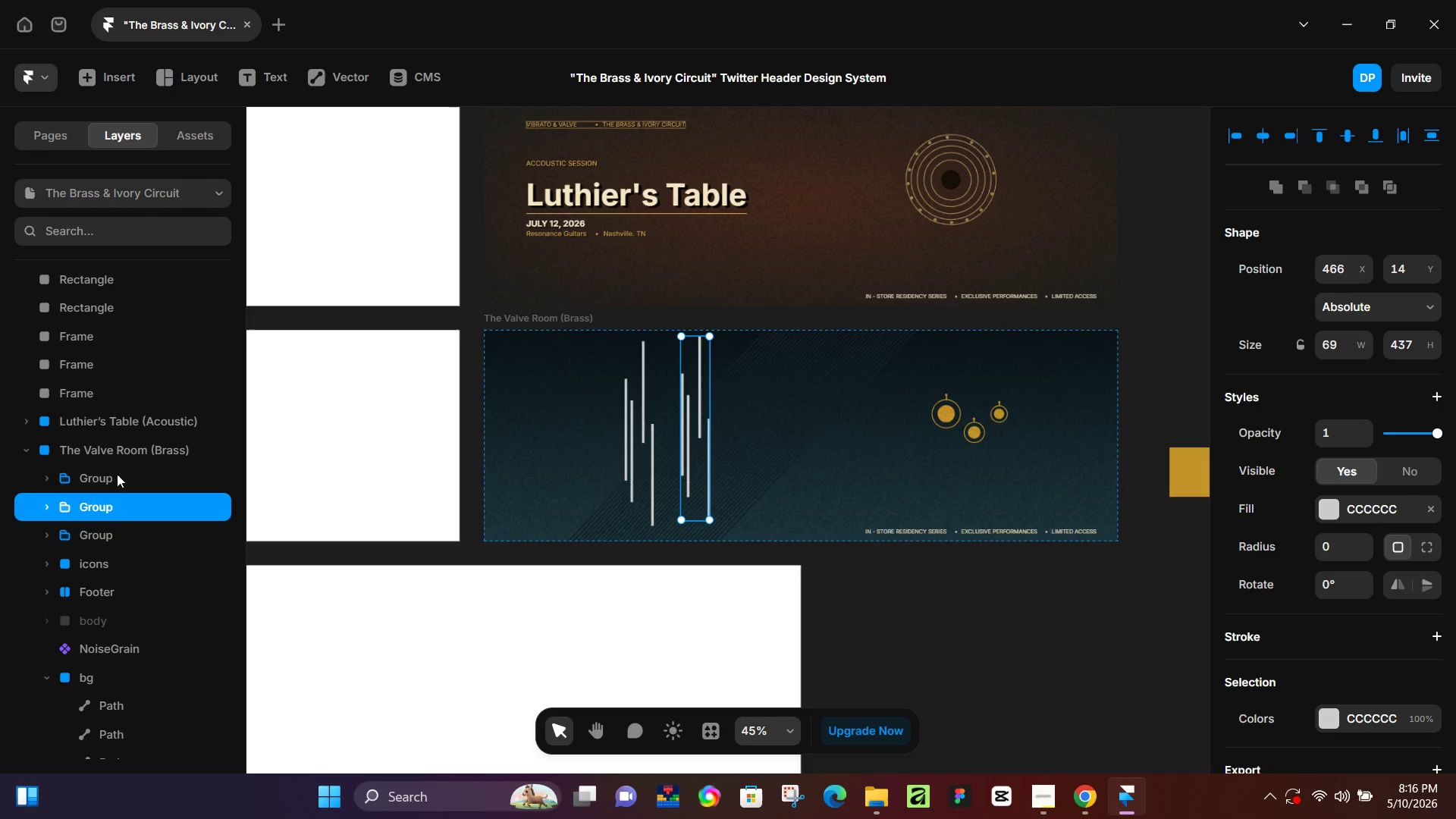 
left_click([117, 474])
 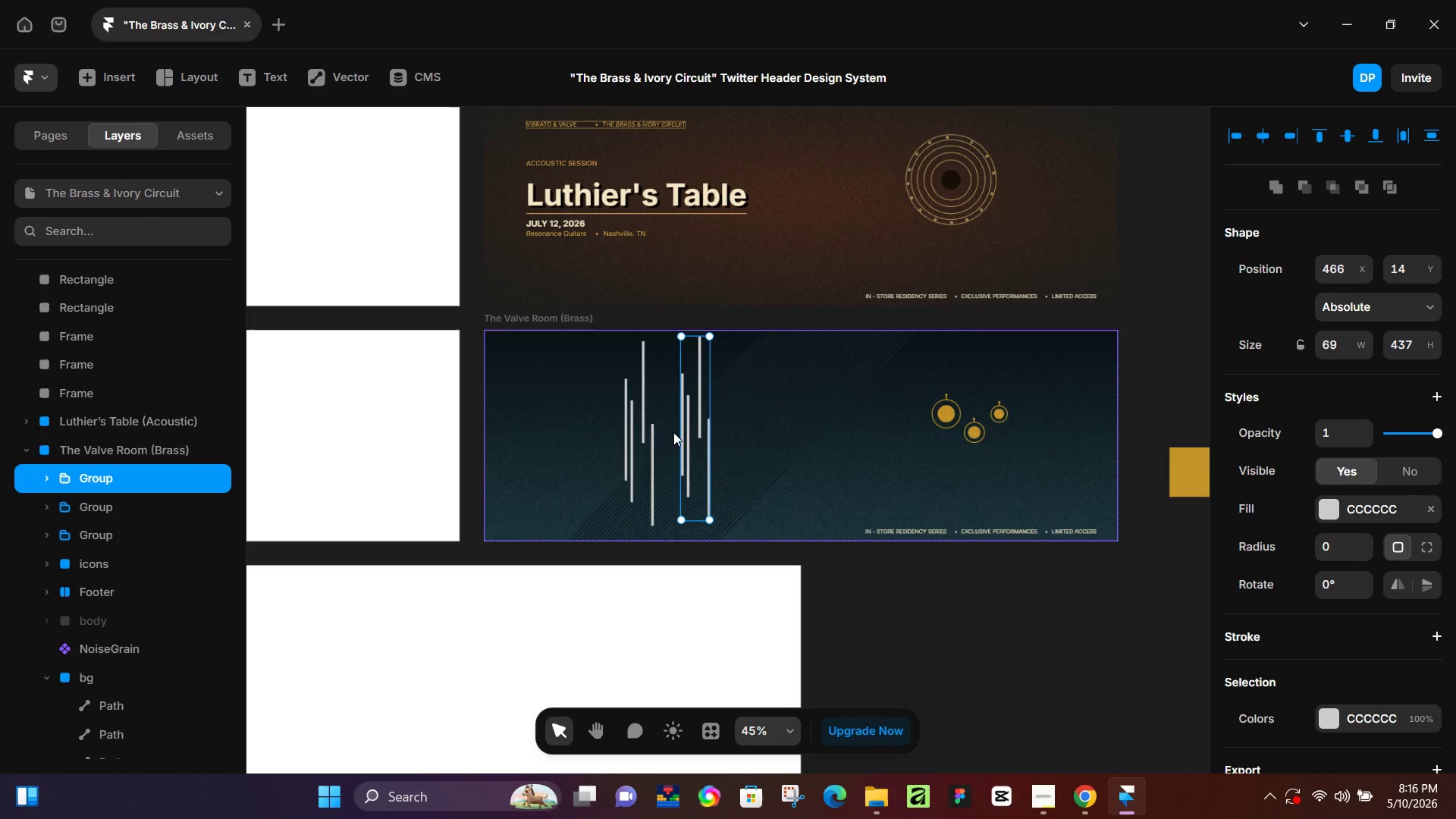 
hold_key(key=ControlLeft, duration=0.34)
scroll: coordinate [697, 417], scroll_direction: up, amount: 4.0
 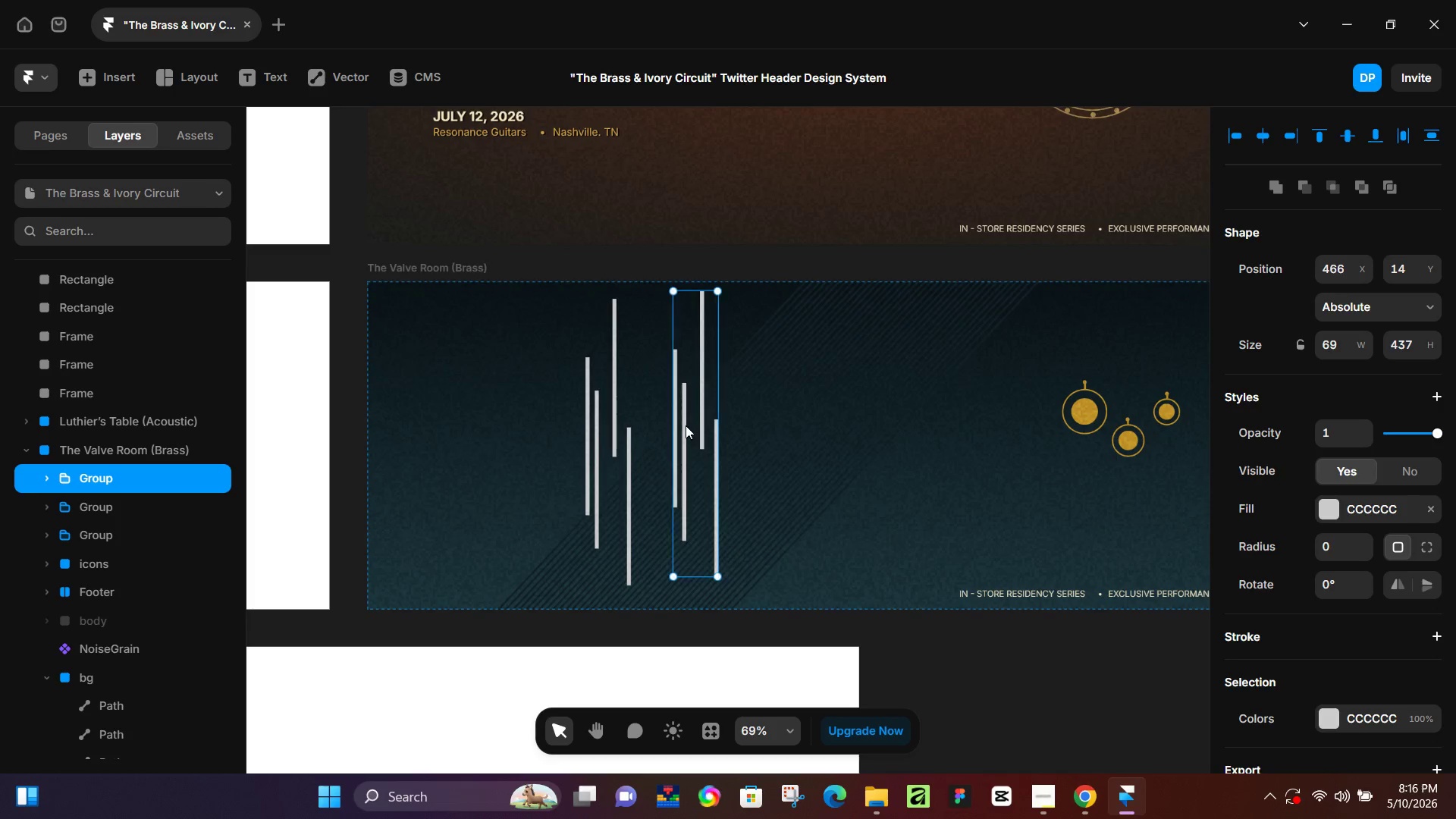 
left_click_drag(start_coordinate=[686, 426], to_coordinate=[770, 457])
 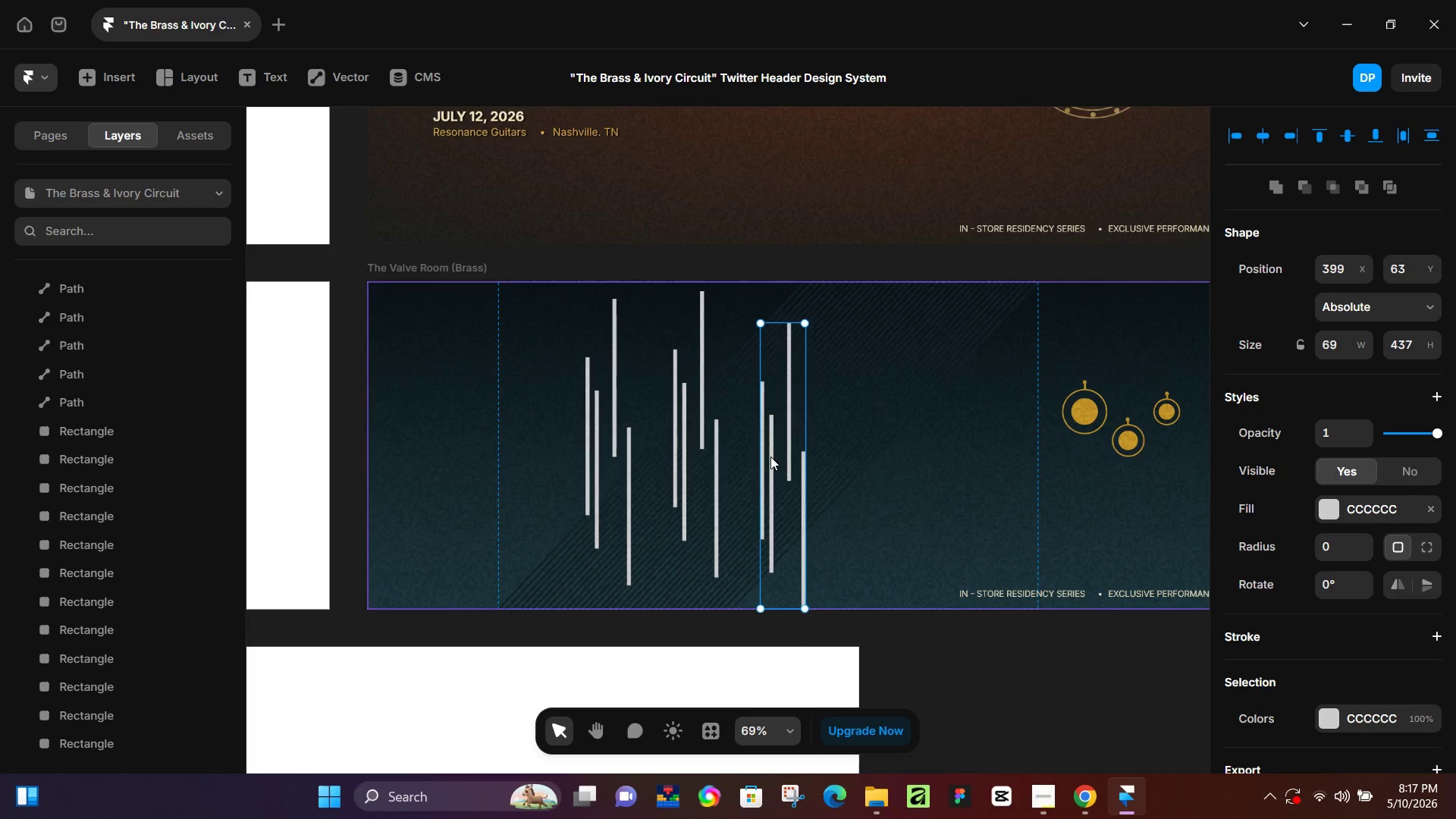 
hold_key(key=ArrowDown, duration=1.52)
 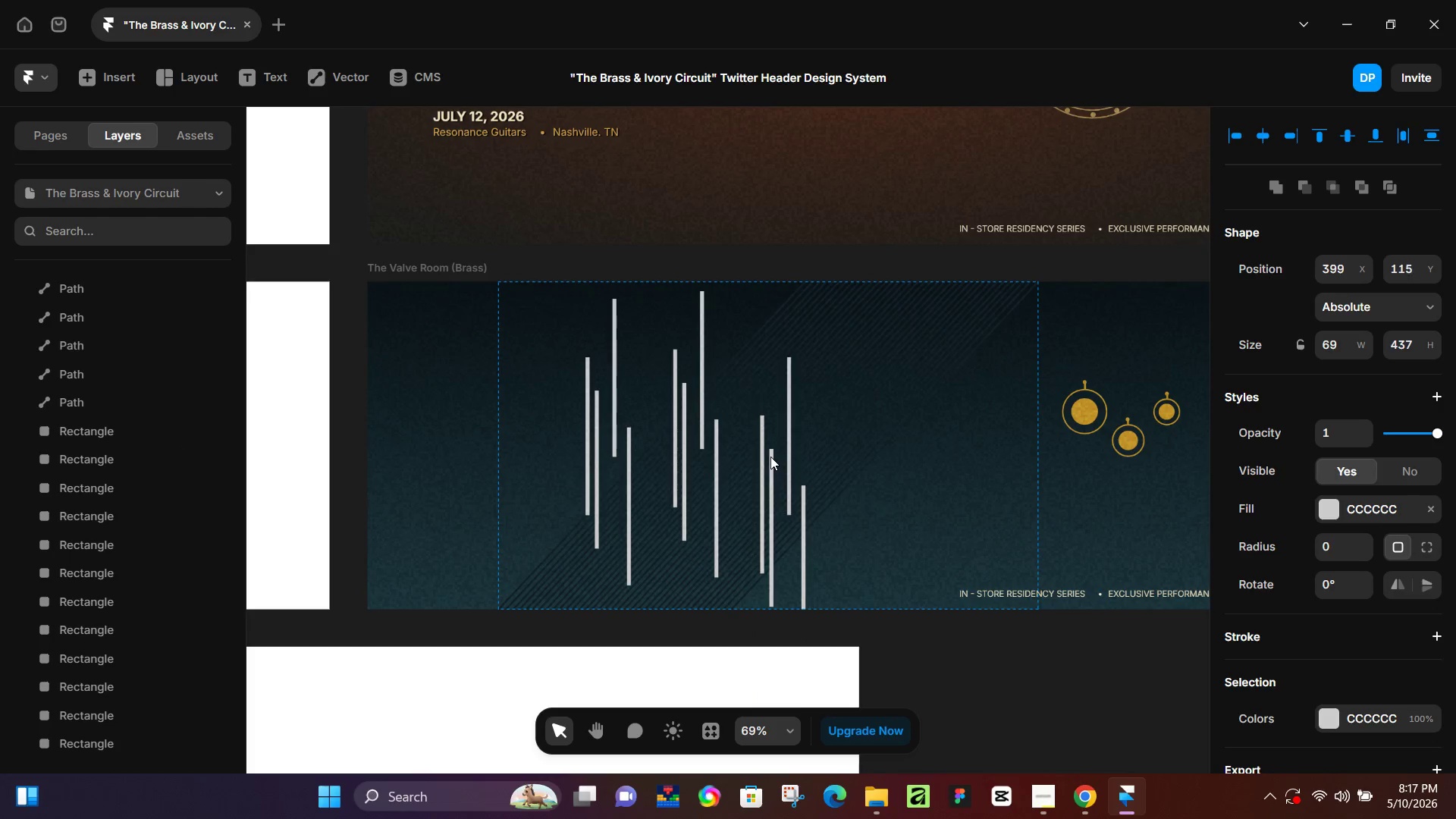 
hold_key(key=ArrowDown, duration=1.5)
 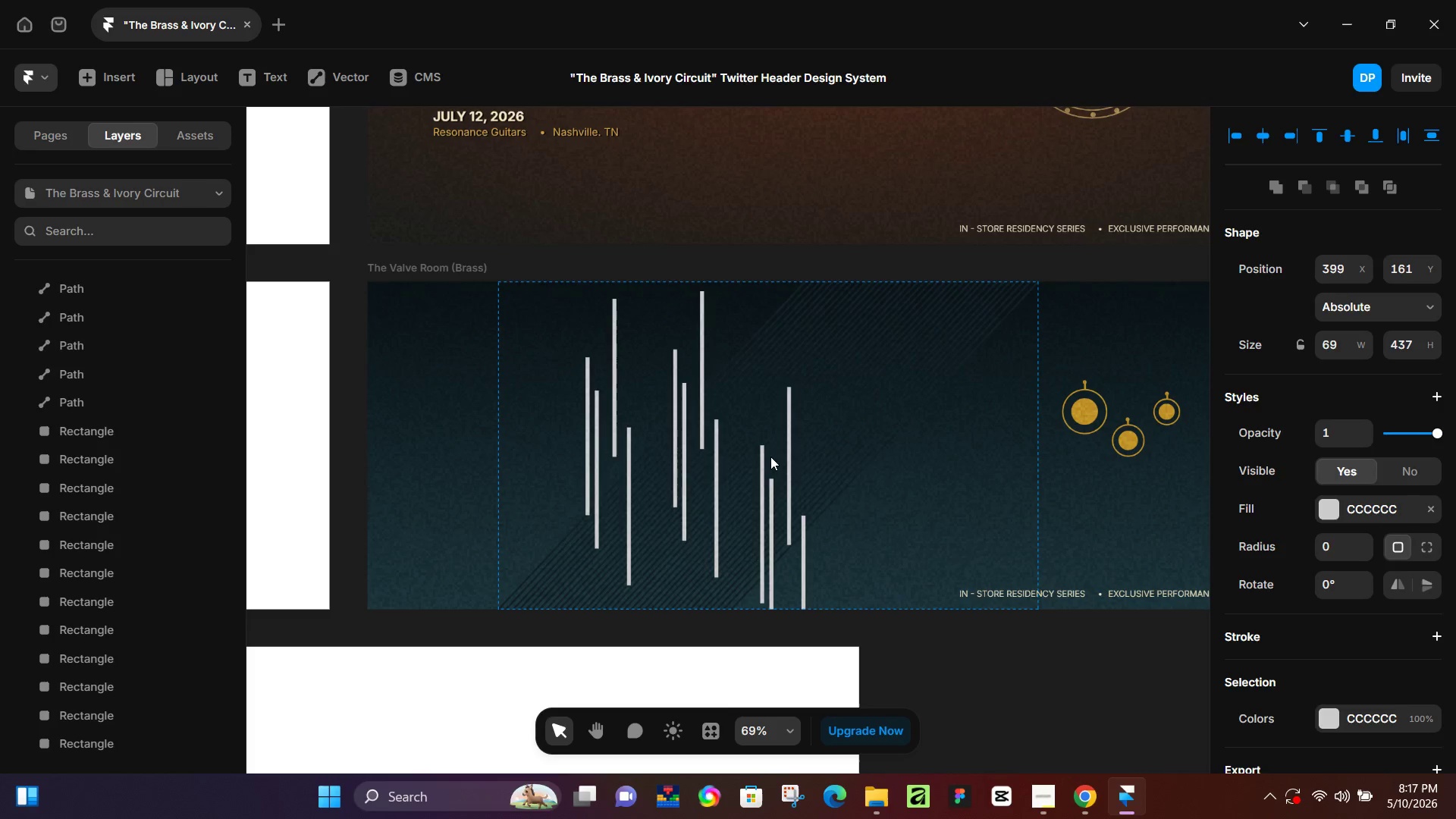 
hold_key(key=ArrowDown, duration=1.5)
 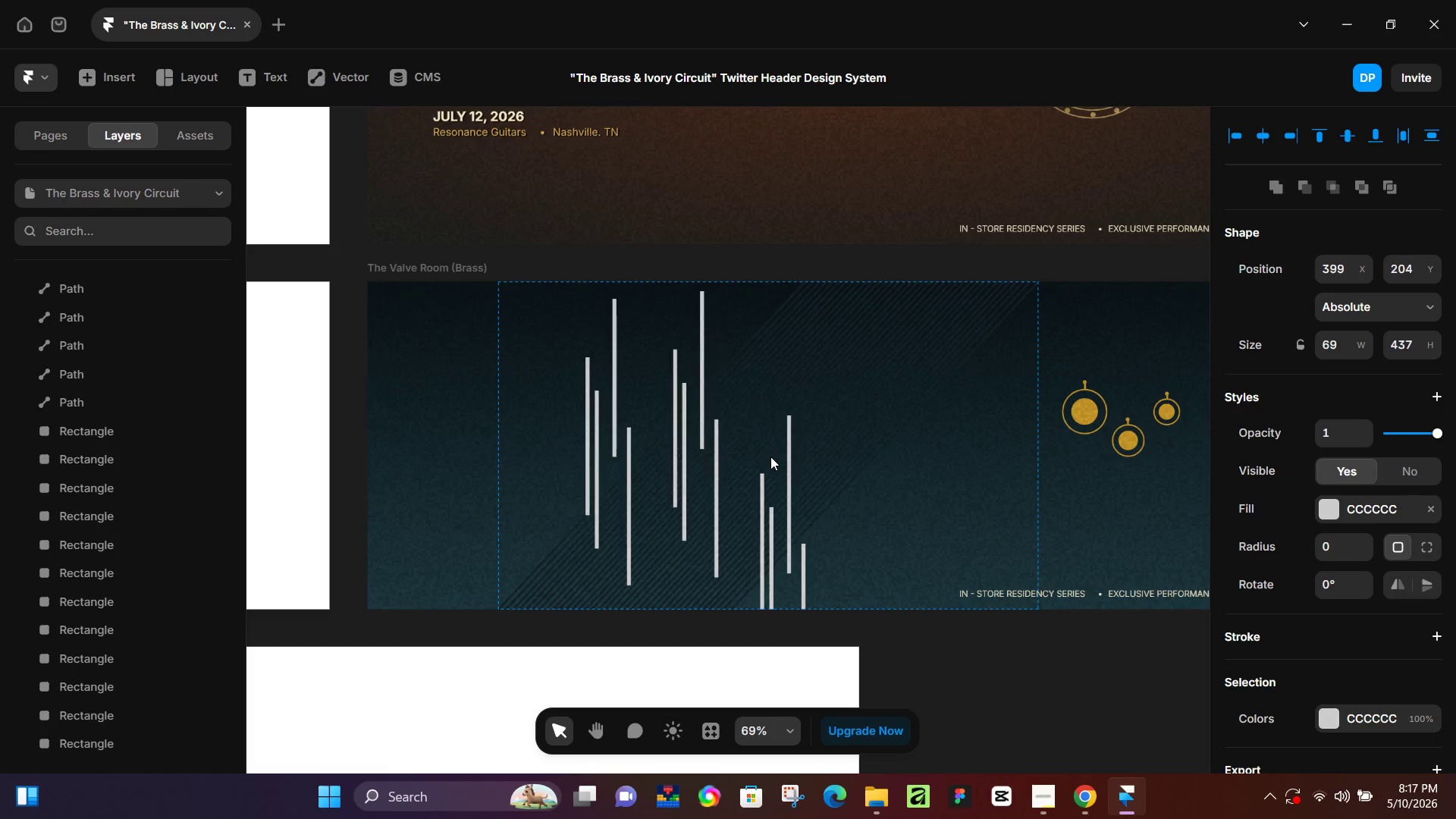 
hold_key(key=ArrowDown, duration=0.58)
 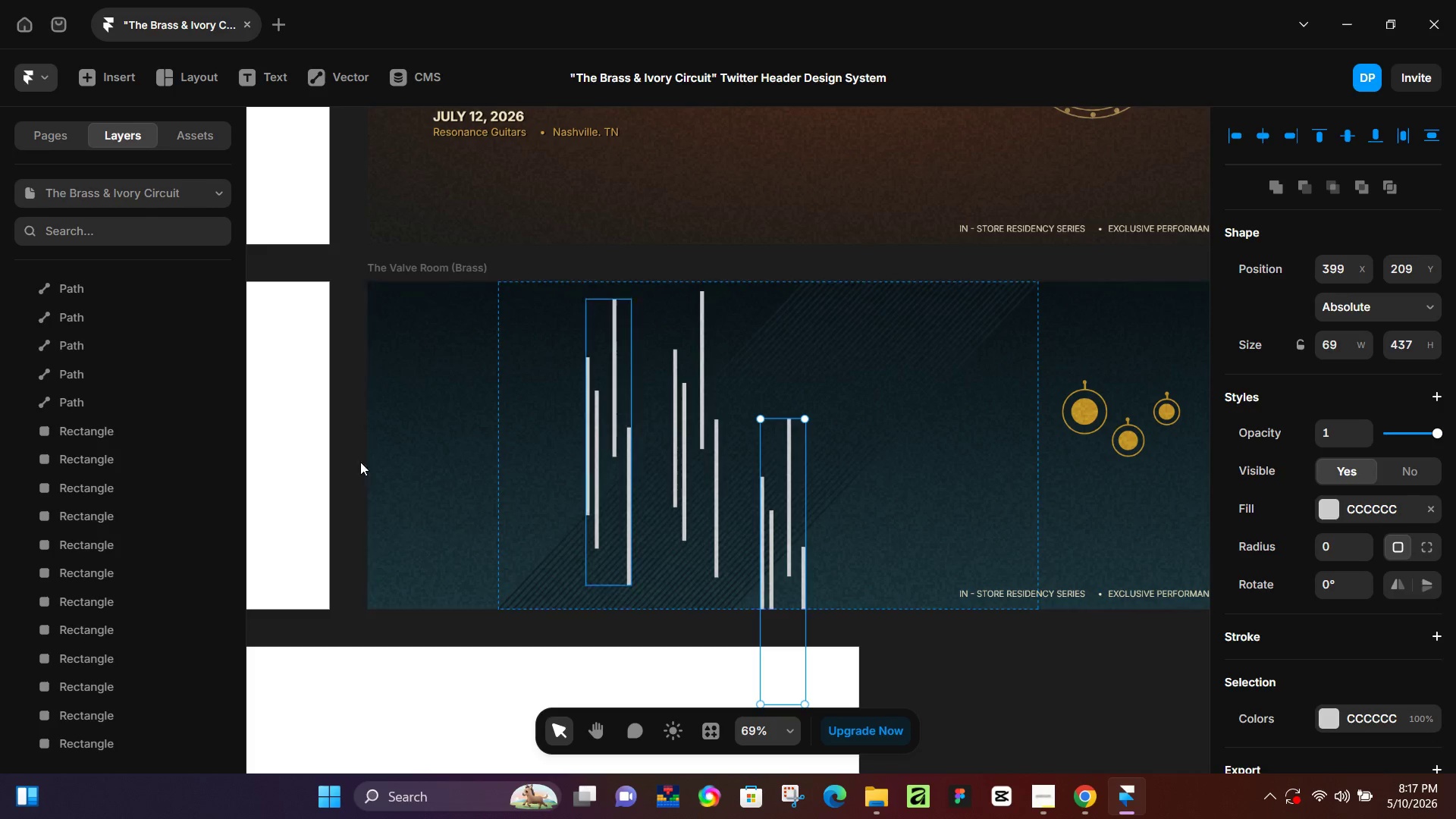 
wait(5.55)
 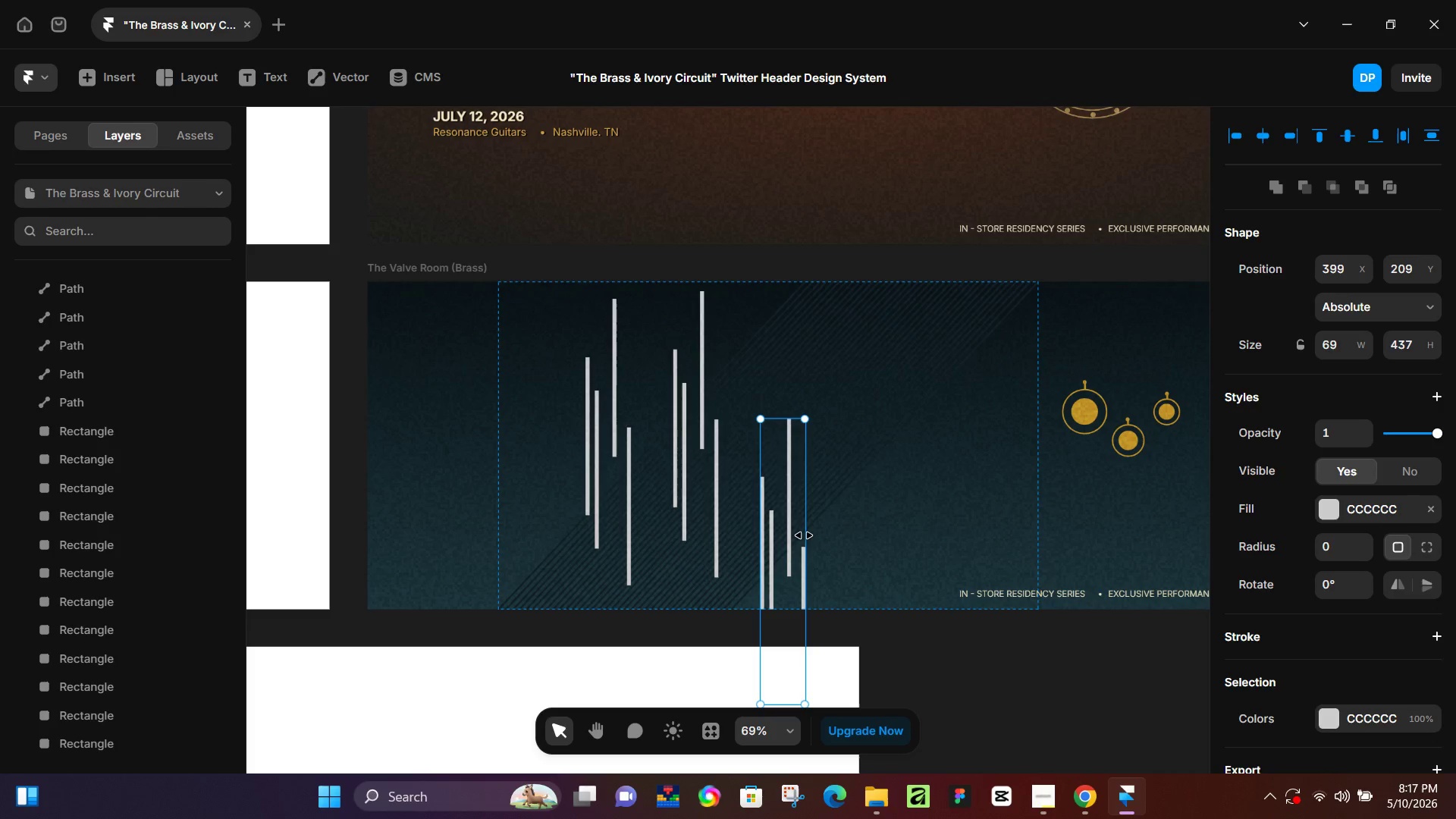 
hold_key(key=ShiftLeft, duration=1.41)
left_click([610, 431])
 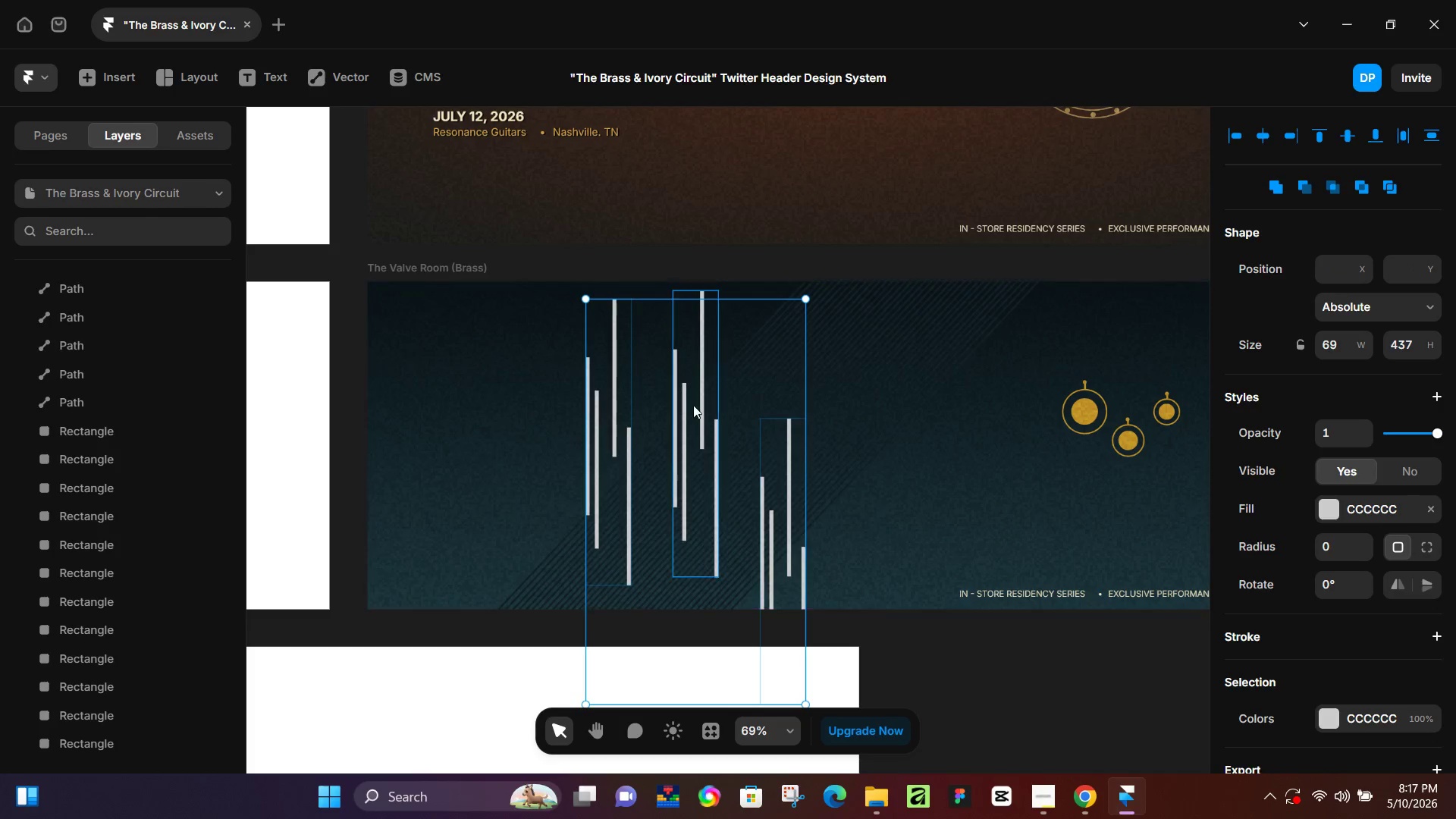 
left_click([689, 405])
 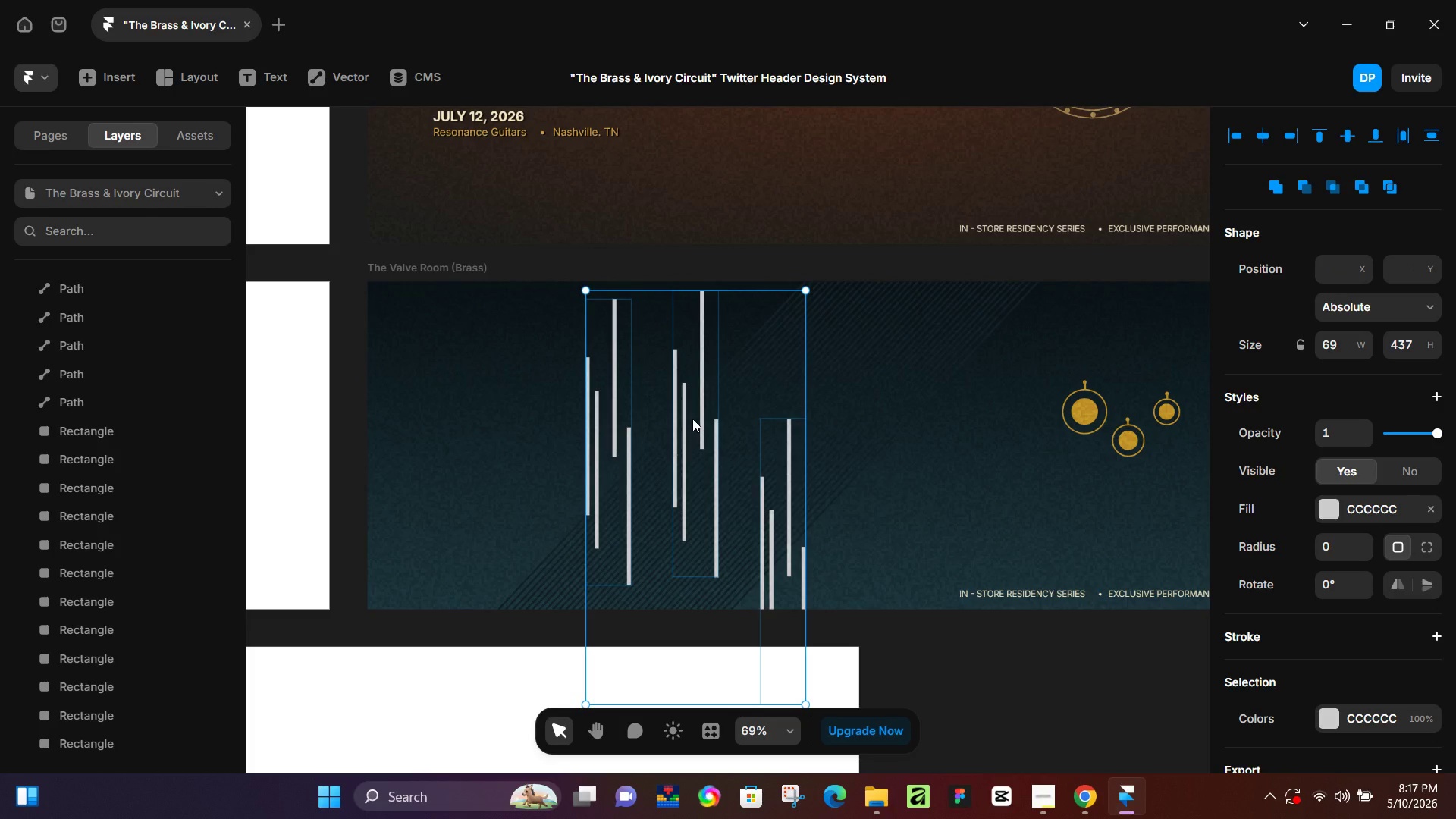 
key(Control+Enter)
 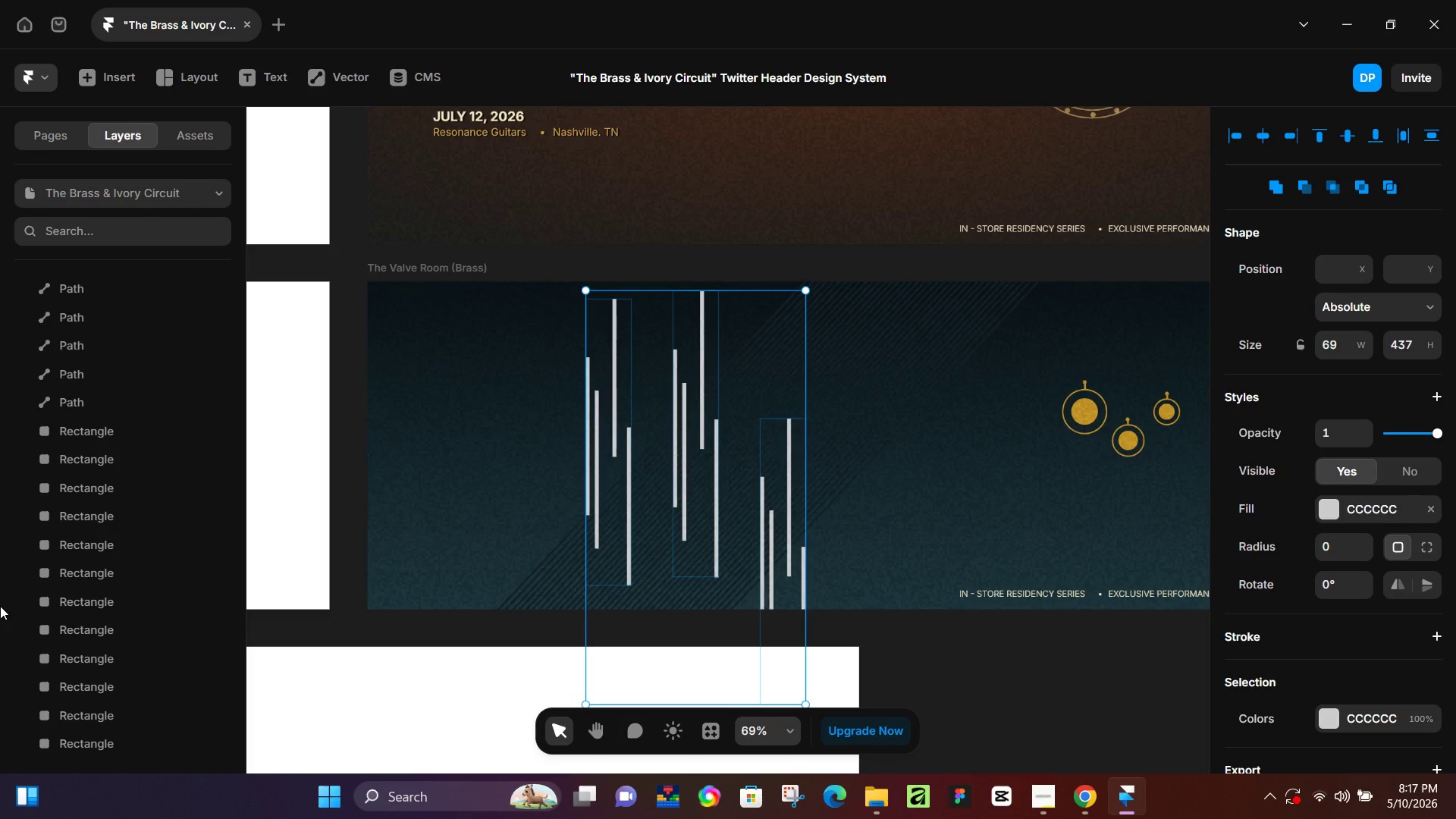 
scroll: coordinate [125, 613], scroll_direction: down, amount: 9.0
 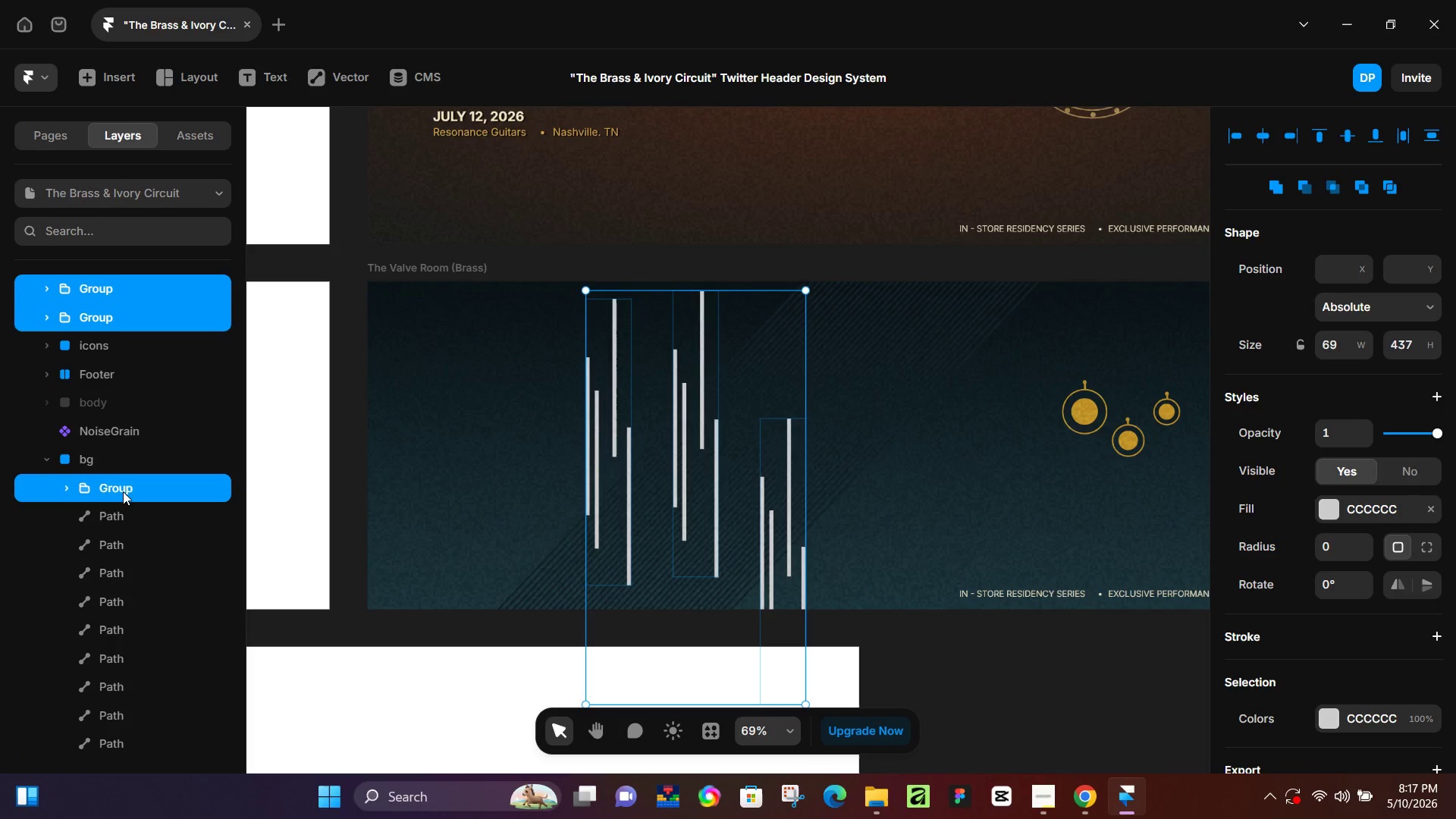 
left_click_drag(start_coordinate=[122, 491], to_coordinate=[127, 492])
 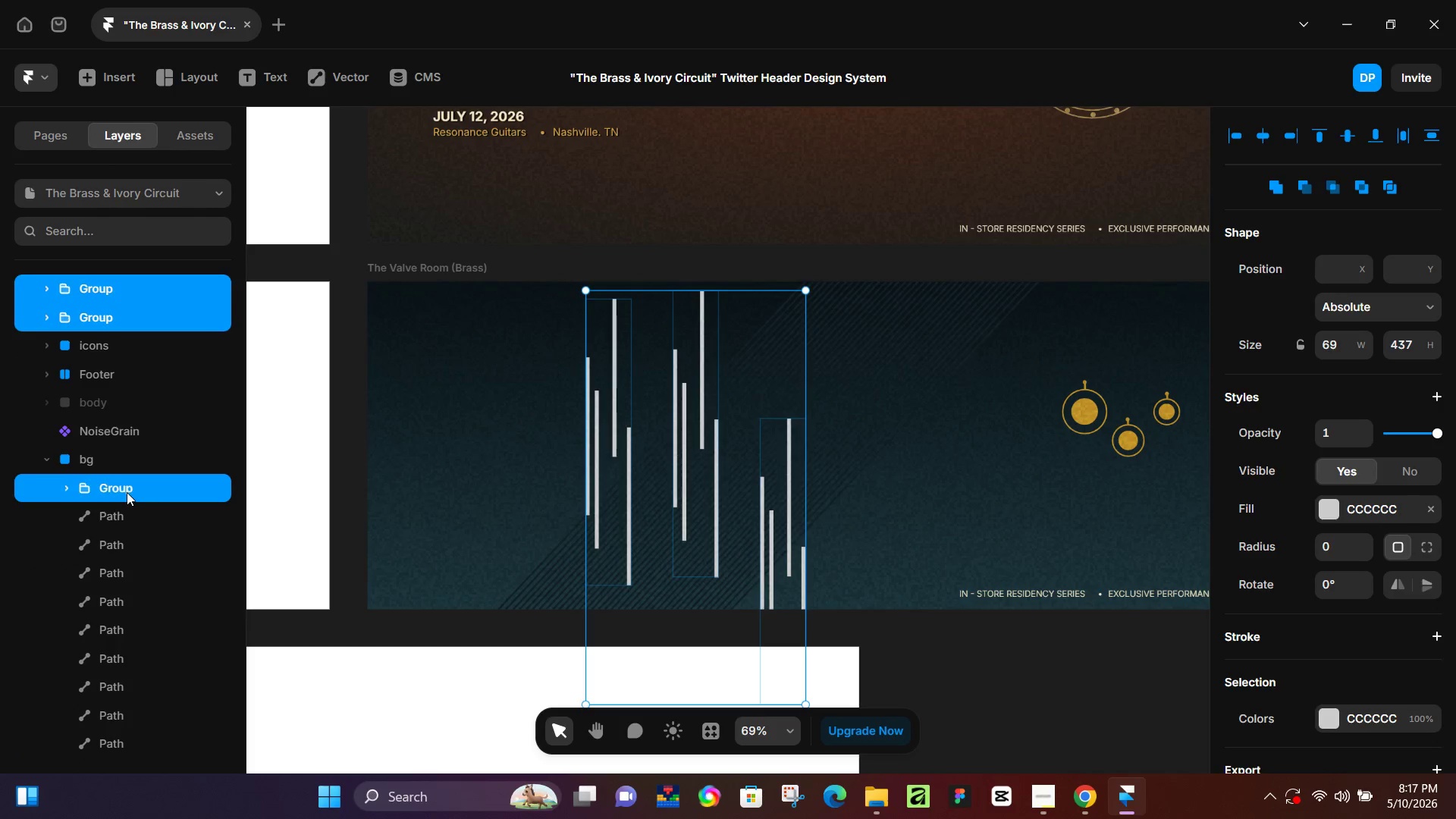 
left_click([128, 490])
 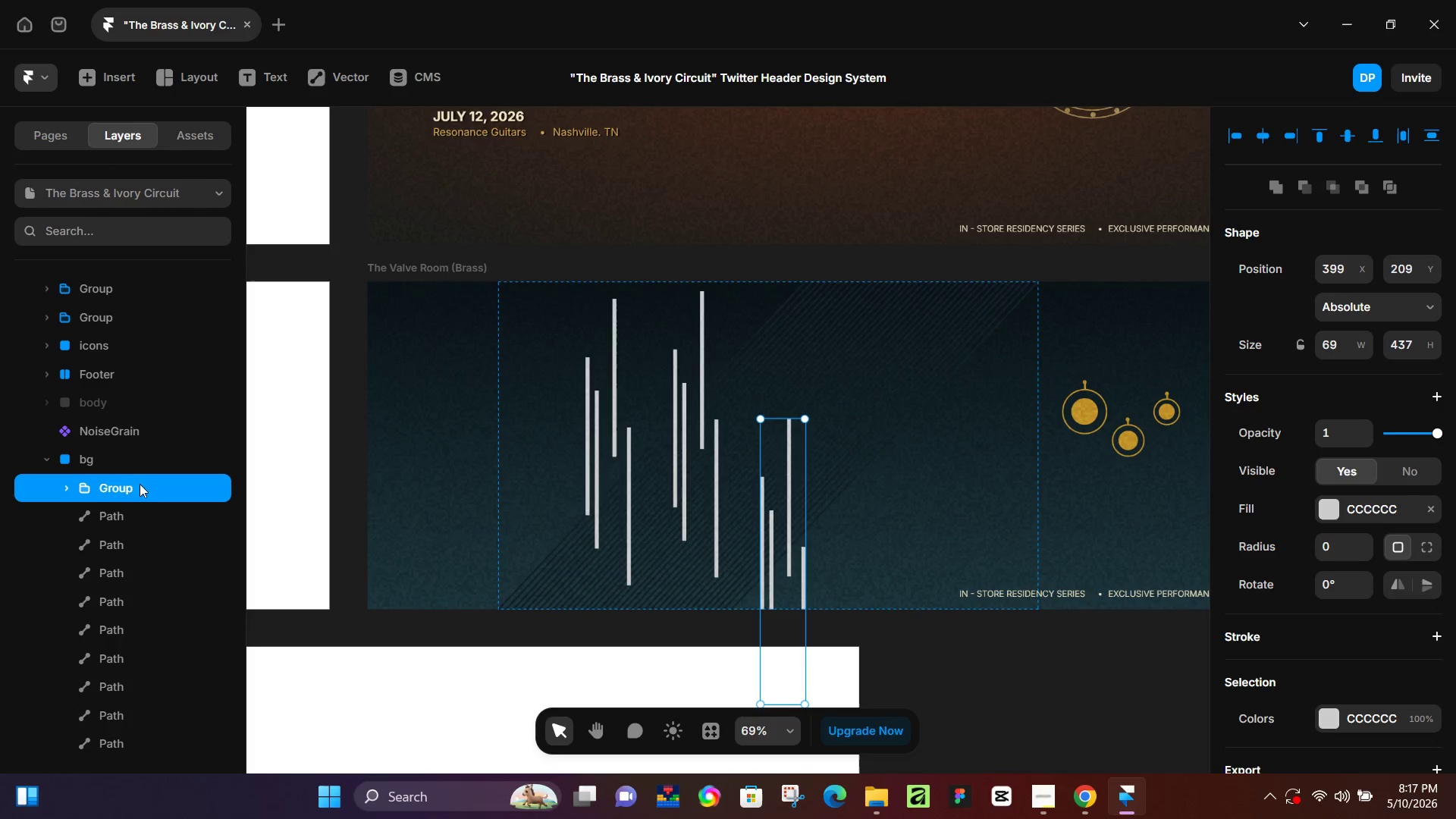 
left_click_drag(start_coordinate=[140, 484], to_coordinate=[136, 331])
 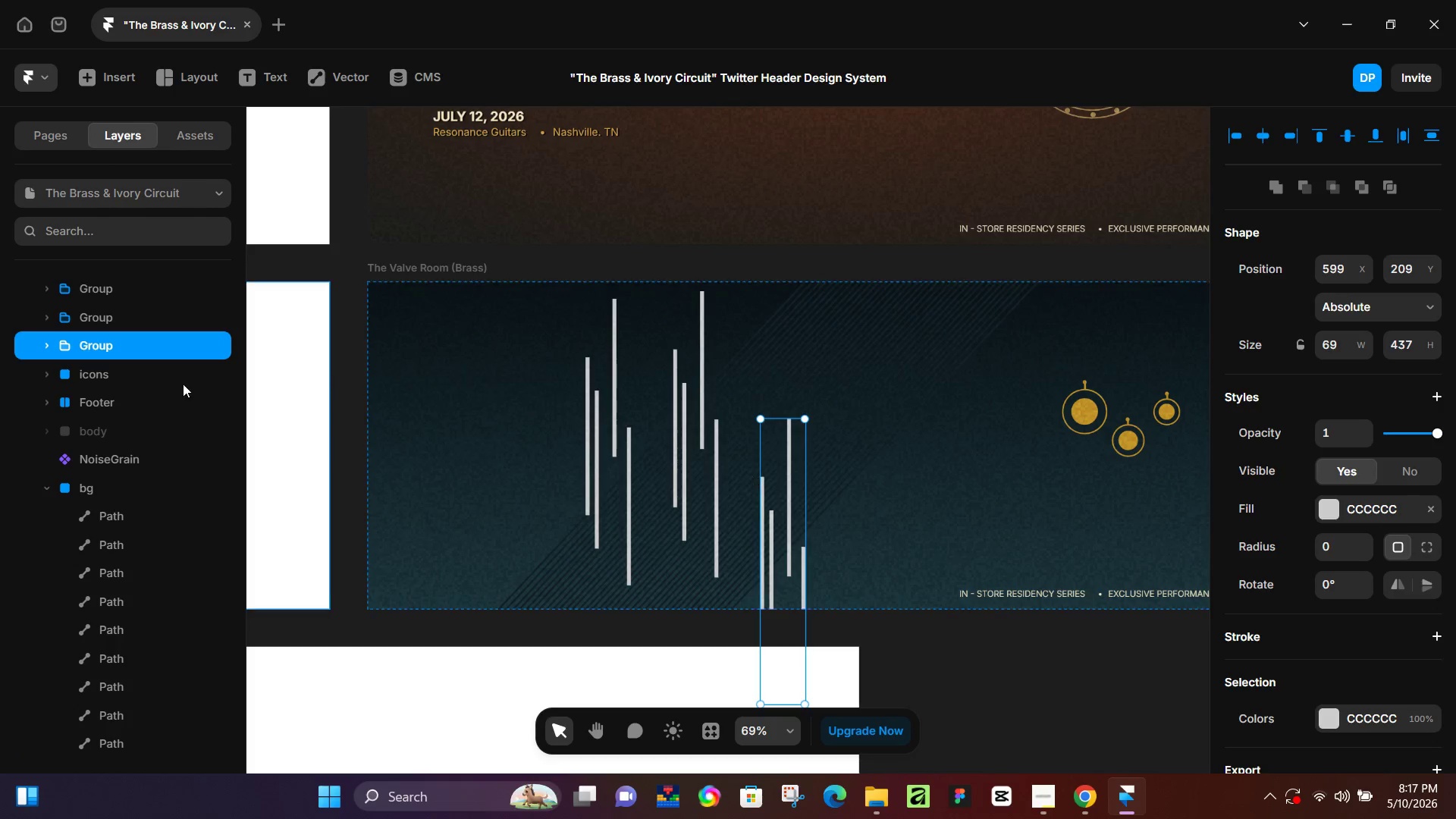 
scroll: coordinate [66, 330], scroll_direction: up, amount: 1.0
 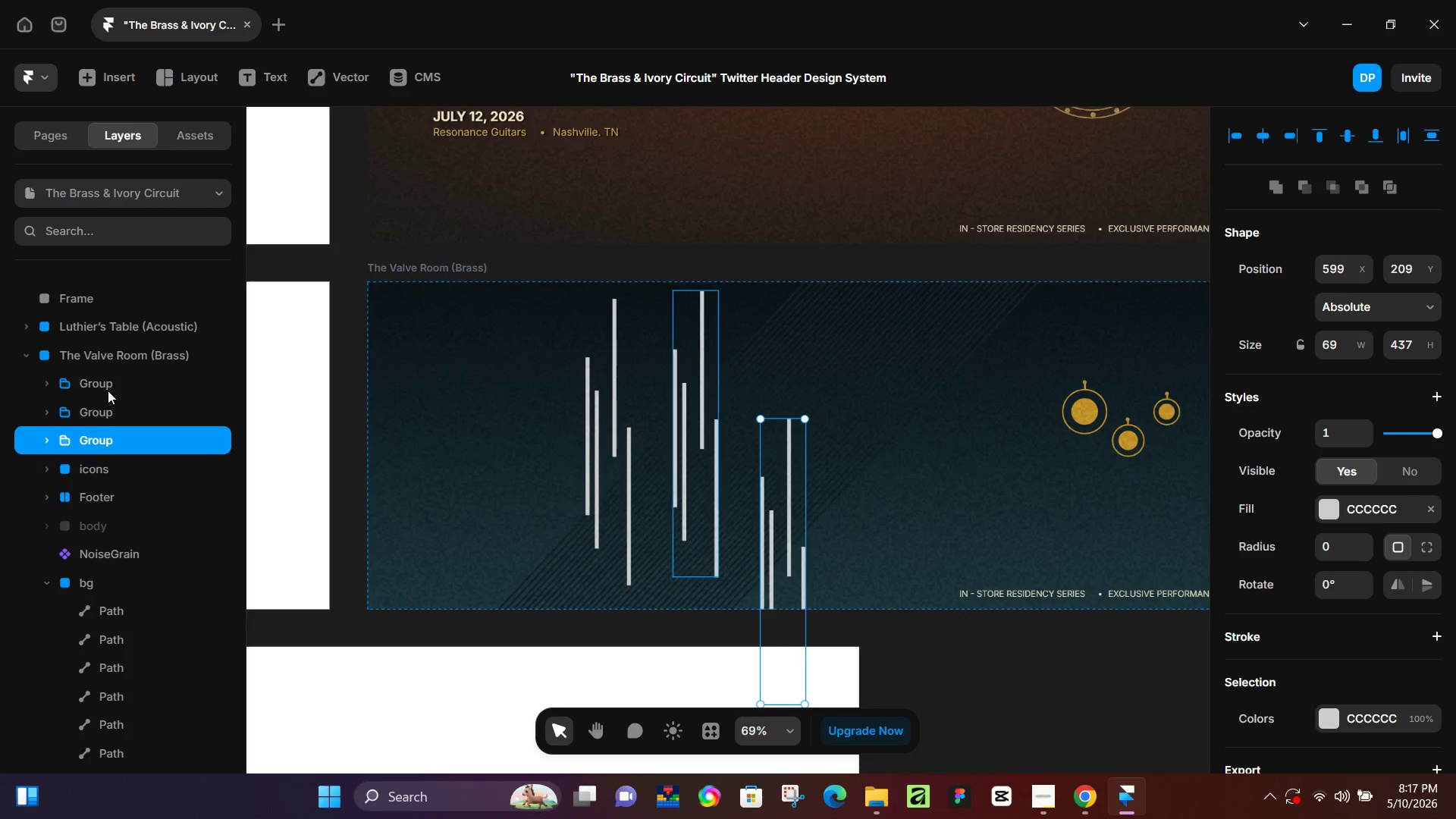 
hold_key(key=ShiftLeft, duration=0.53)
left_click([108, 393])
 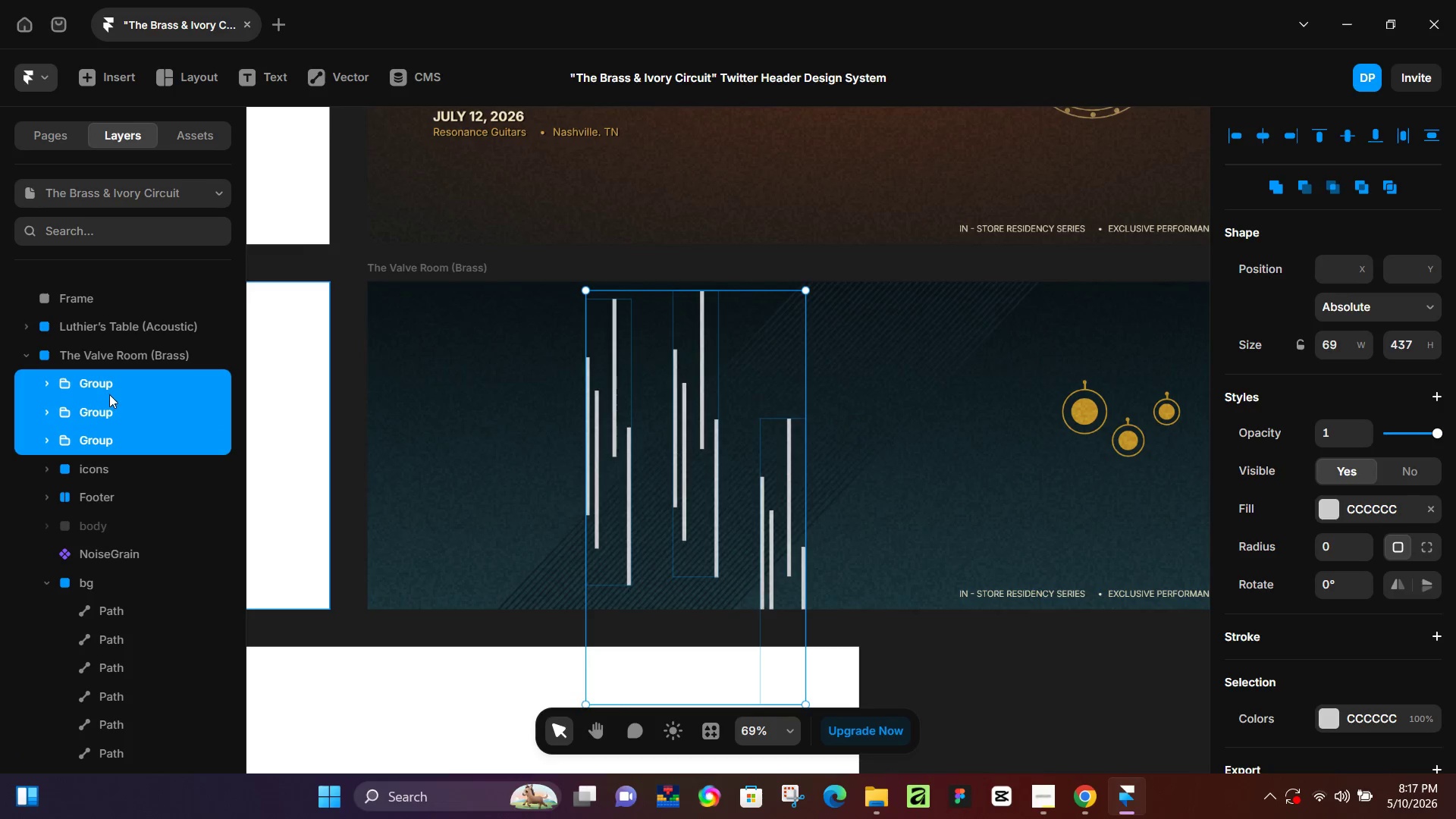 
key(Control+NumpadEnter)
 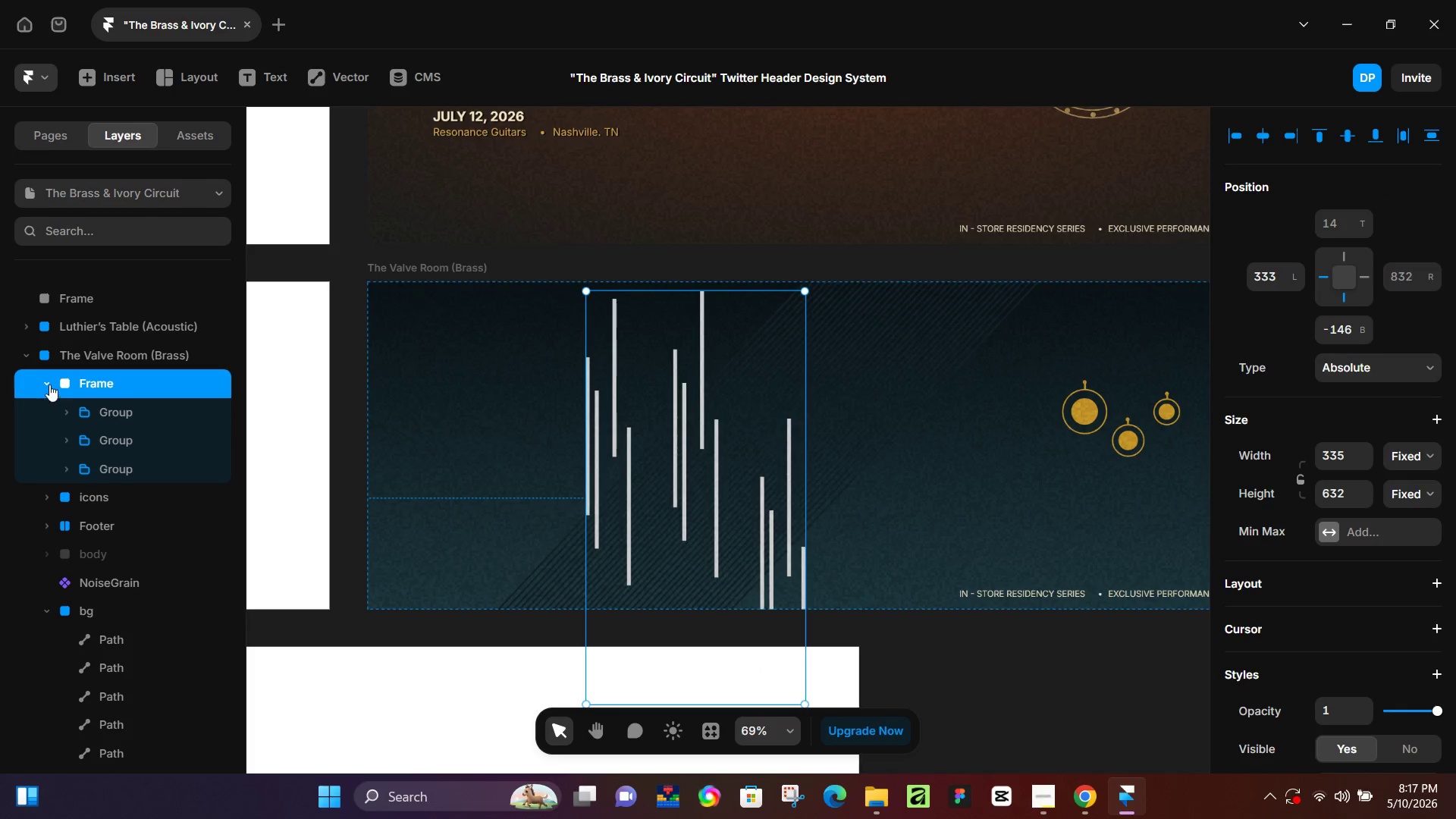 
double_click([86, 382])
 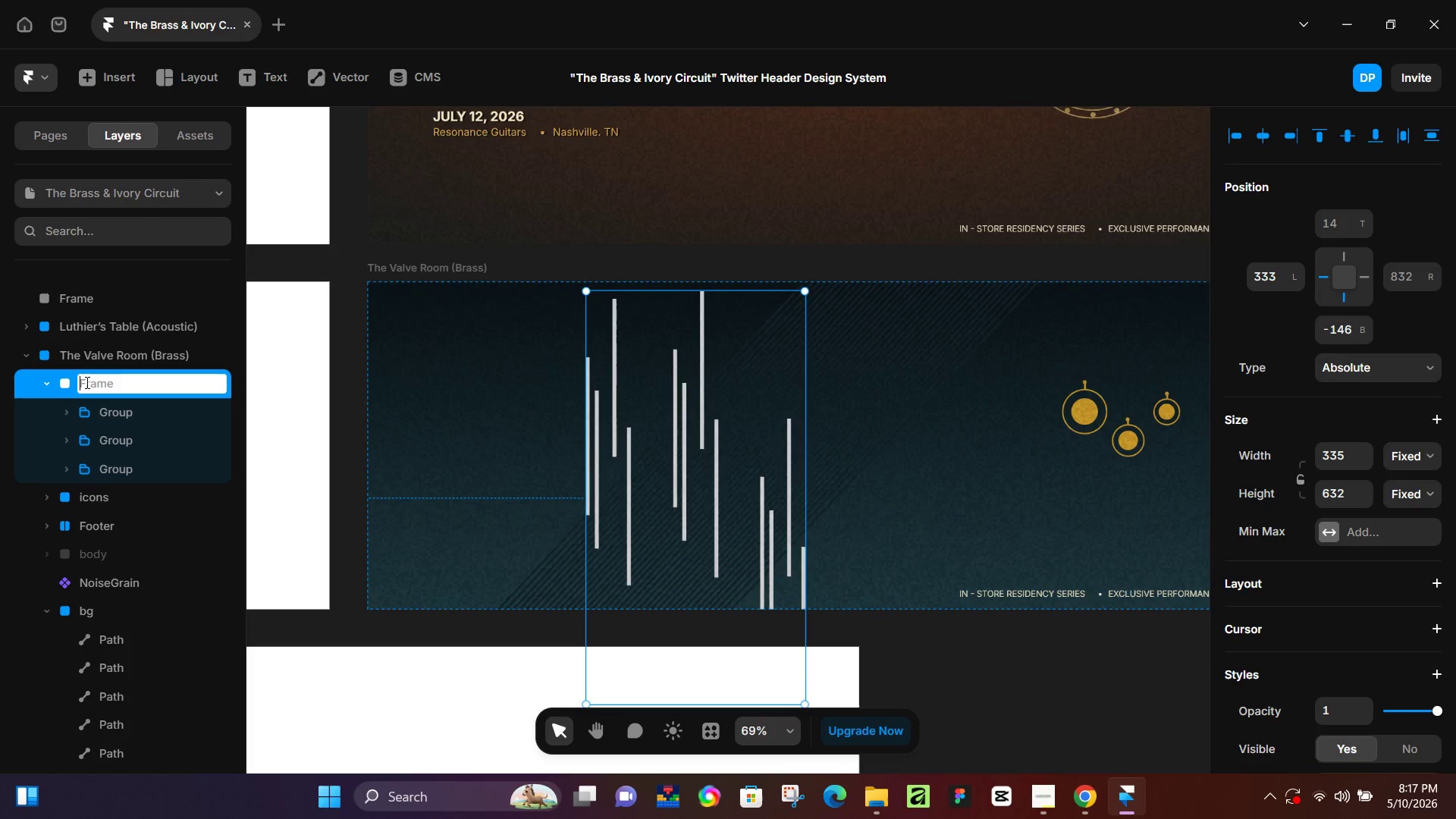 
type(bg)
key(NumpadEnter)
 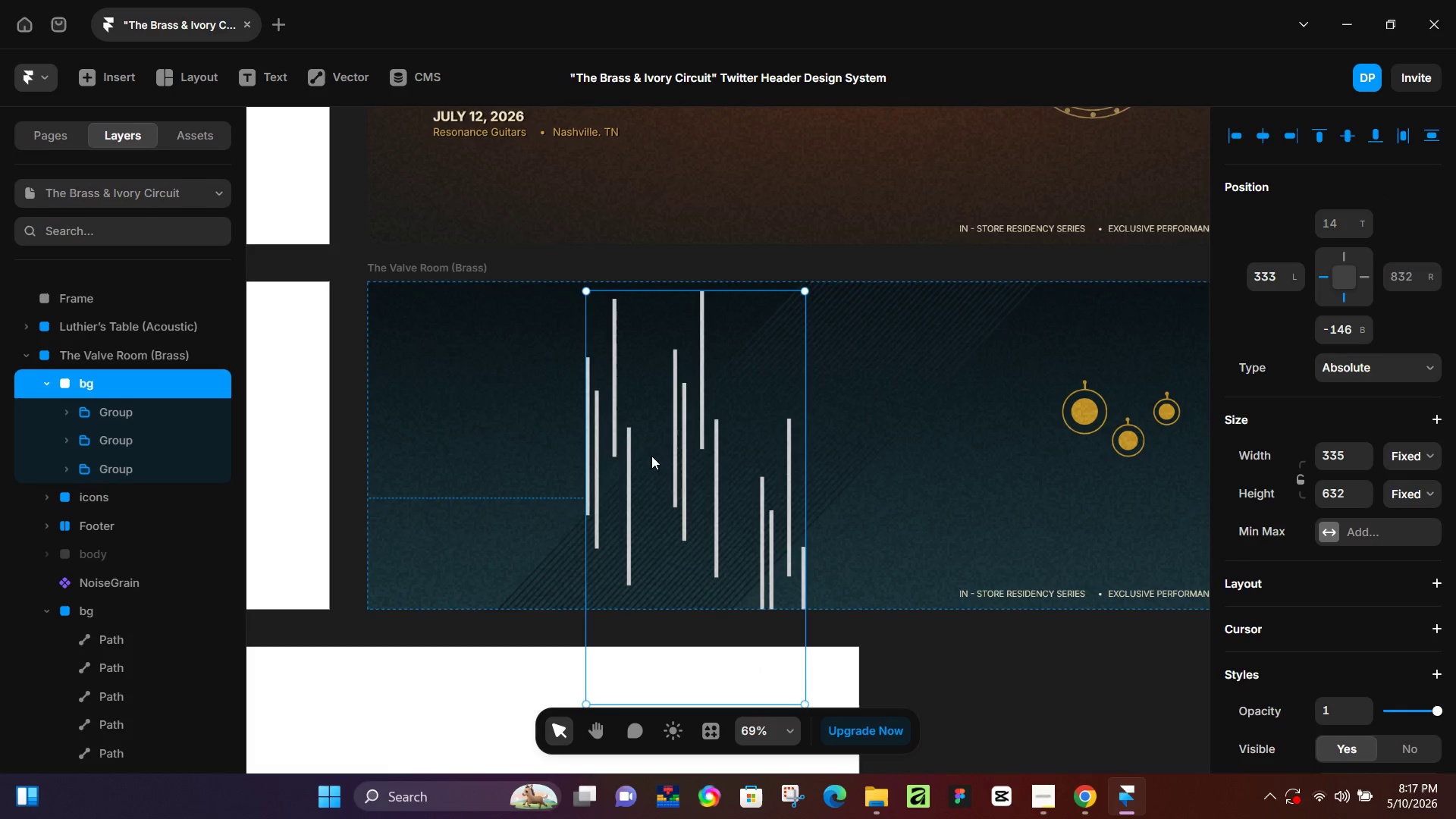 
key(Control+D)
 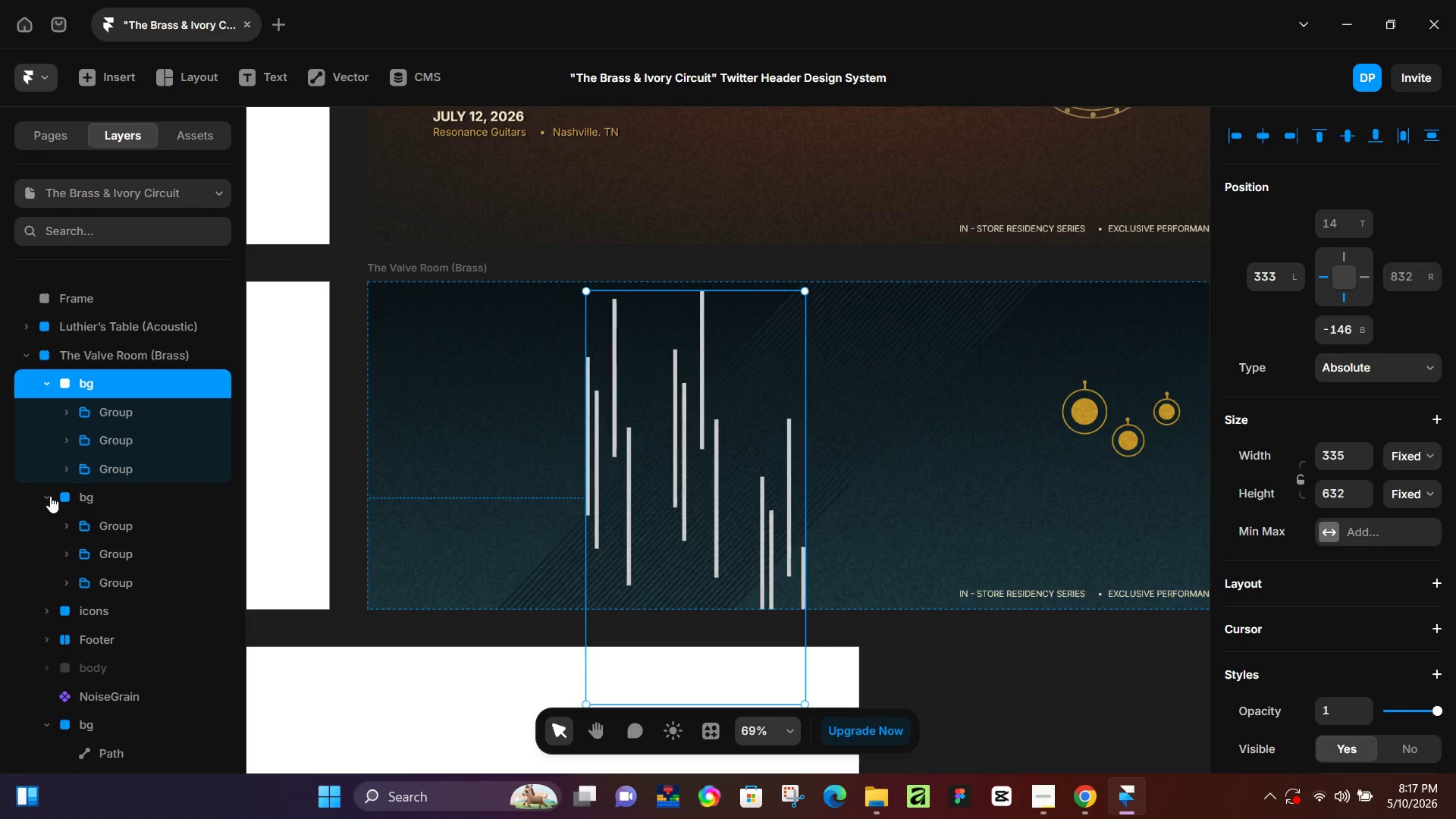 
left_click([49, 496])
 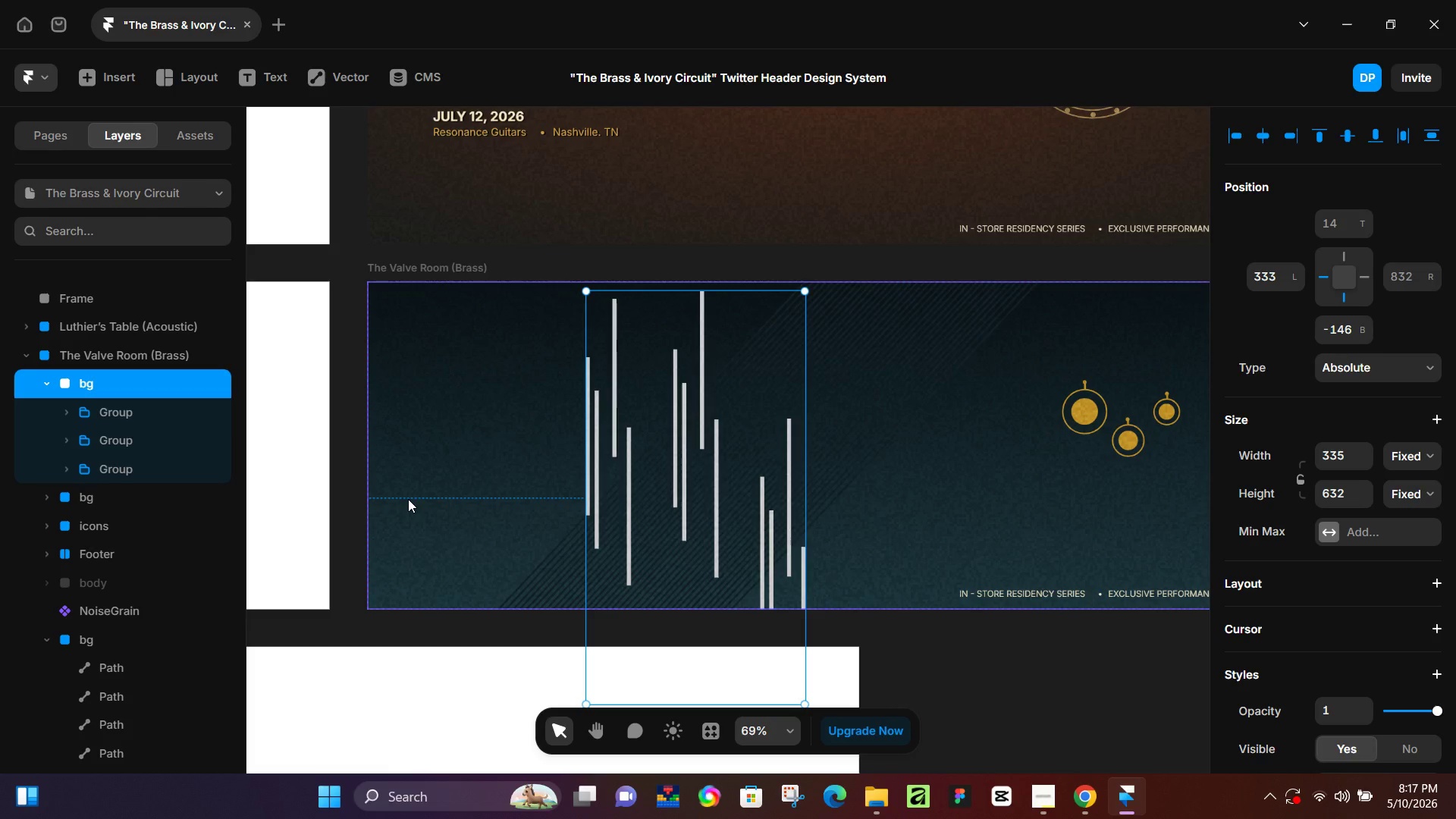 
hold_key(key=ArrowLeft, duration=1.52)
 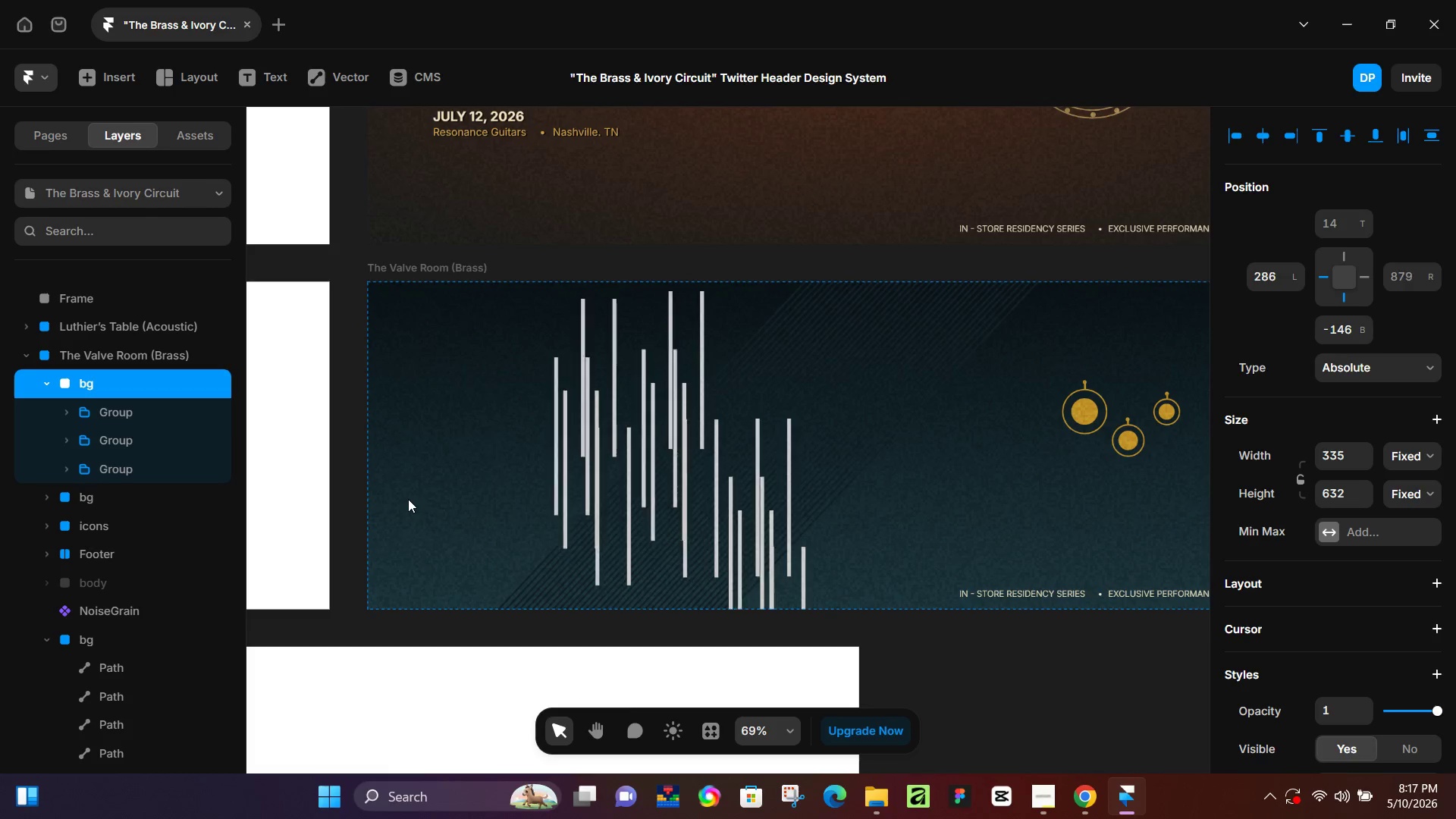 
hold_key(key=ArrowLeft, duration=1.5)
 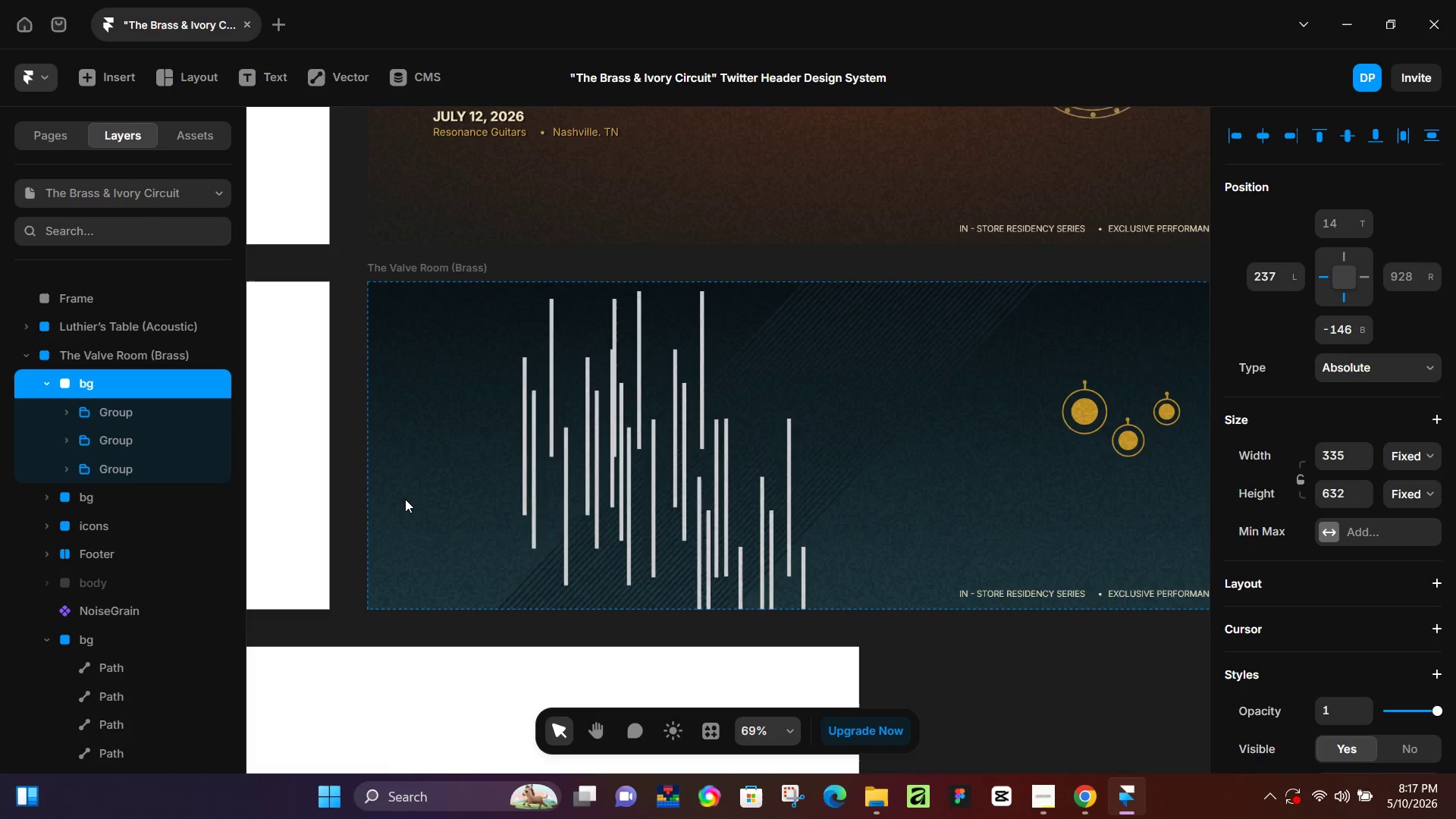 
hold_key(key=ArrowLeft, duration=1.0)
 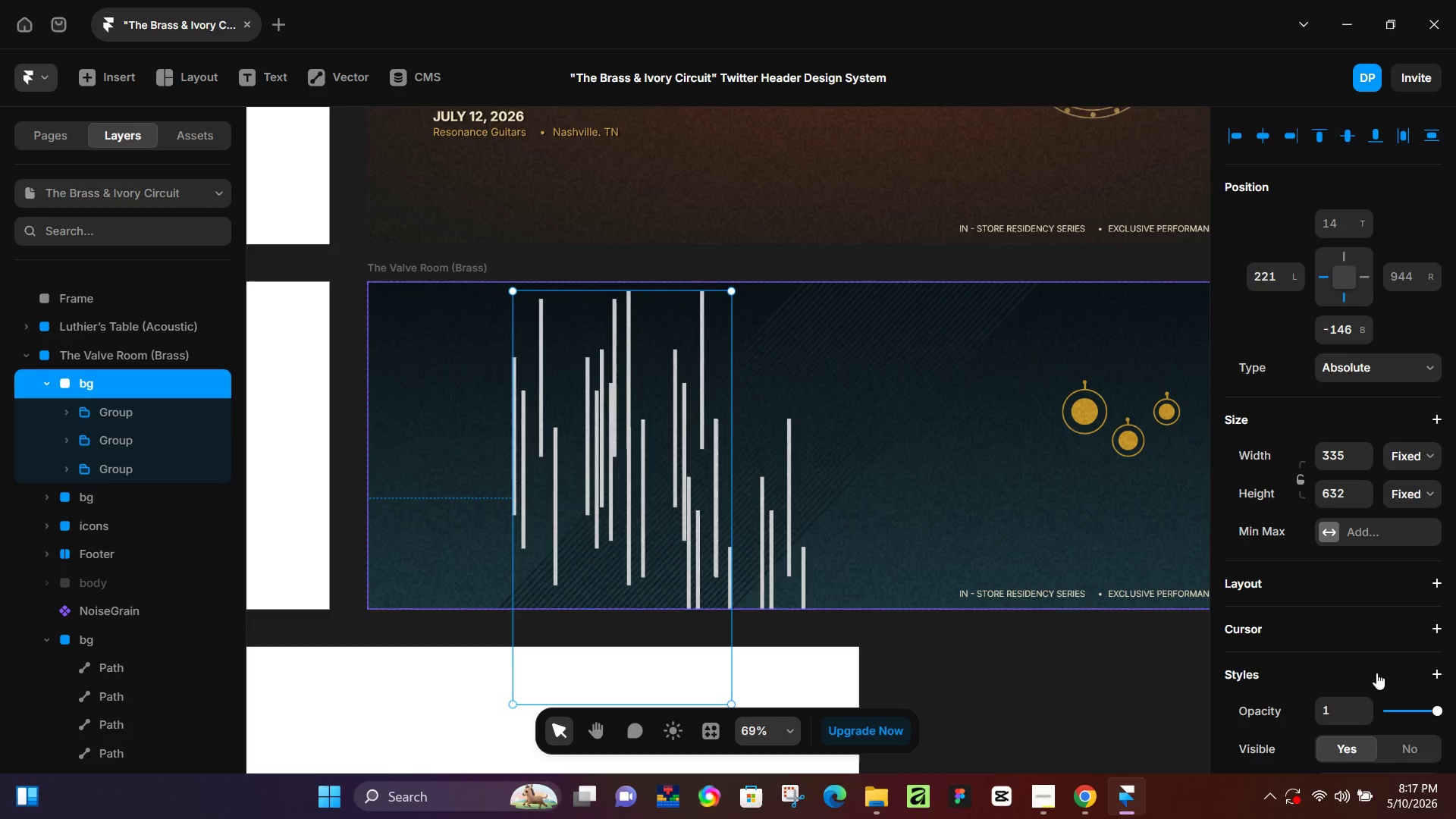 
scroll: coordinate [1372, 673], scroll_direction: down, amount: 3.0
 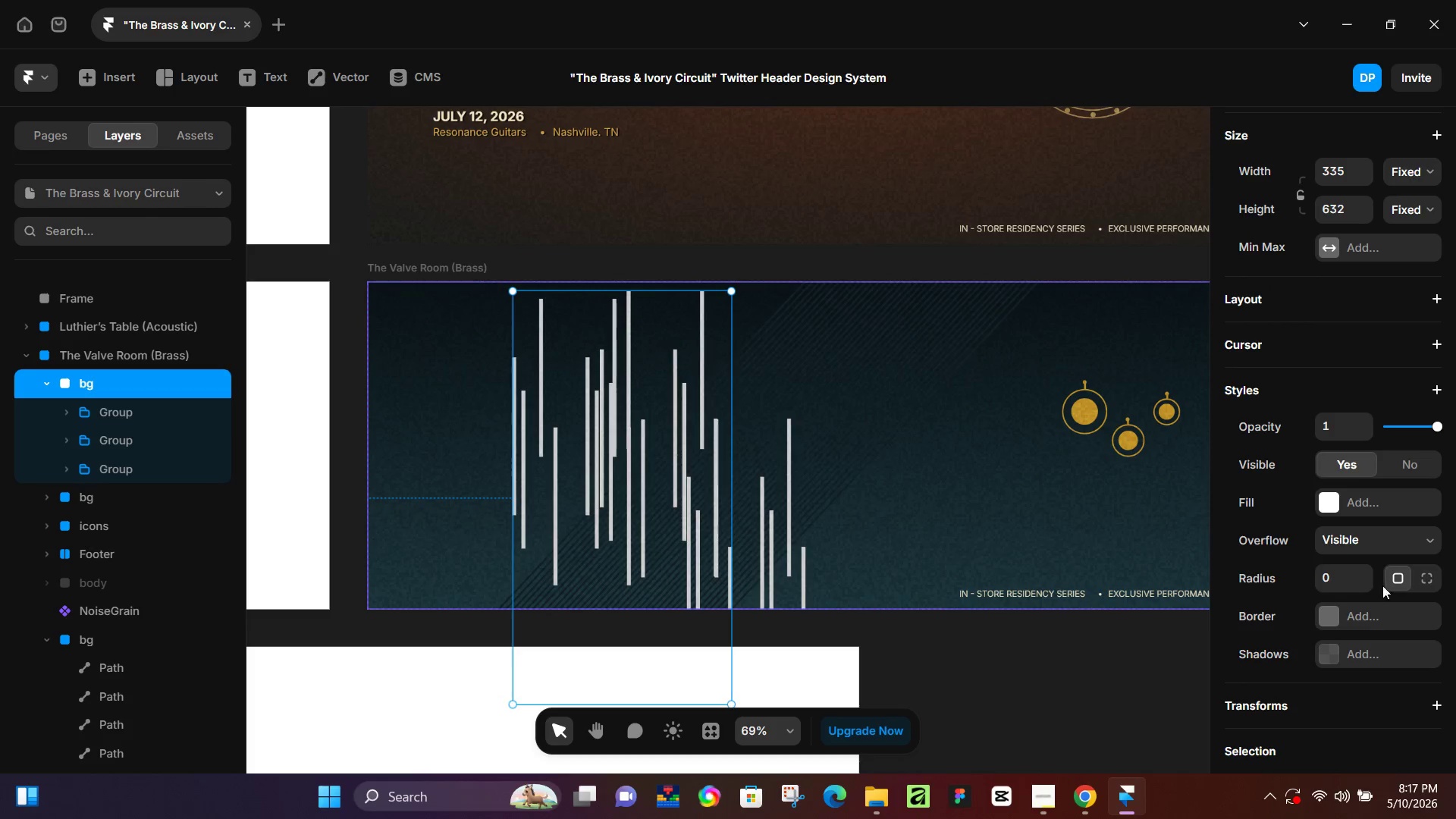 
hold_key(key=ArrowLeft, duration=1.51)
 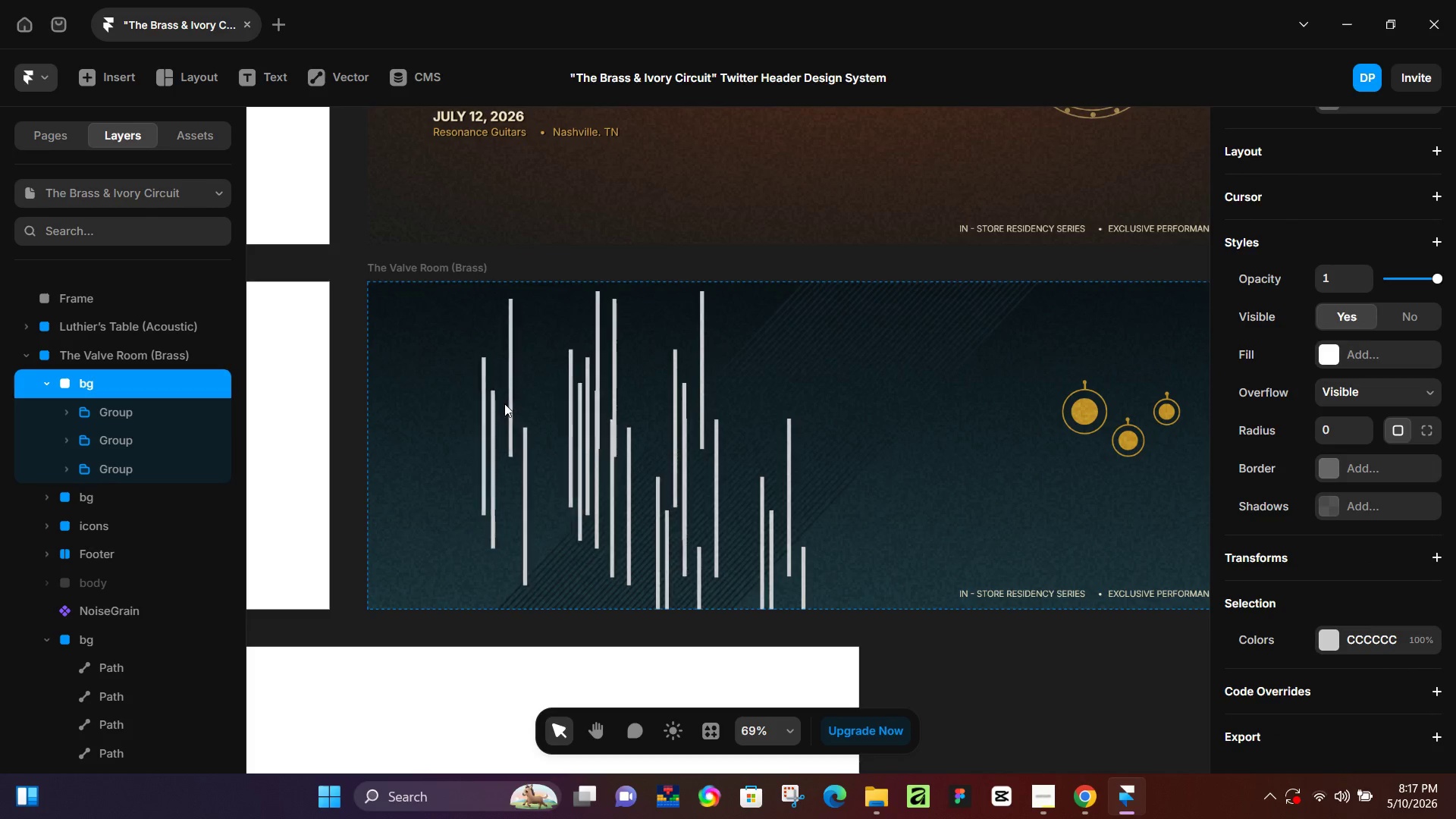 
scroll: coordinate [1372, 604], scroll_direction: down, amount: 4.0
 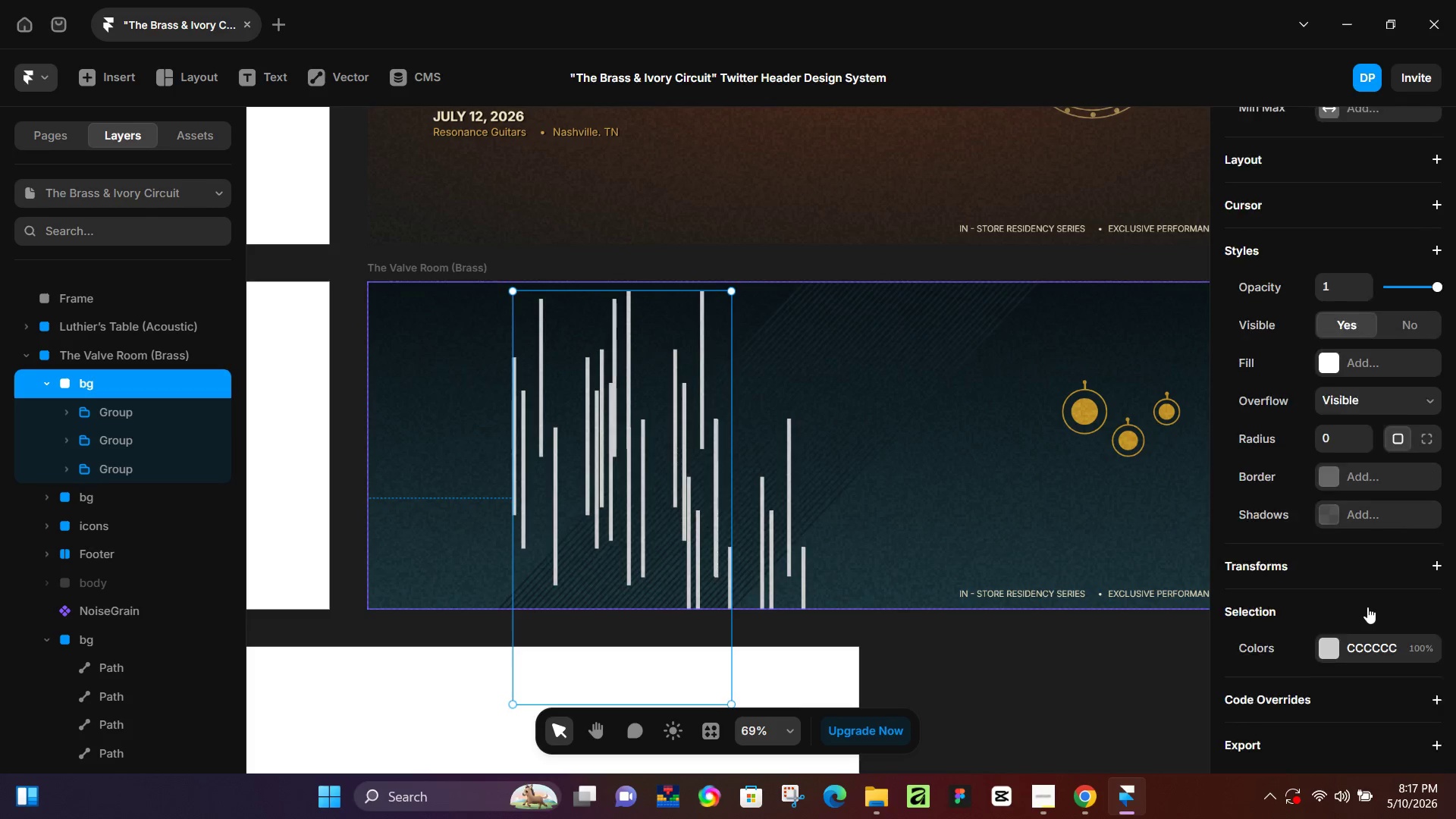 
hold_key(key=ArrowLeft, duration=1.52)
 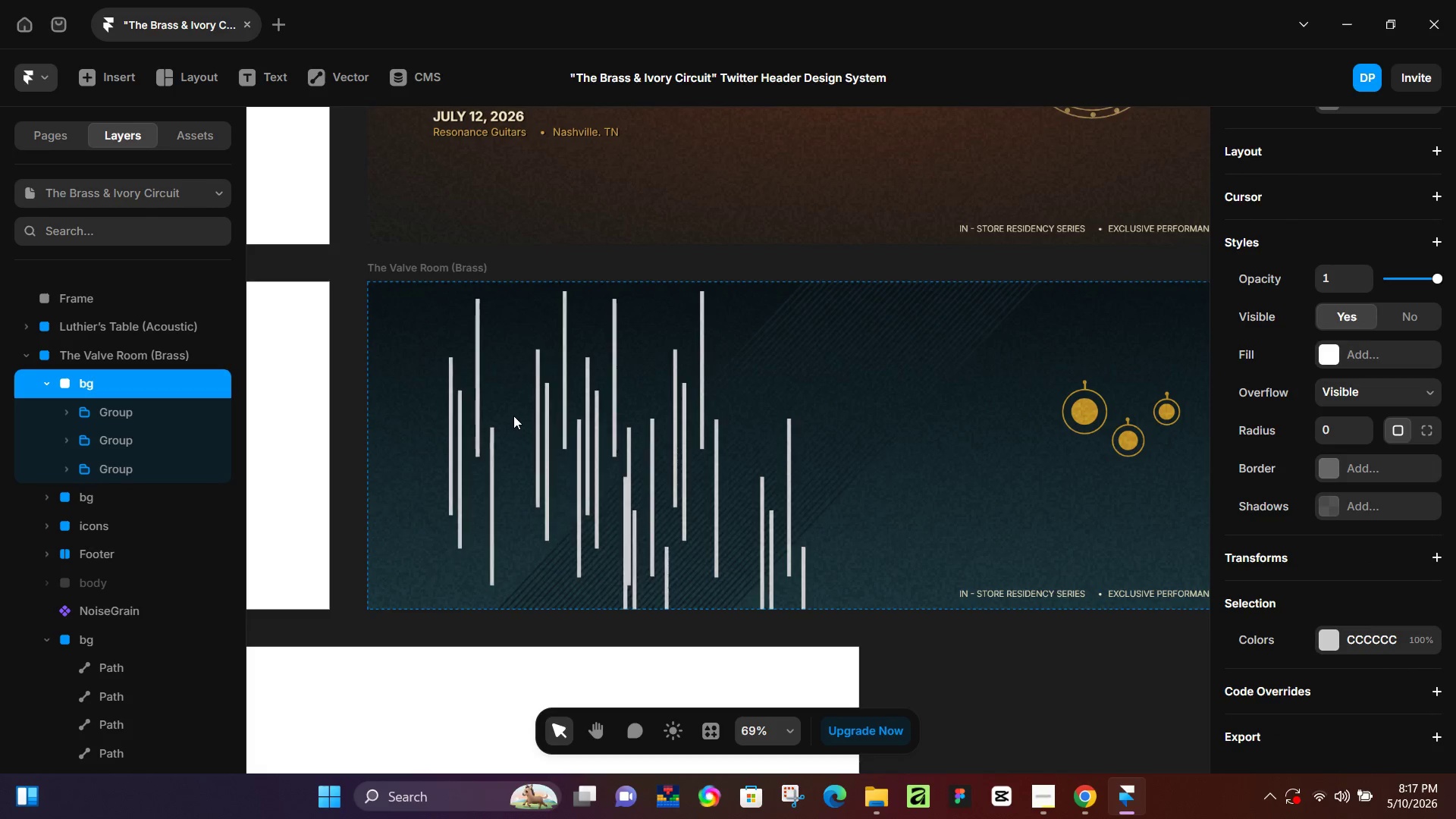 
hold_key(key=ArrowLeft, duration=0.92)
 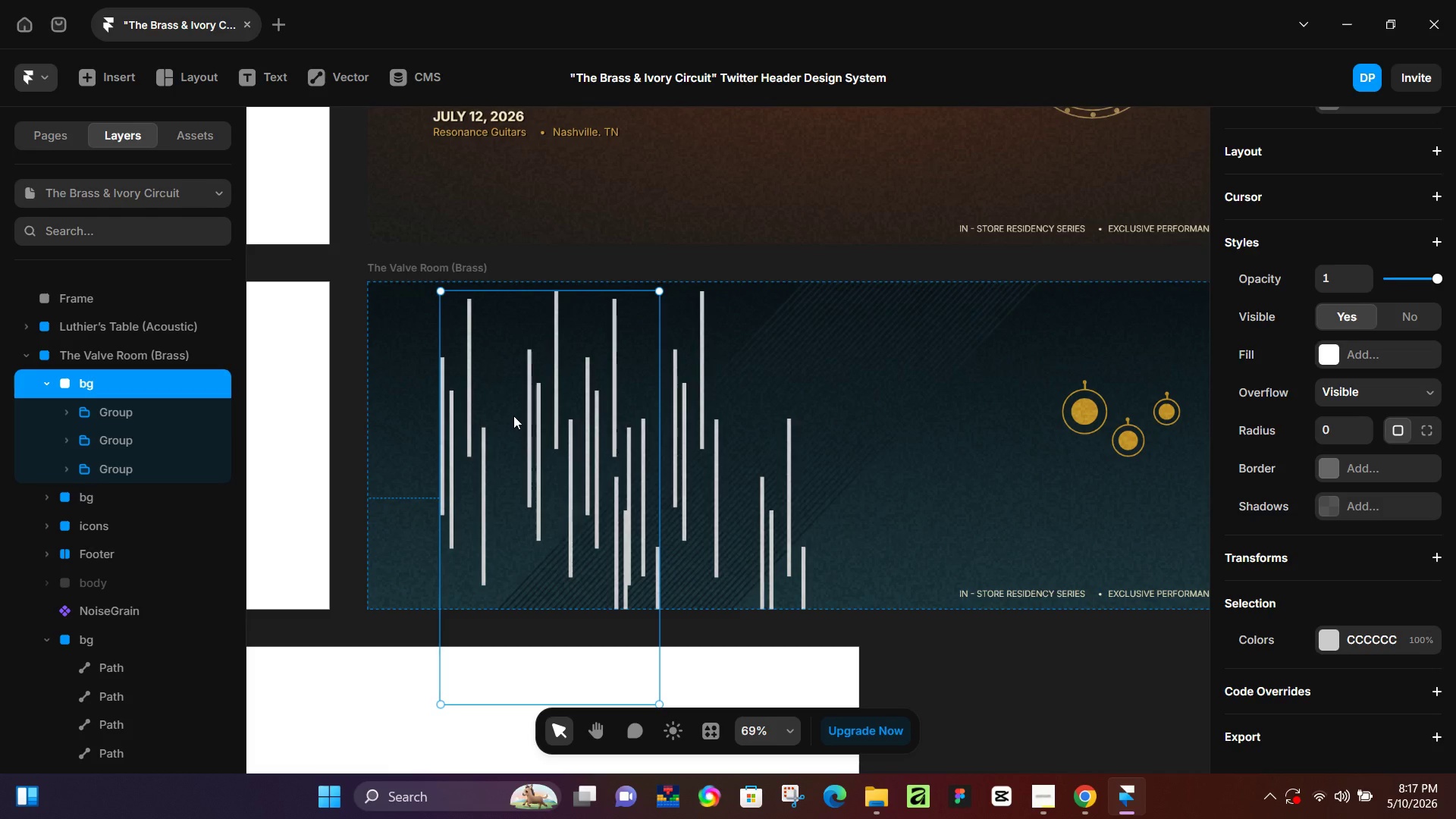 
hold_key(key=ArrowLeft, duration=1.52)
 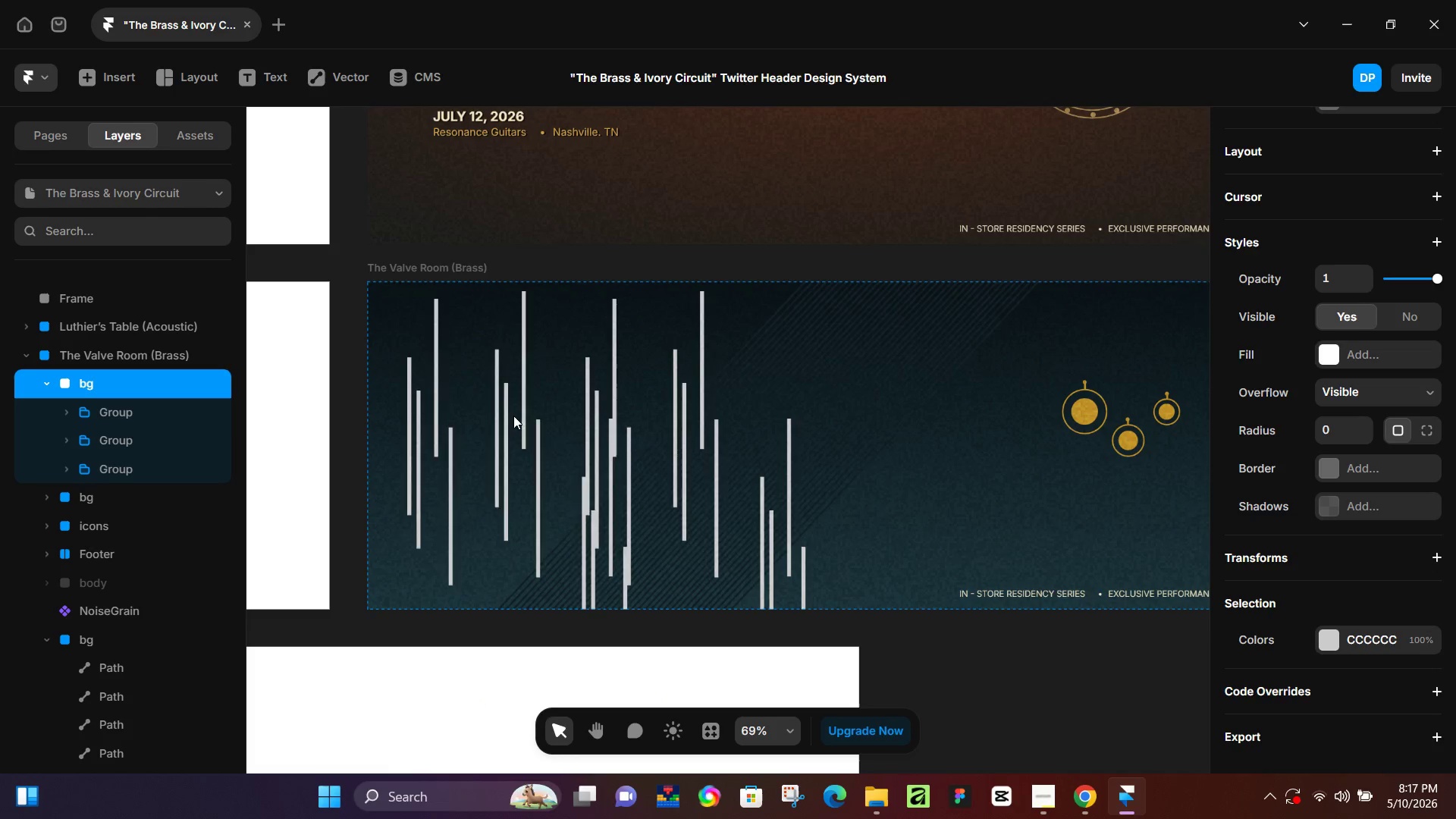 
hold_key(key=ArrowLeft, duration=1.5)
 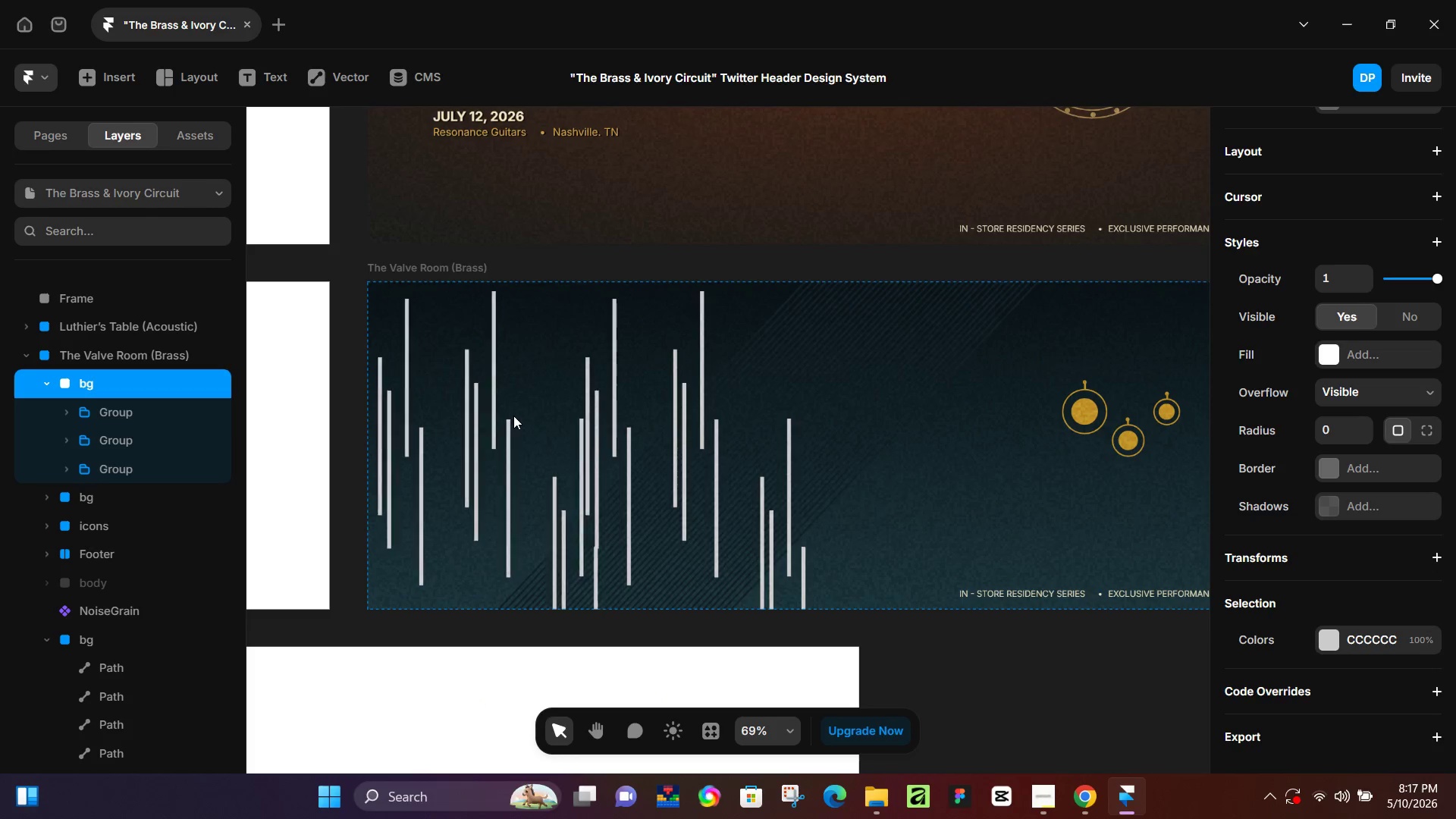 
hold_key(key=ArrowLeft, duration=1.5)
 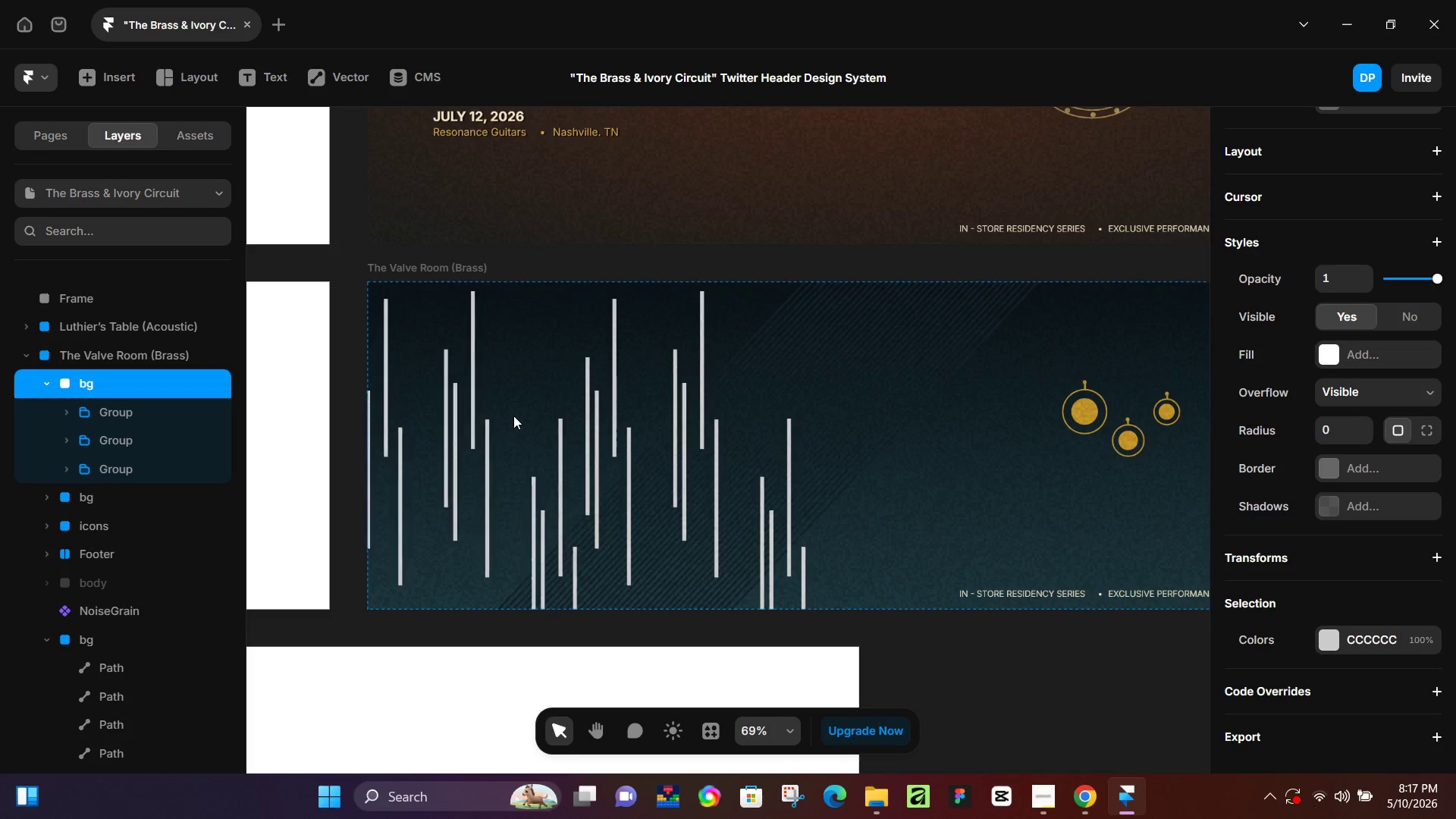 
key(ArrowLeft)
 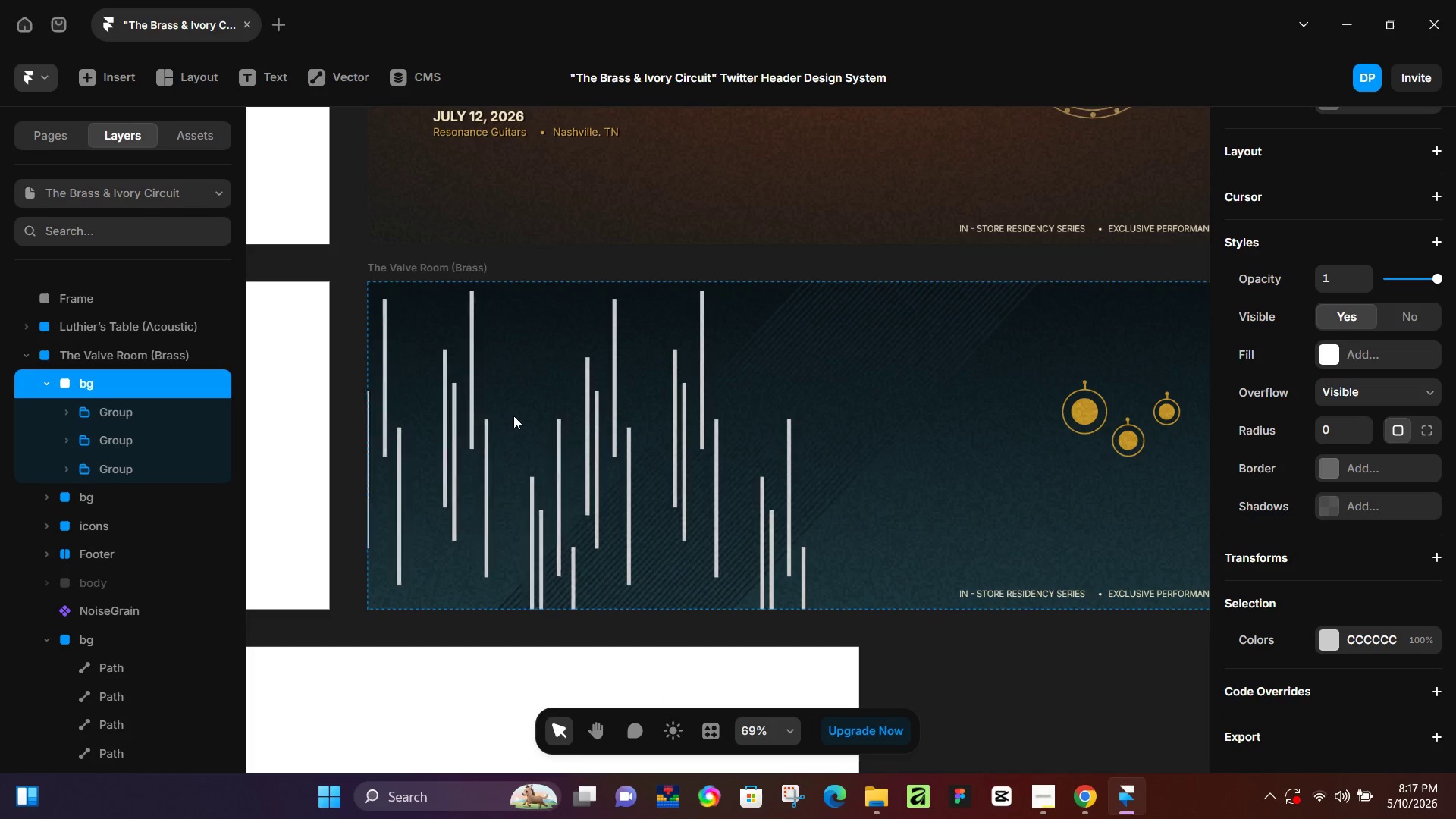 
key(ArrowLeft)
 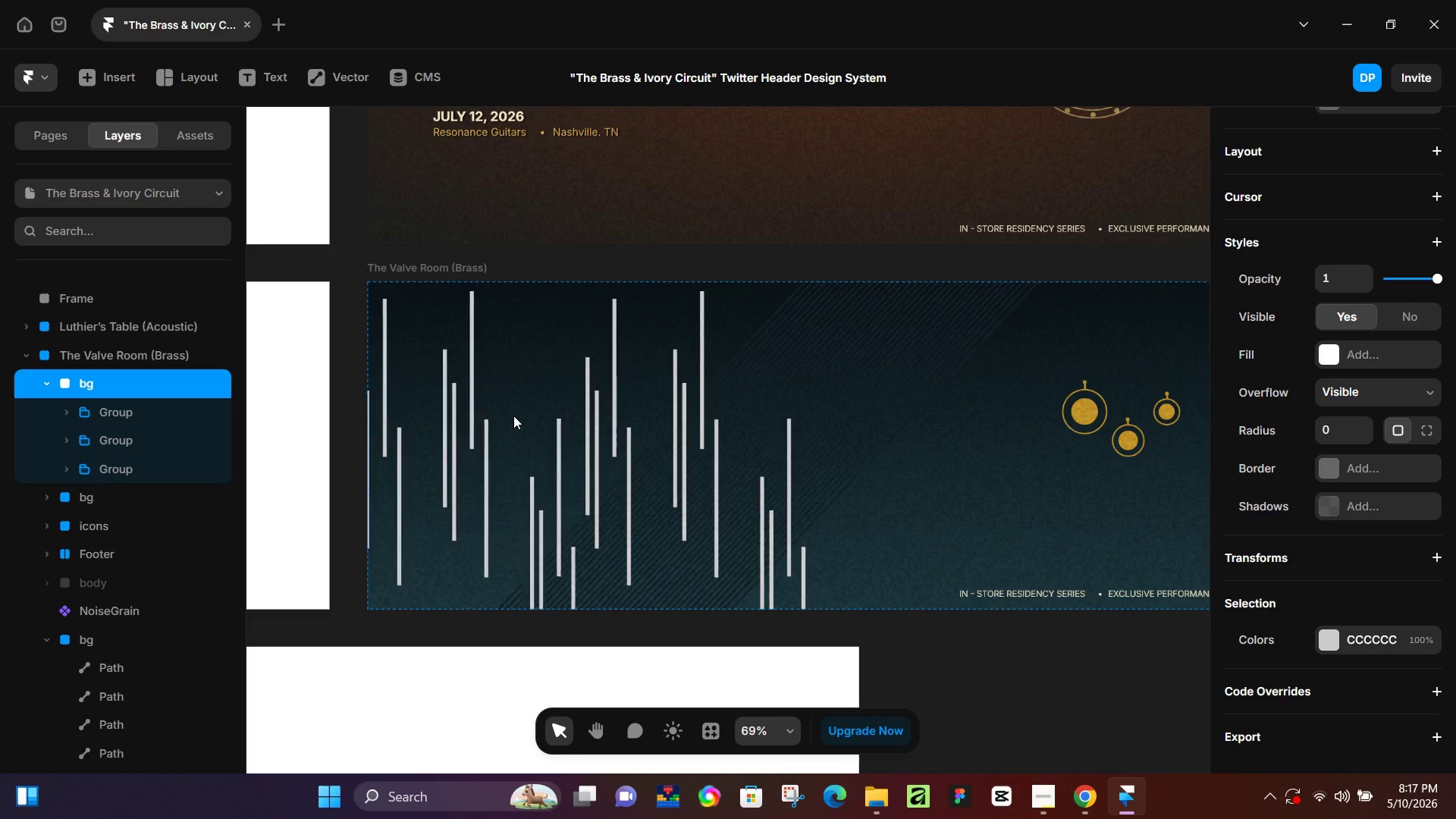 
key(ArrowLeft)
 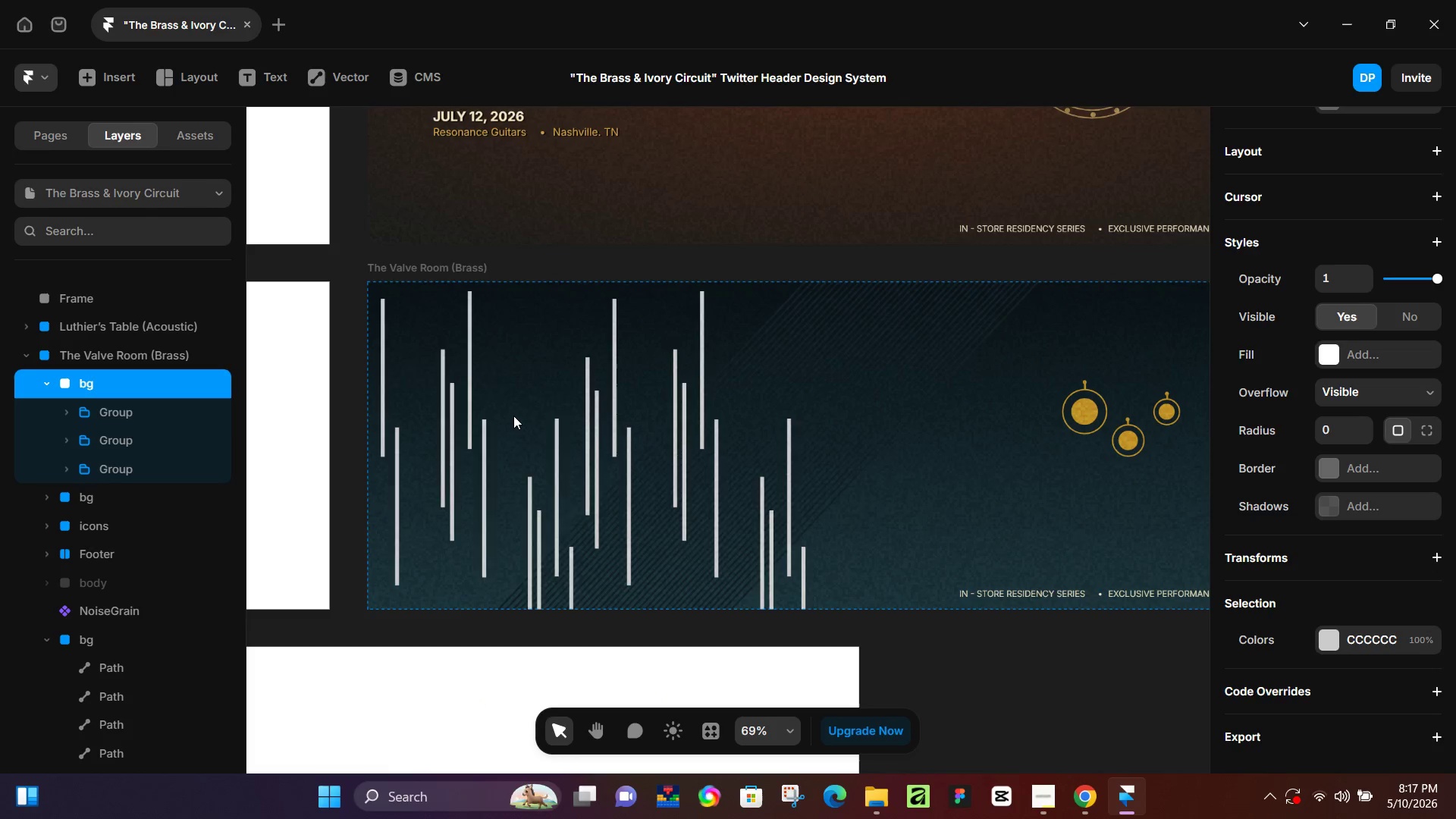 
key(ArrowLeft)
 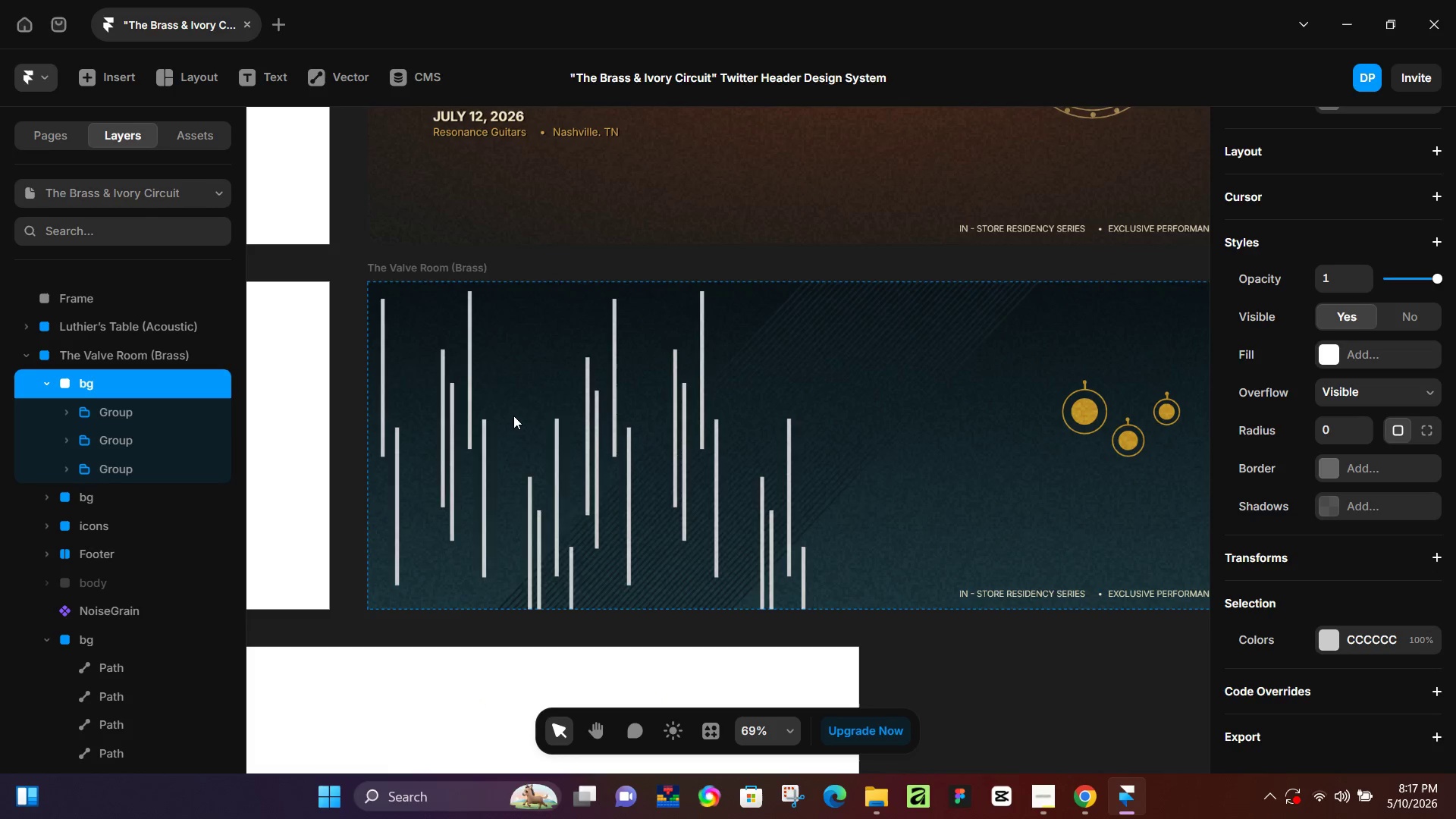 
key(ArrowLeft)
 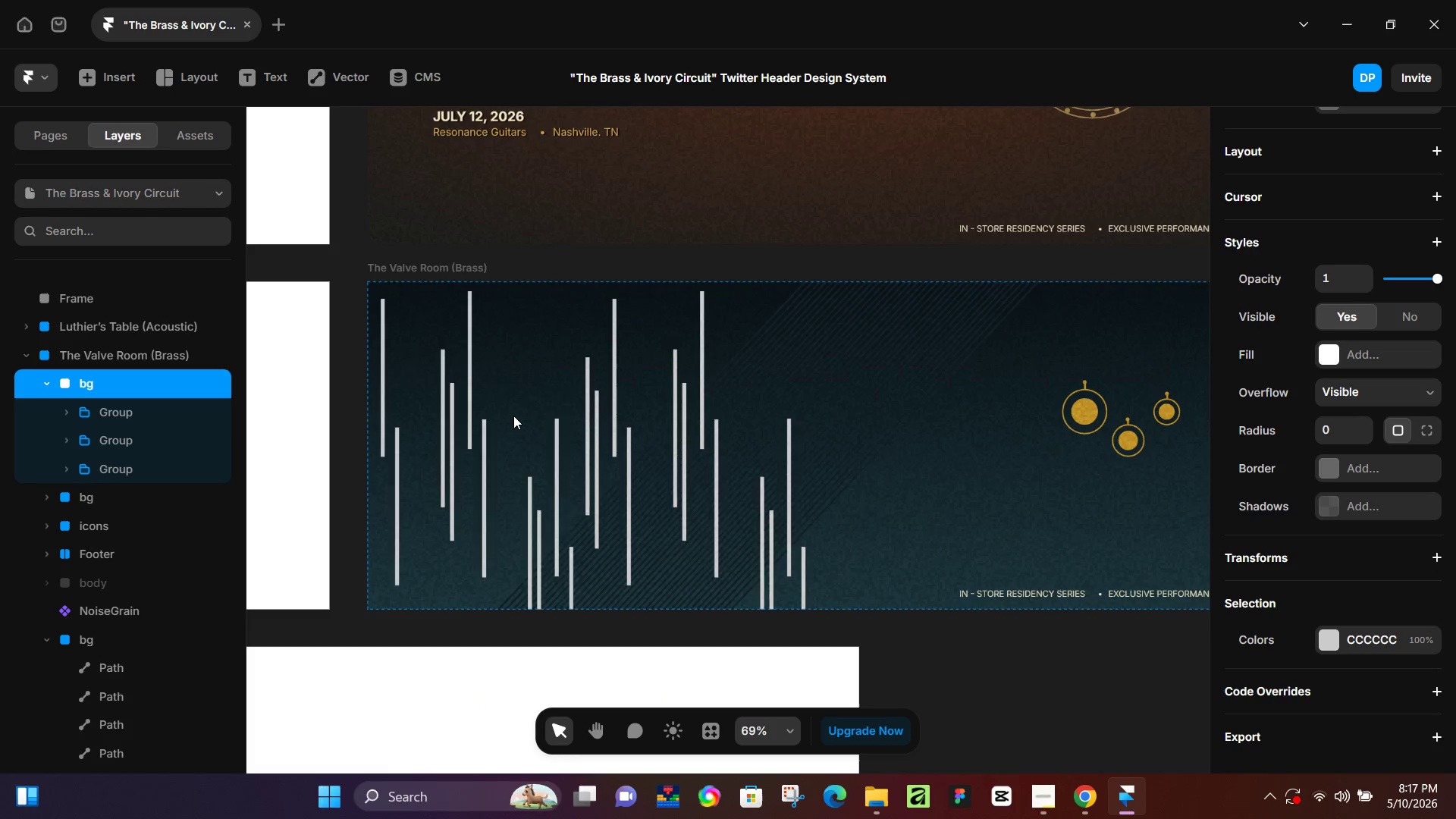 
key(ArrowLeft)
 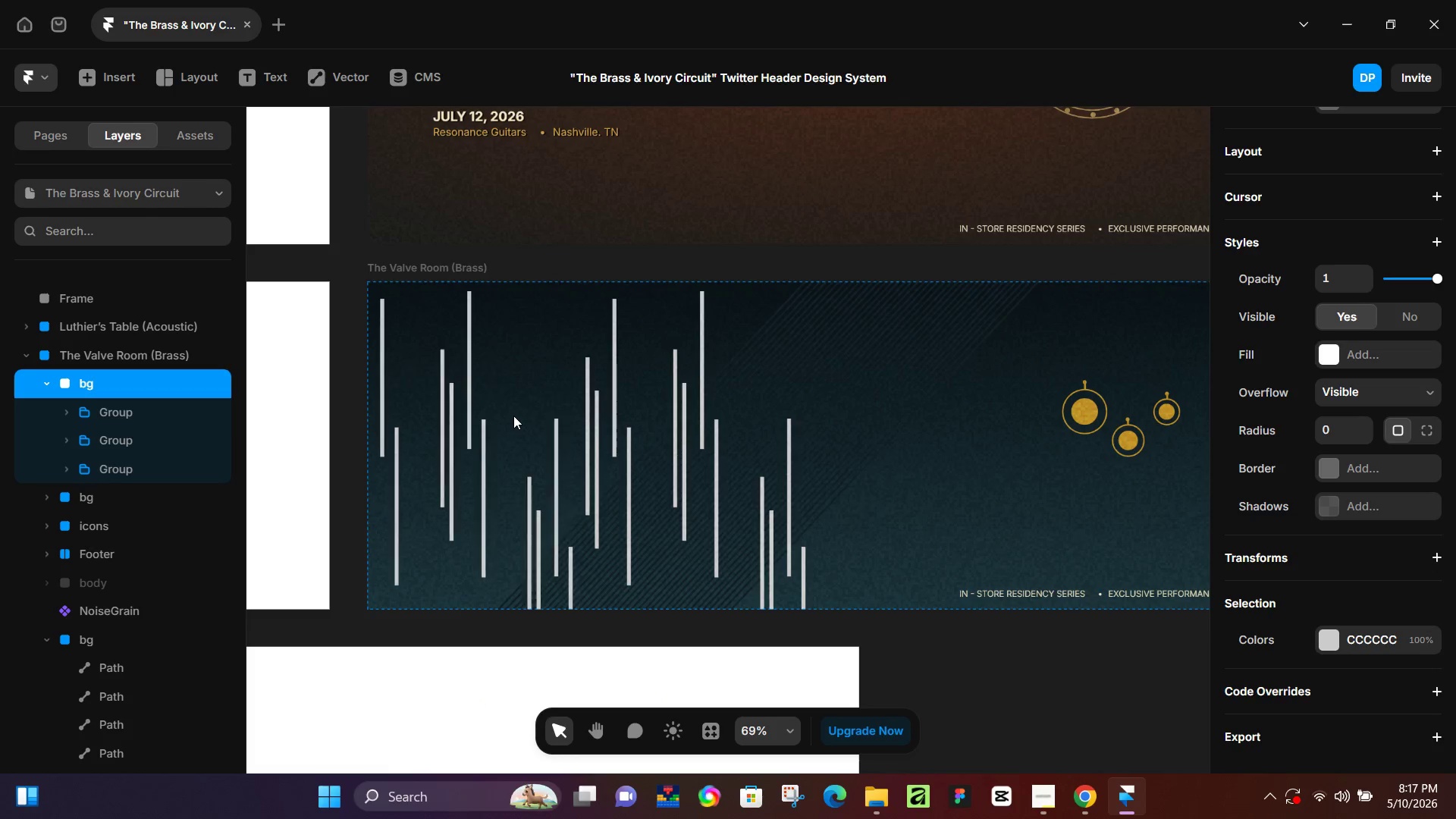 
key(ArrowLeft)
 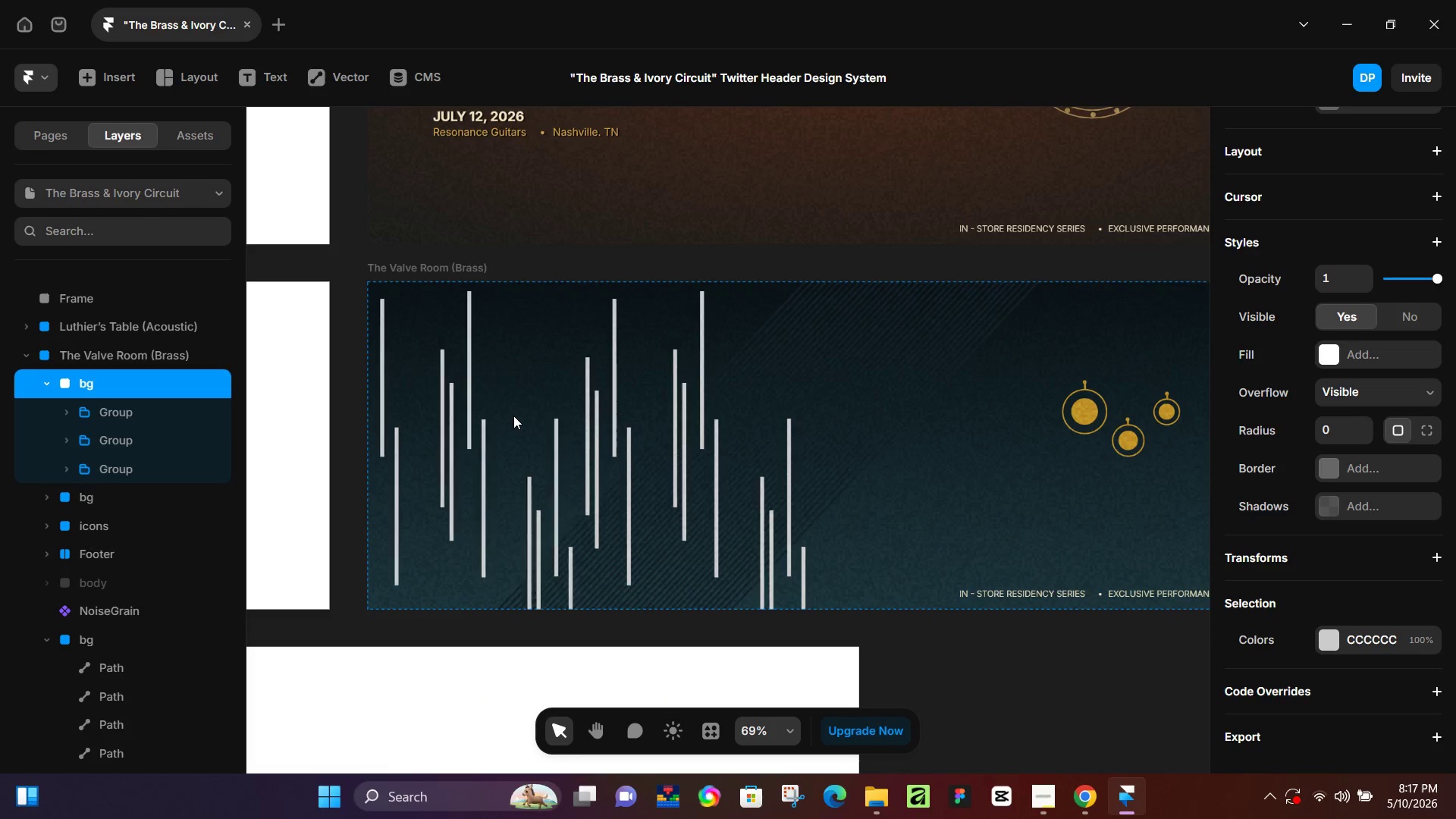 
key(ArrowLeft)
 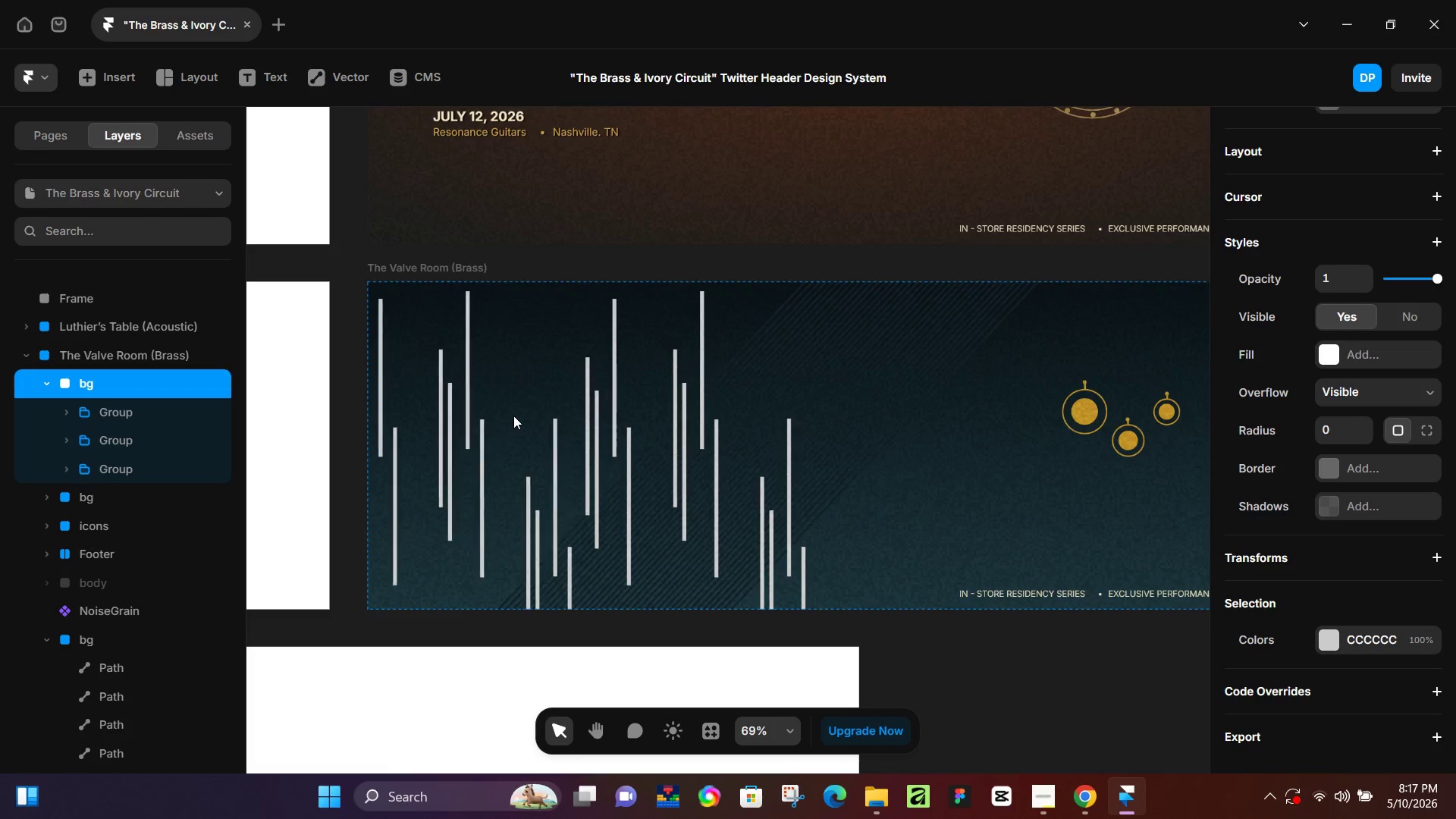 
key(ArrowLeft)
 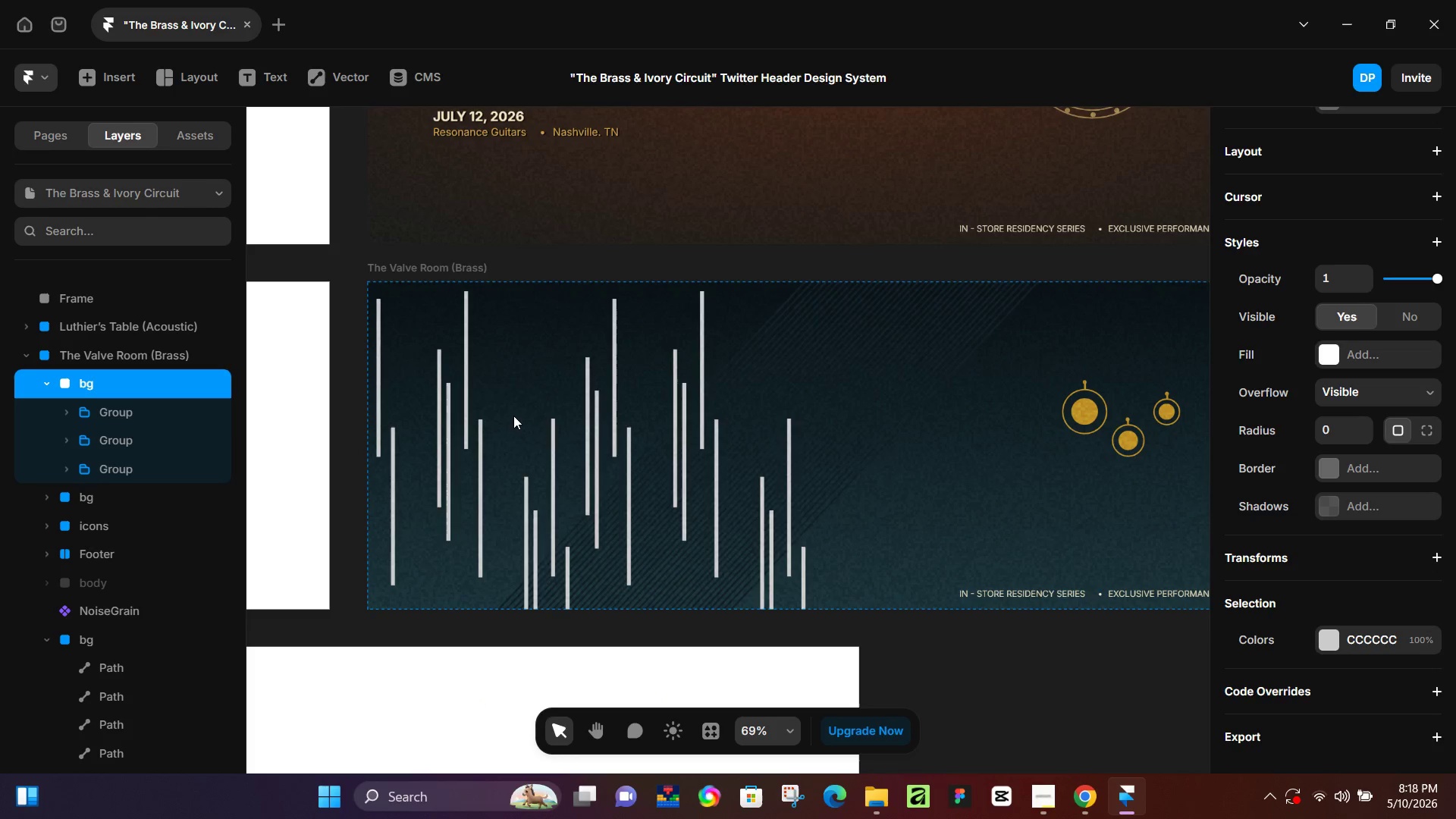 
hold_key(key=ArrowLeft, duration=1.0)
 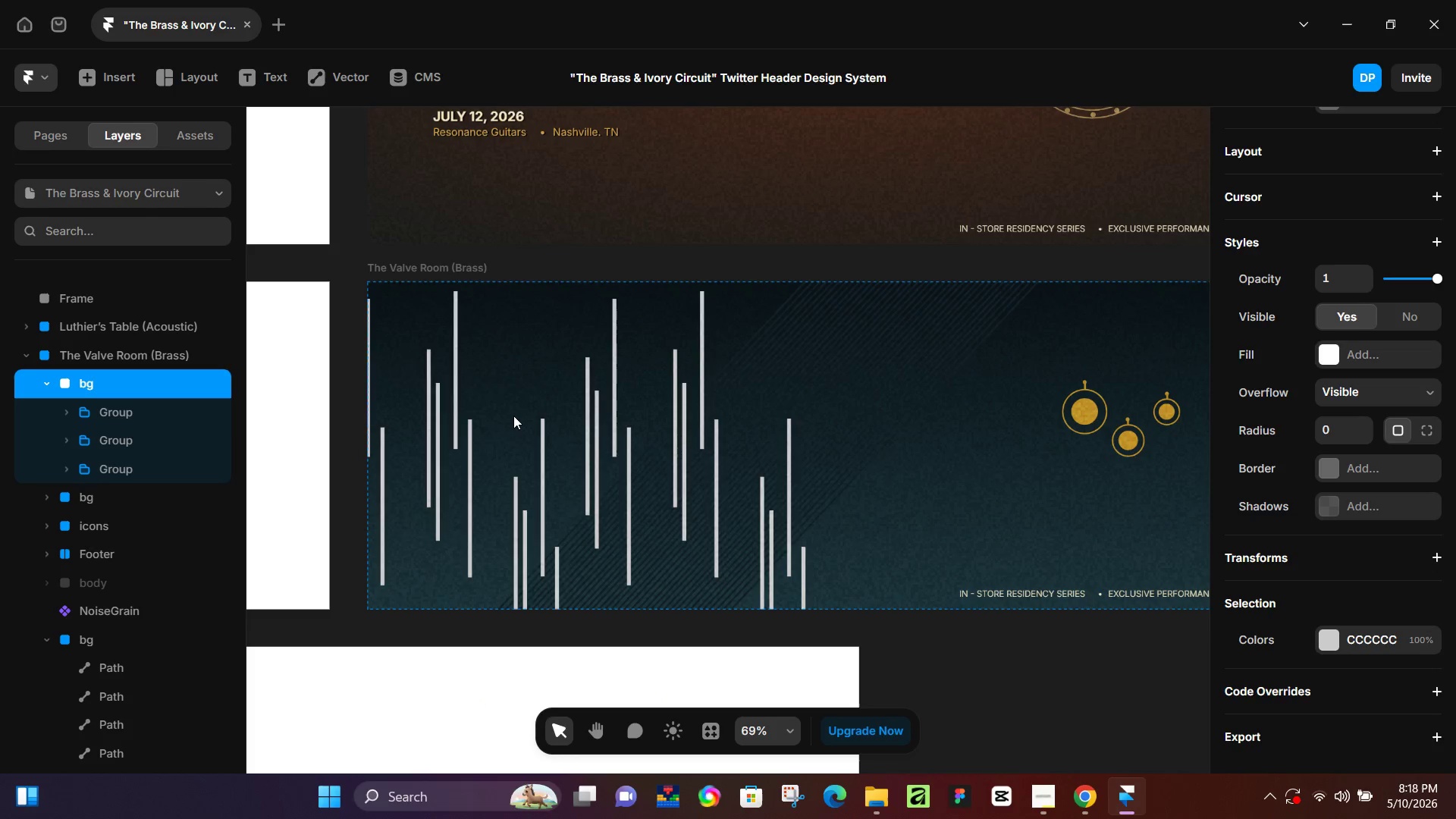 
key(ArrowRight)
 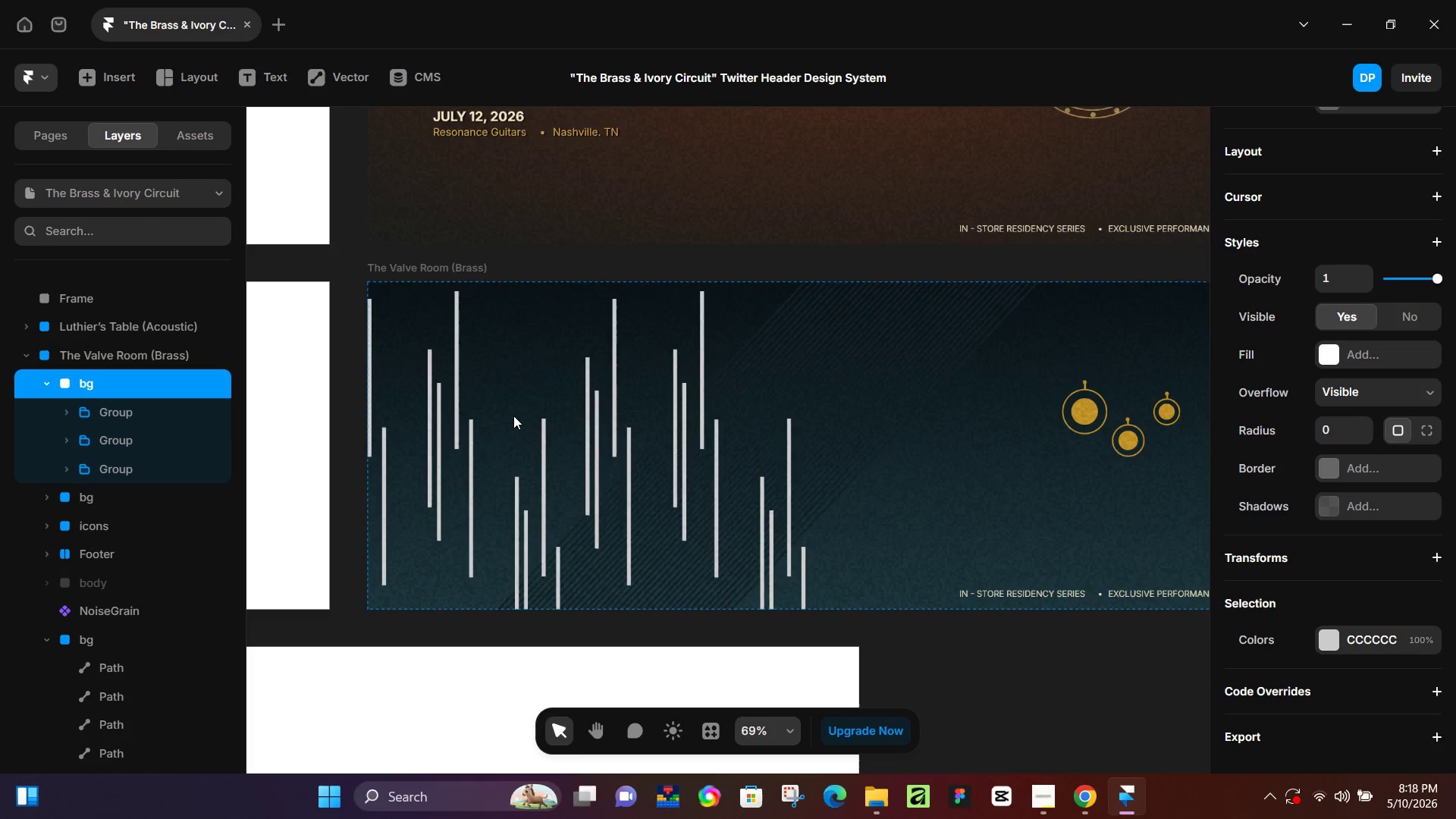 
key(ArrowRight)
 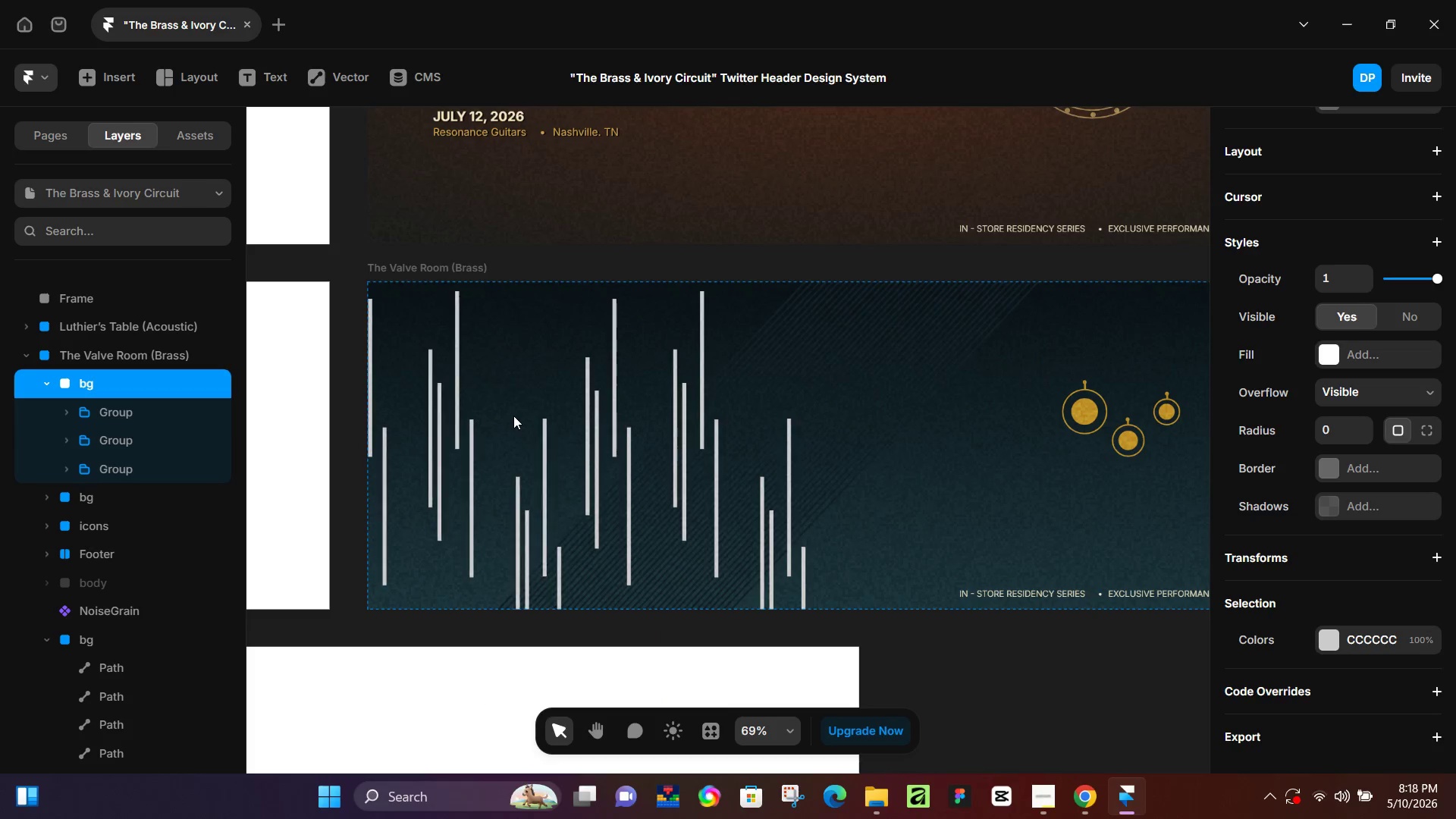 
key(ArrowRight)
 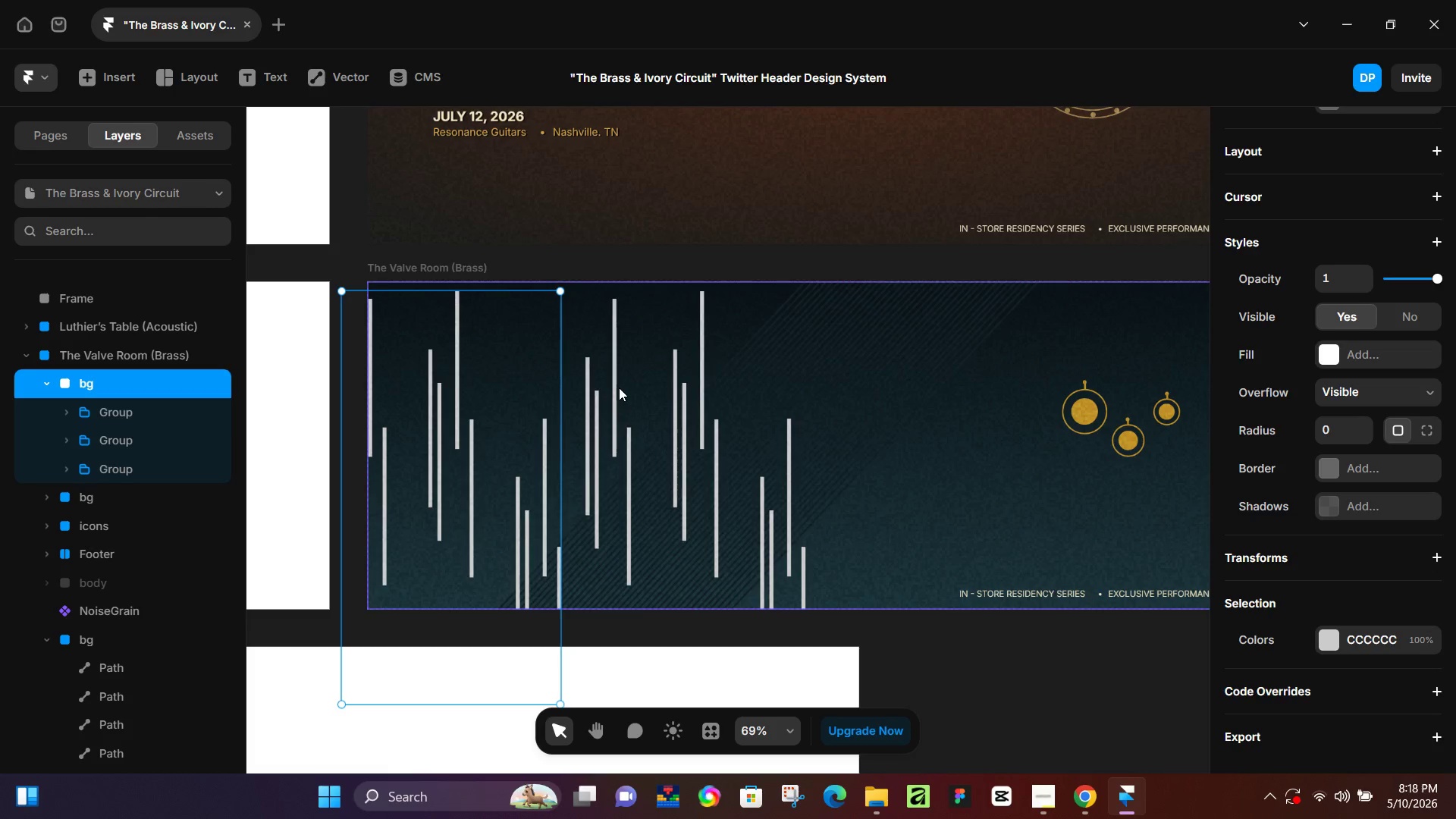 
key(Control+D)
 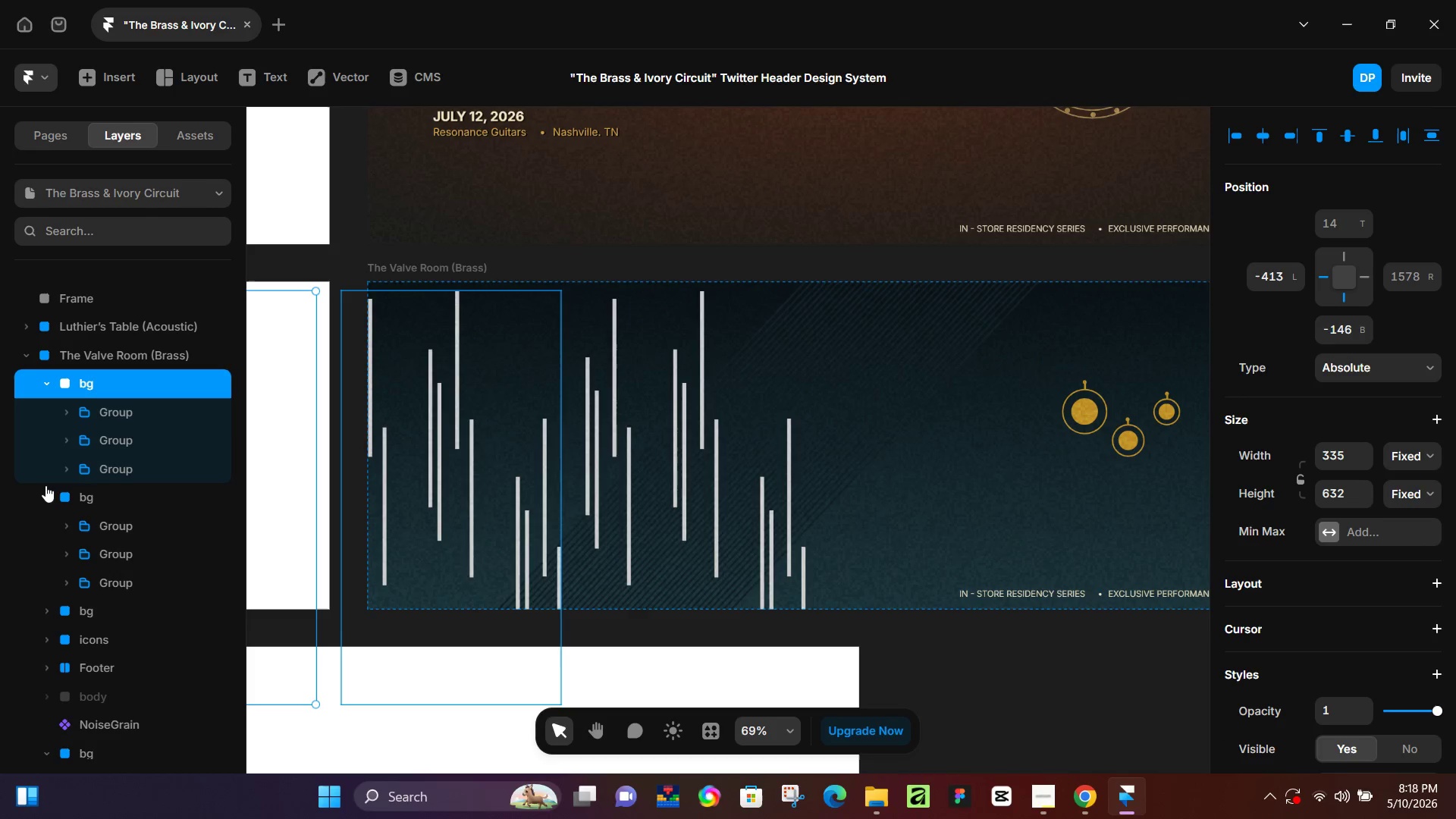 
left_click([46, 499])
 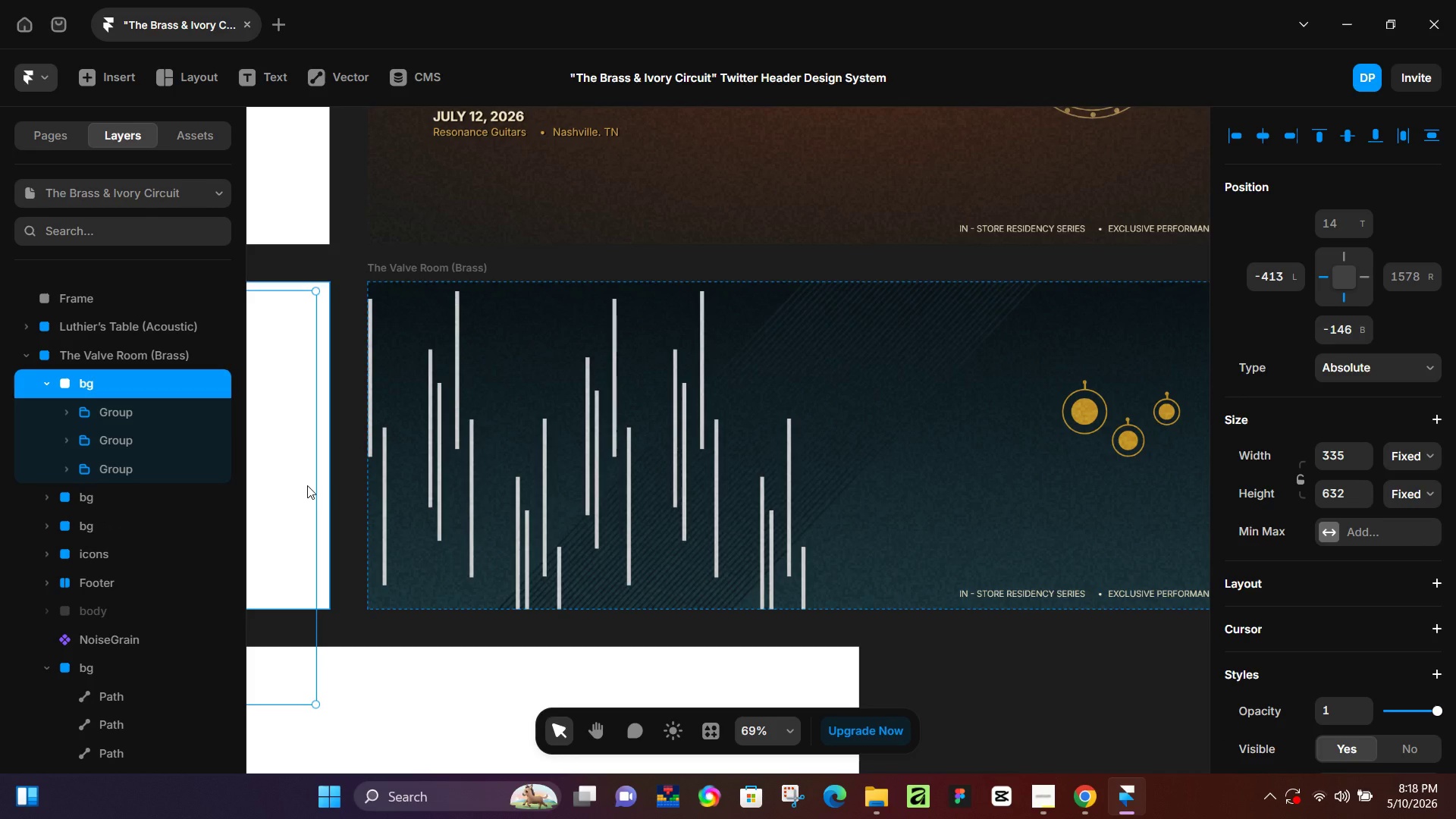 
hold_key(key=ArrowRight, duration=1.52)
 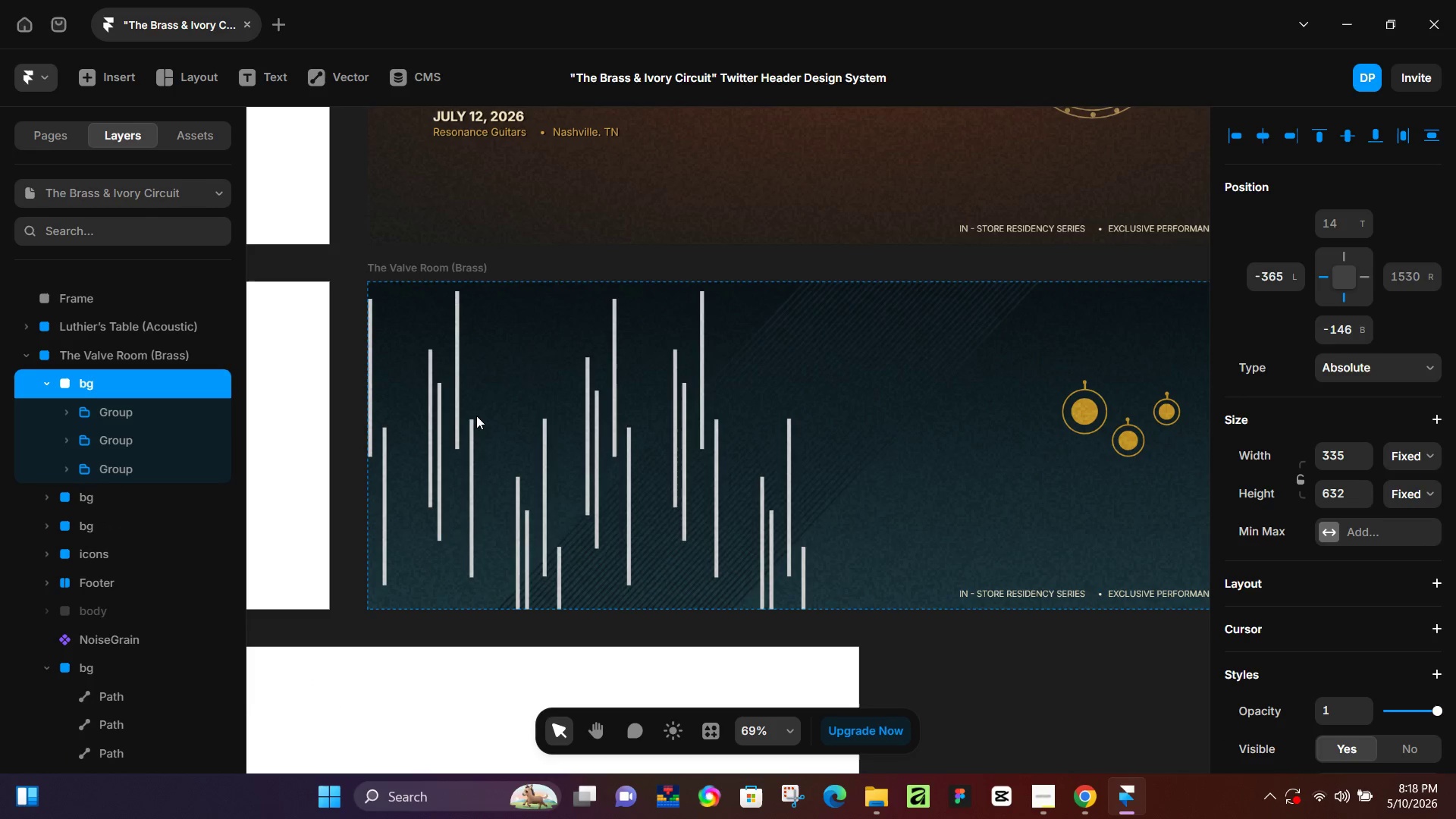 
hold_key(key=ArrowRight, duration=1.03)
 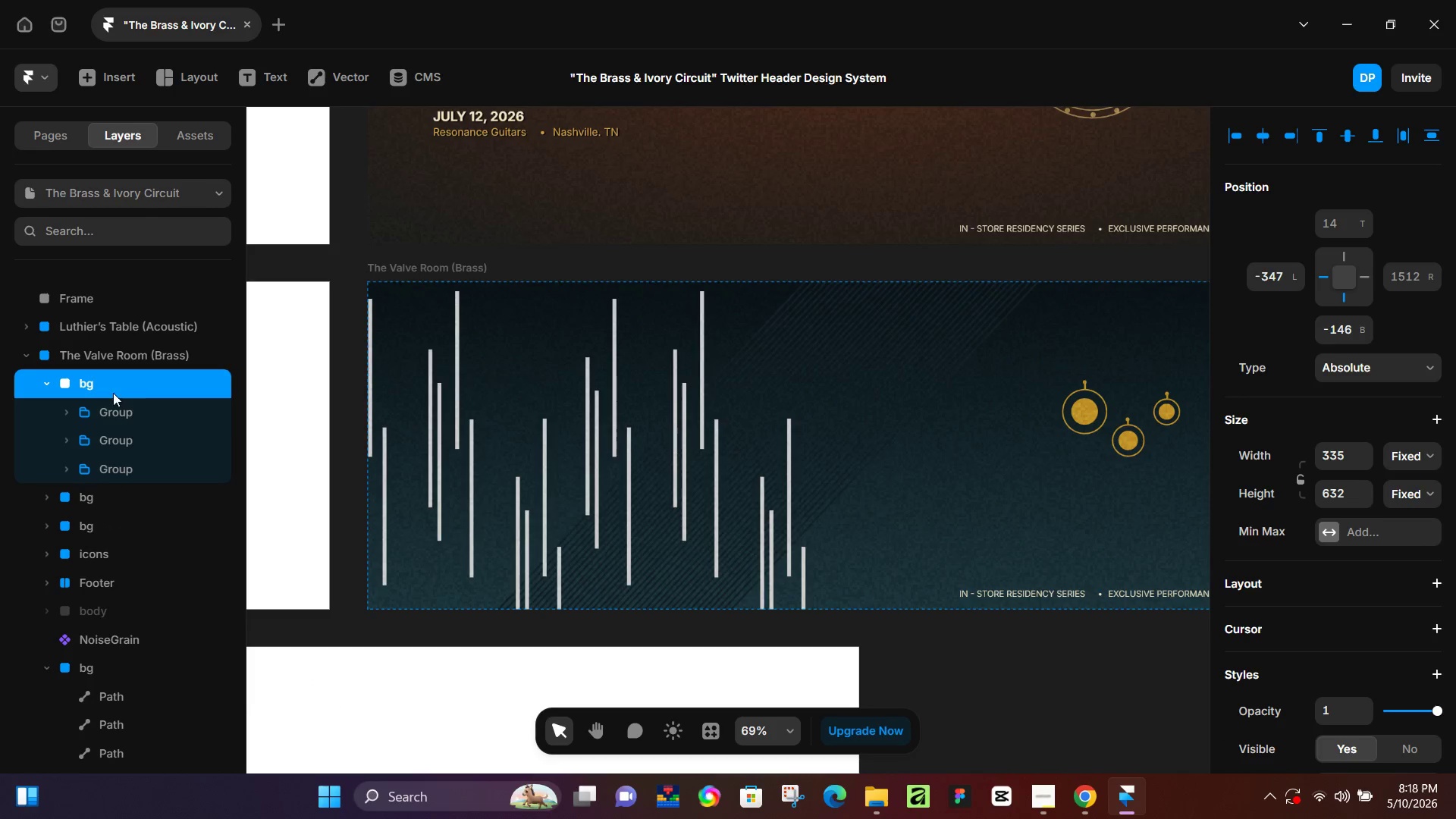 
hold_key(key=ArrowRight, duration=0.72)
 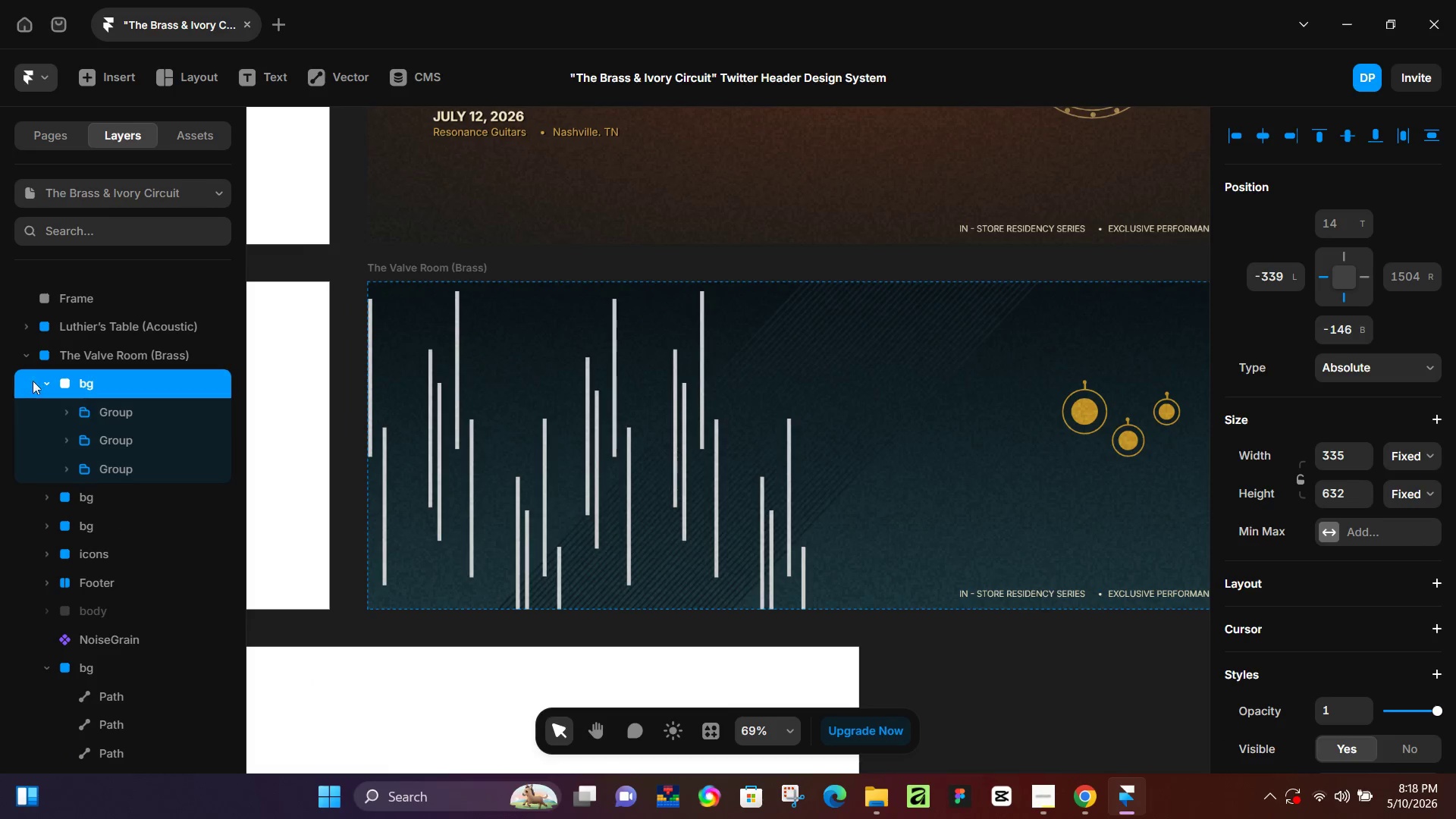 
left_click([35, 381])
 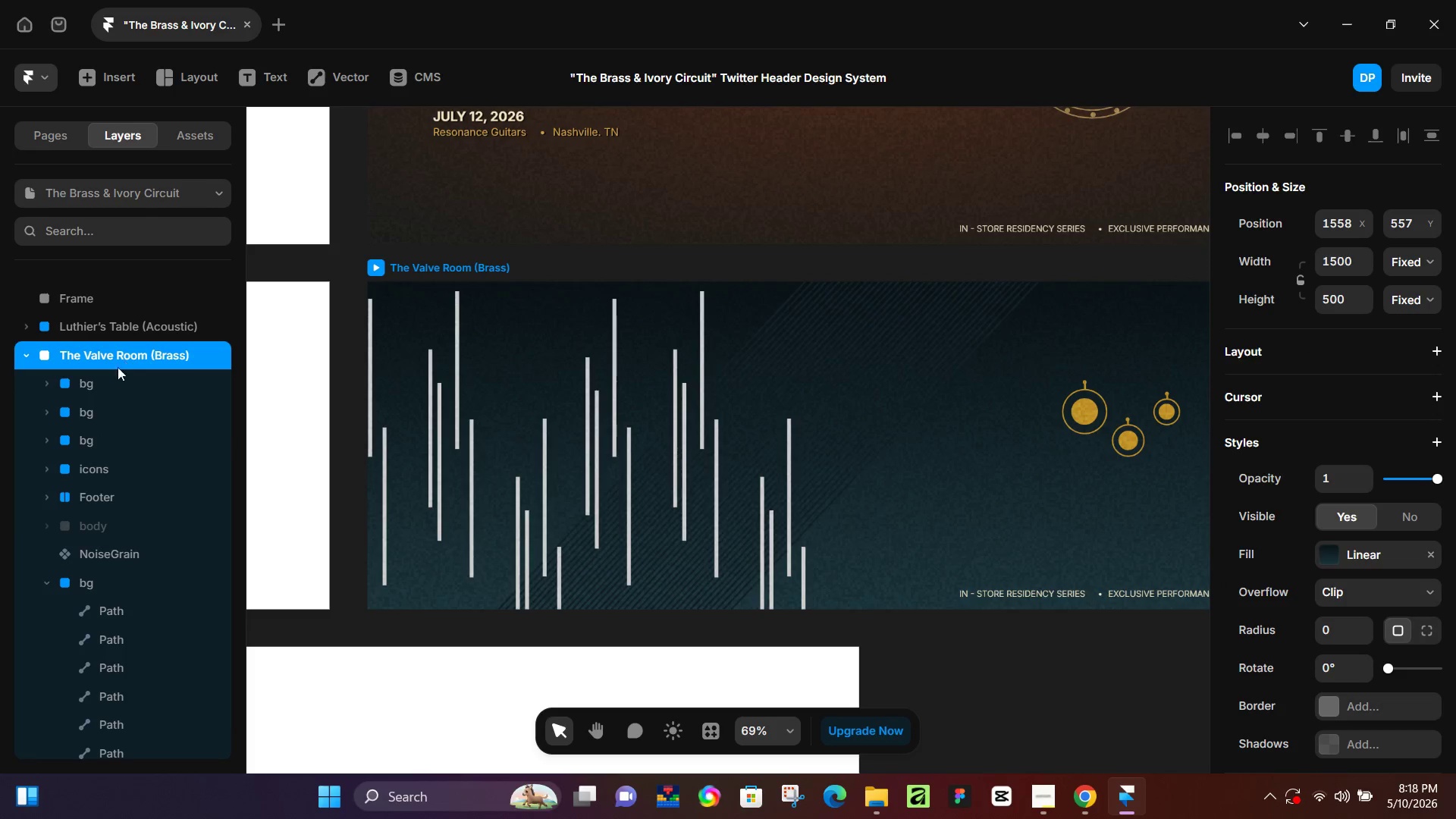 
double_click([111, 384])
 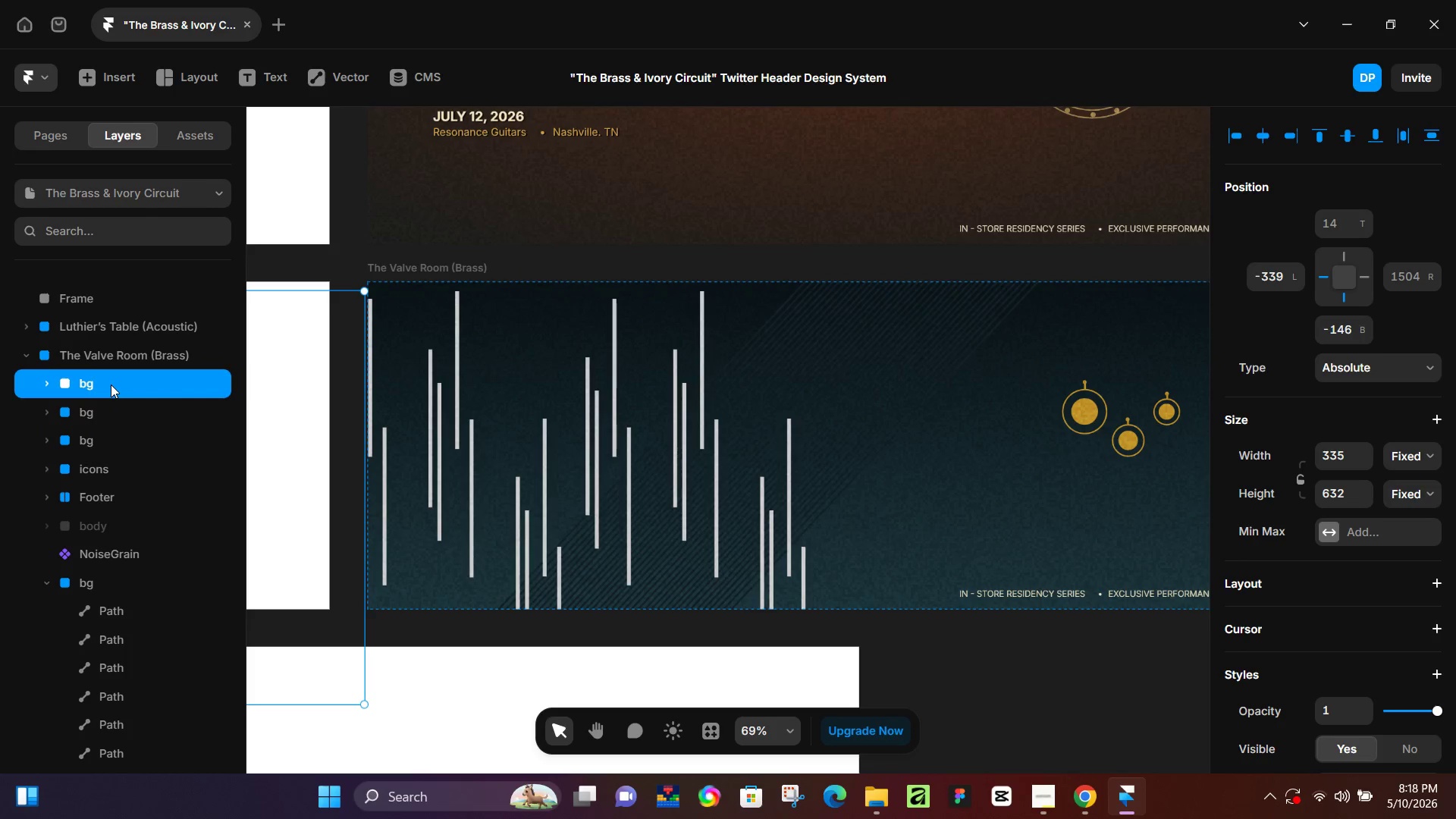 
hold_key(key=ArrowRight, duration=1.51)
 